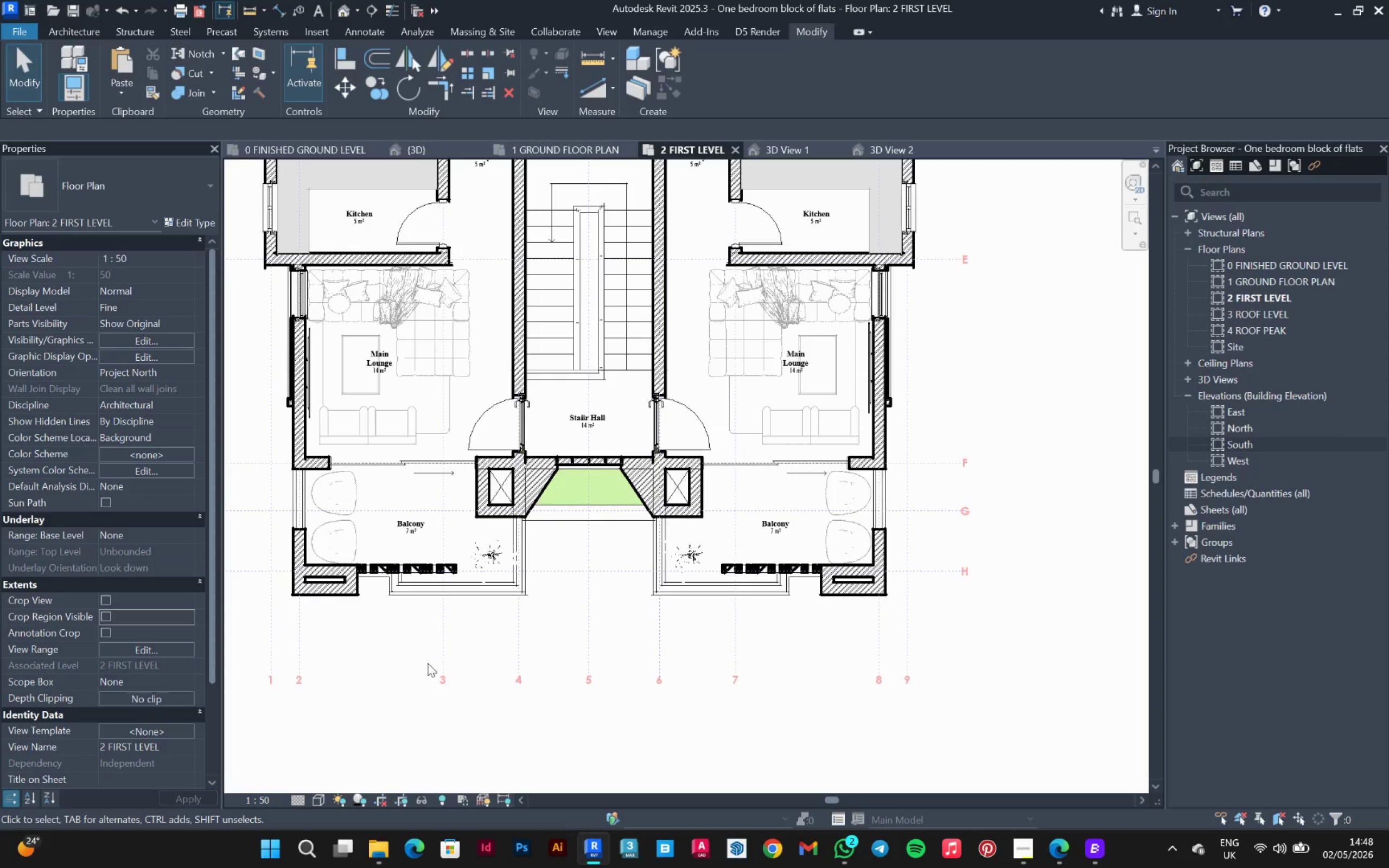 
left_click([422, 729])
 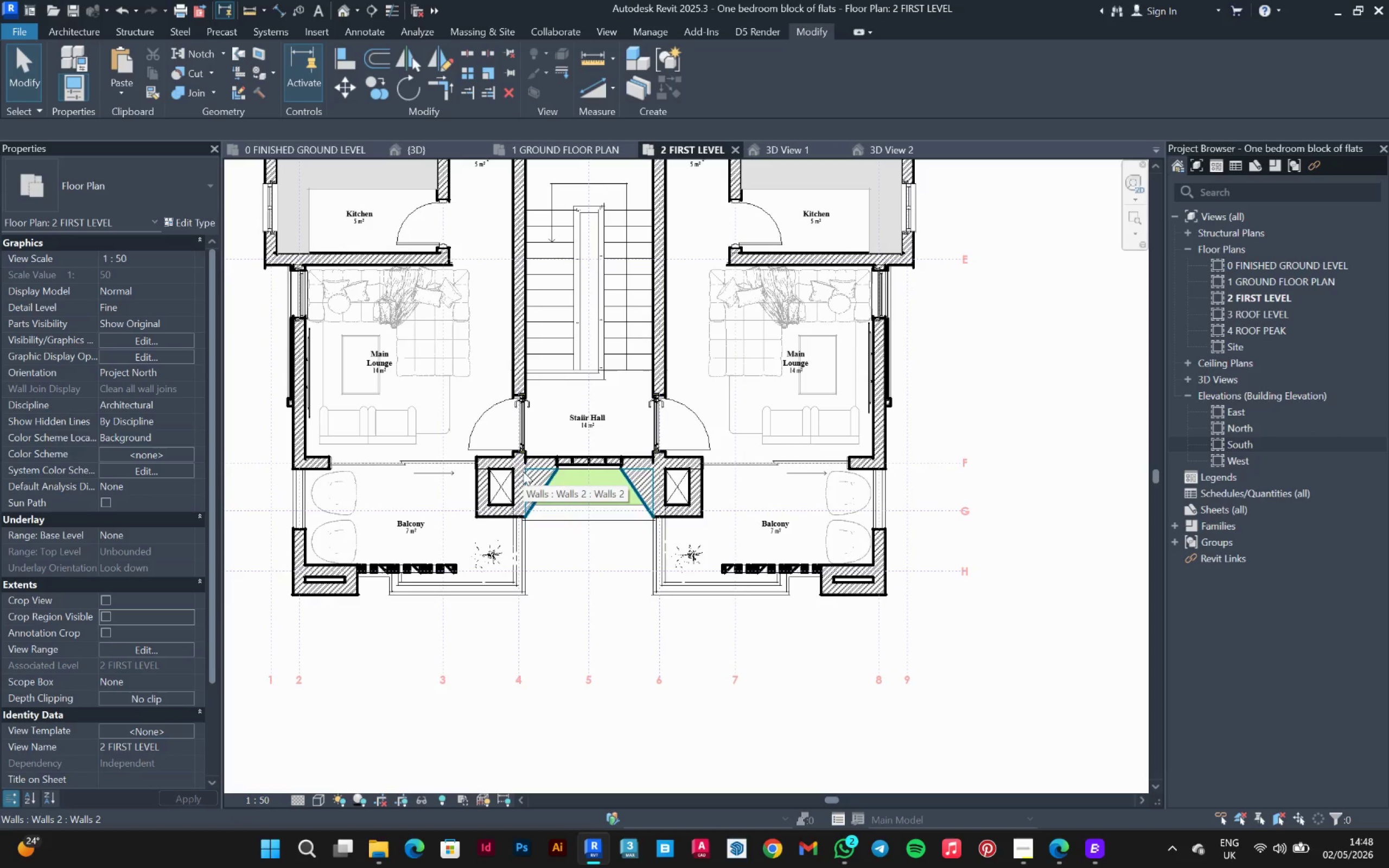 
scroll: coordinate [949, 521], scroll_direction: down, amount: 4.0
 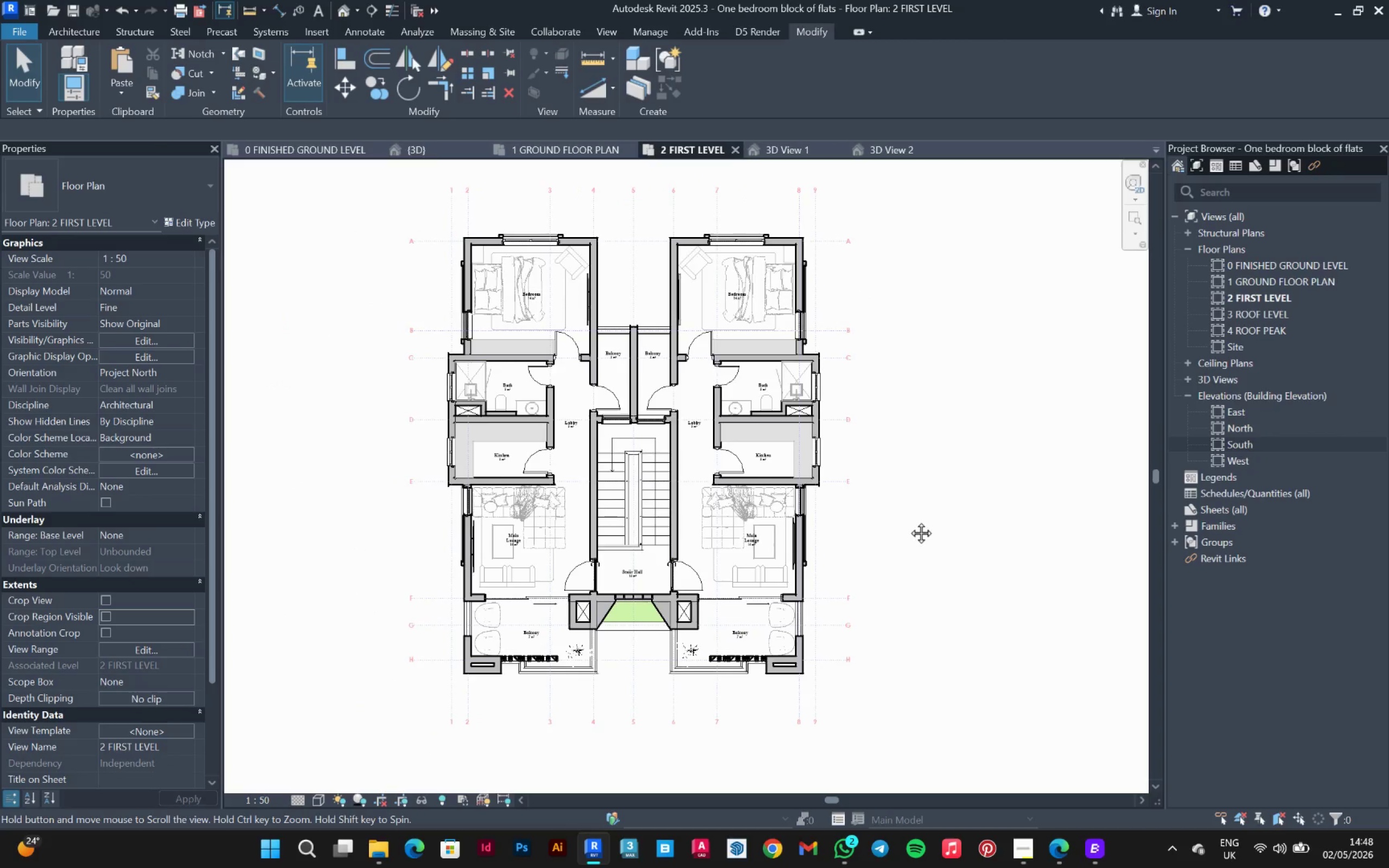 
scroll: coordinate [640, 501], scroll_direction: up, amount: 6.0
 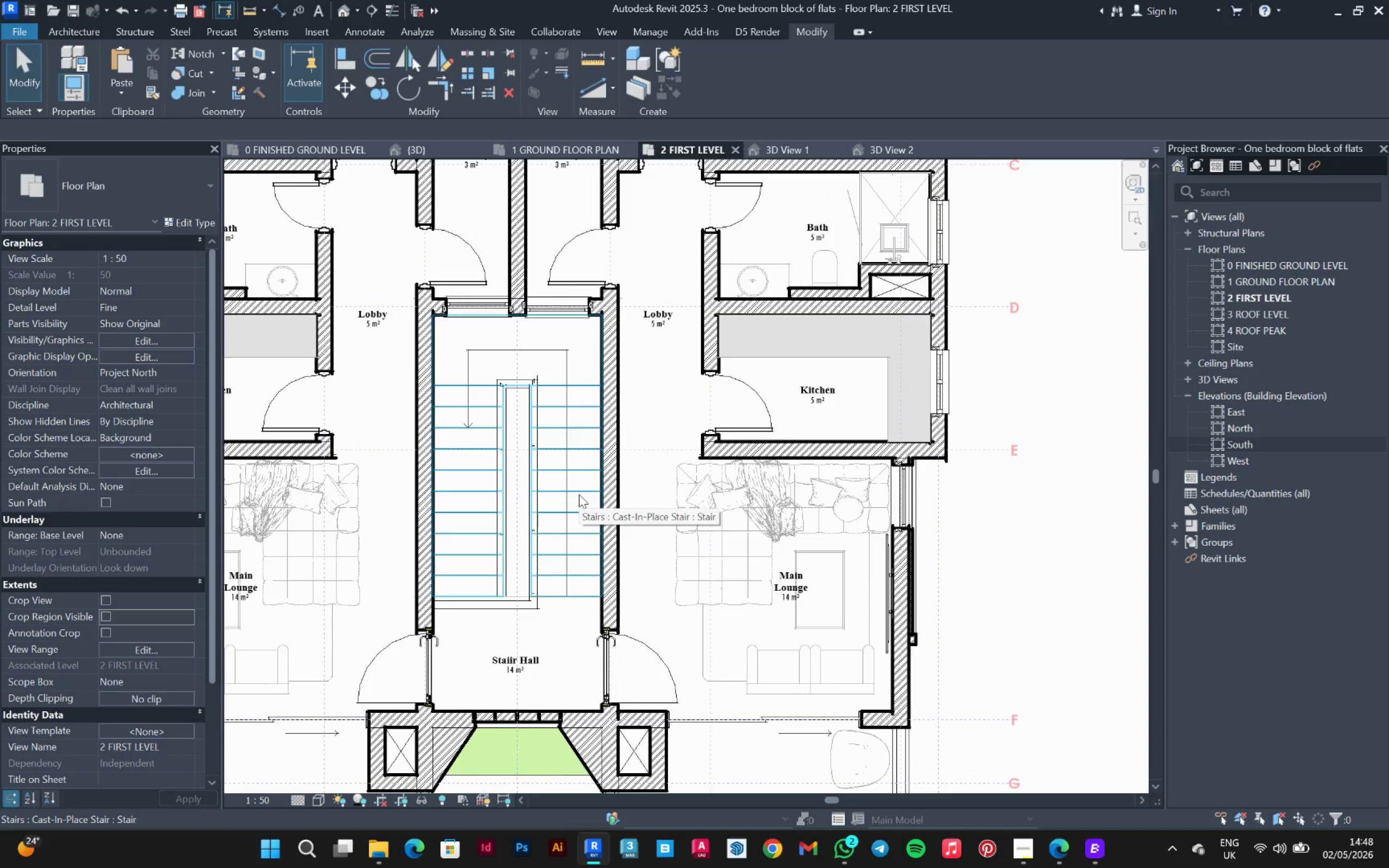 
scroll: coordinate [579, 492], scroll_direction: down, amount: 5.0
 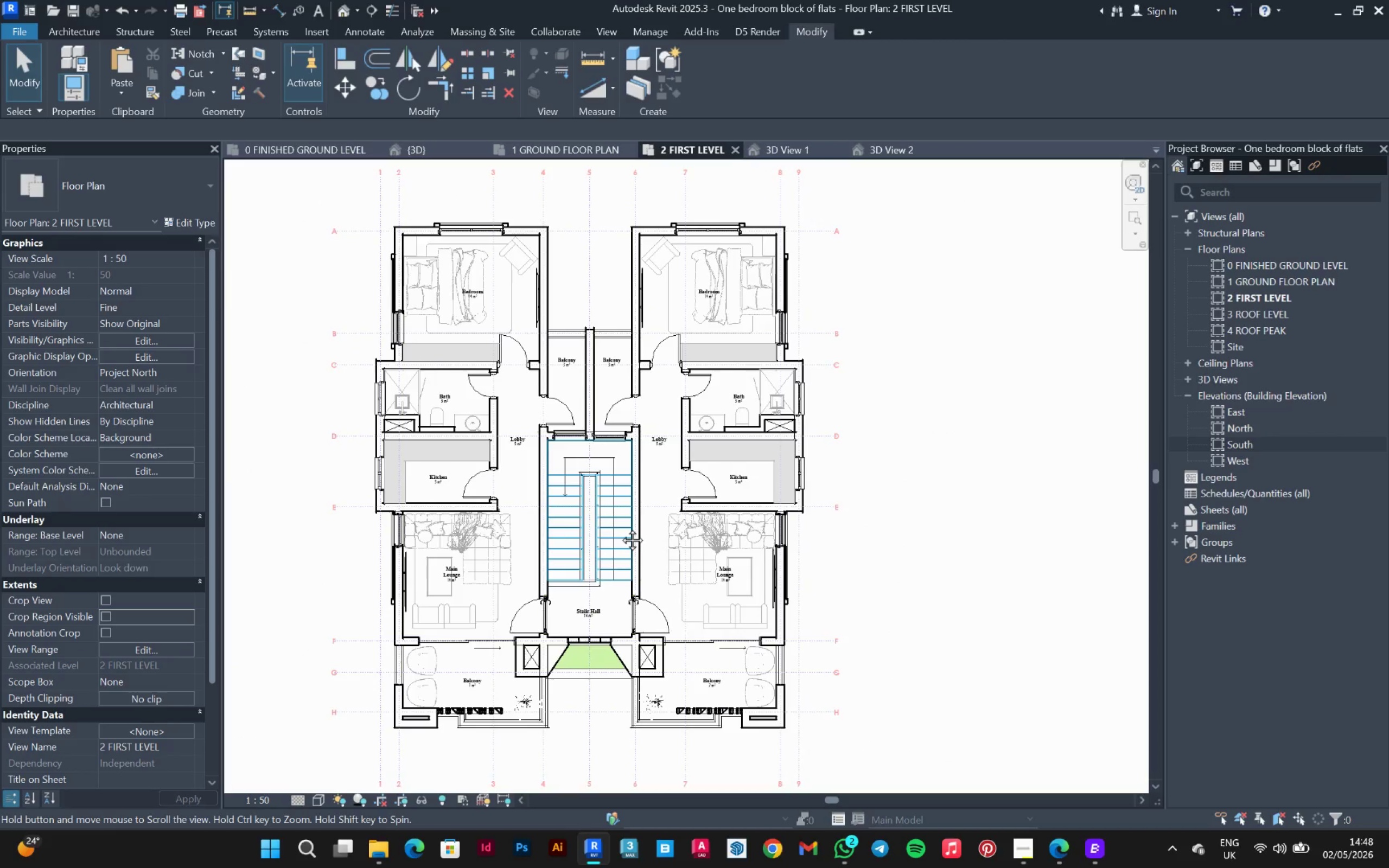 
left_click([915, 521])
 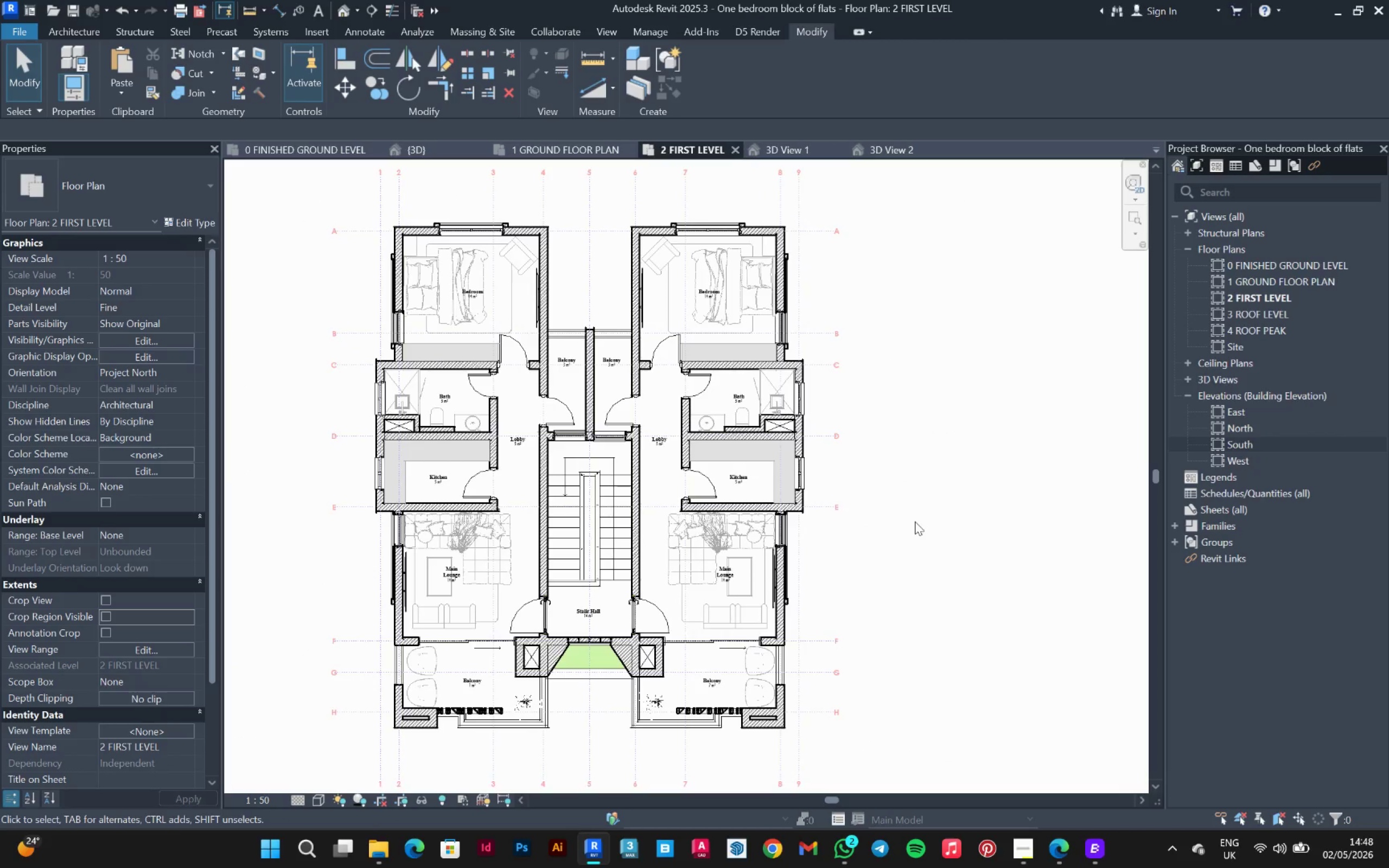 
wait(6.47)
 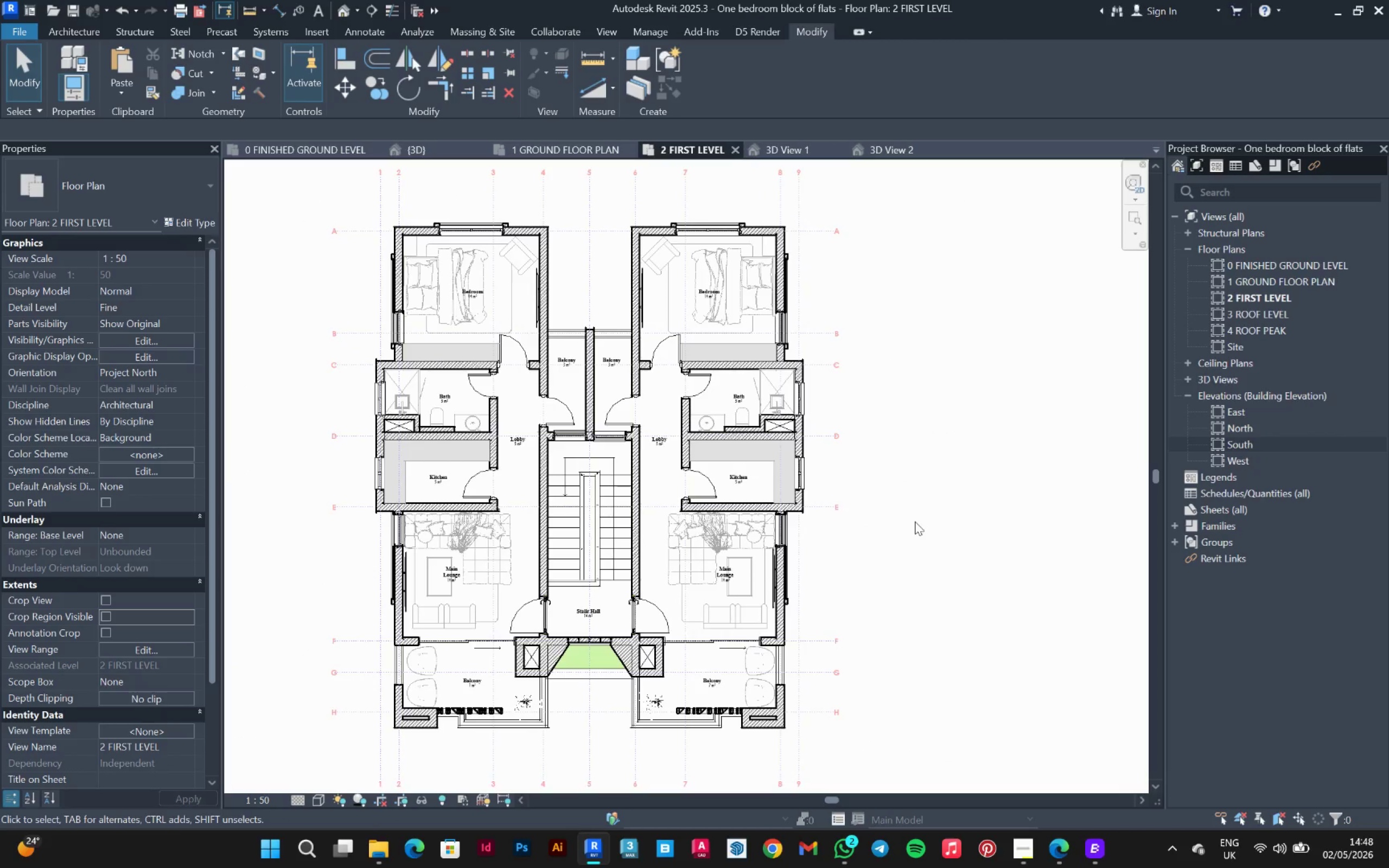 
scroll: coordinate [557, 695], scroll_direction: up, amount: 13.0
 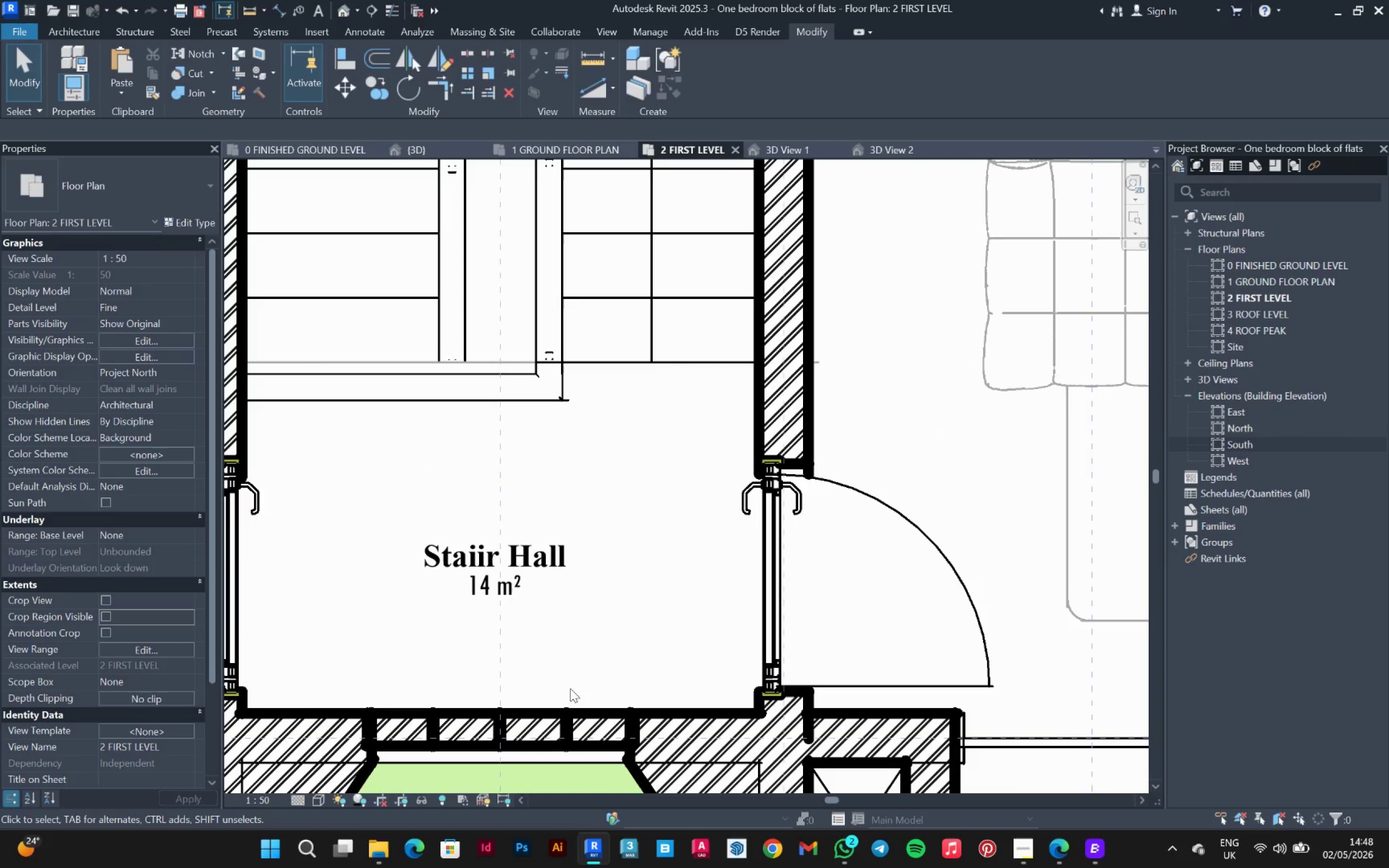 
scroll: coordinate [685, 607], scroll_direction: down, amount: 11.0
 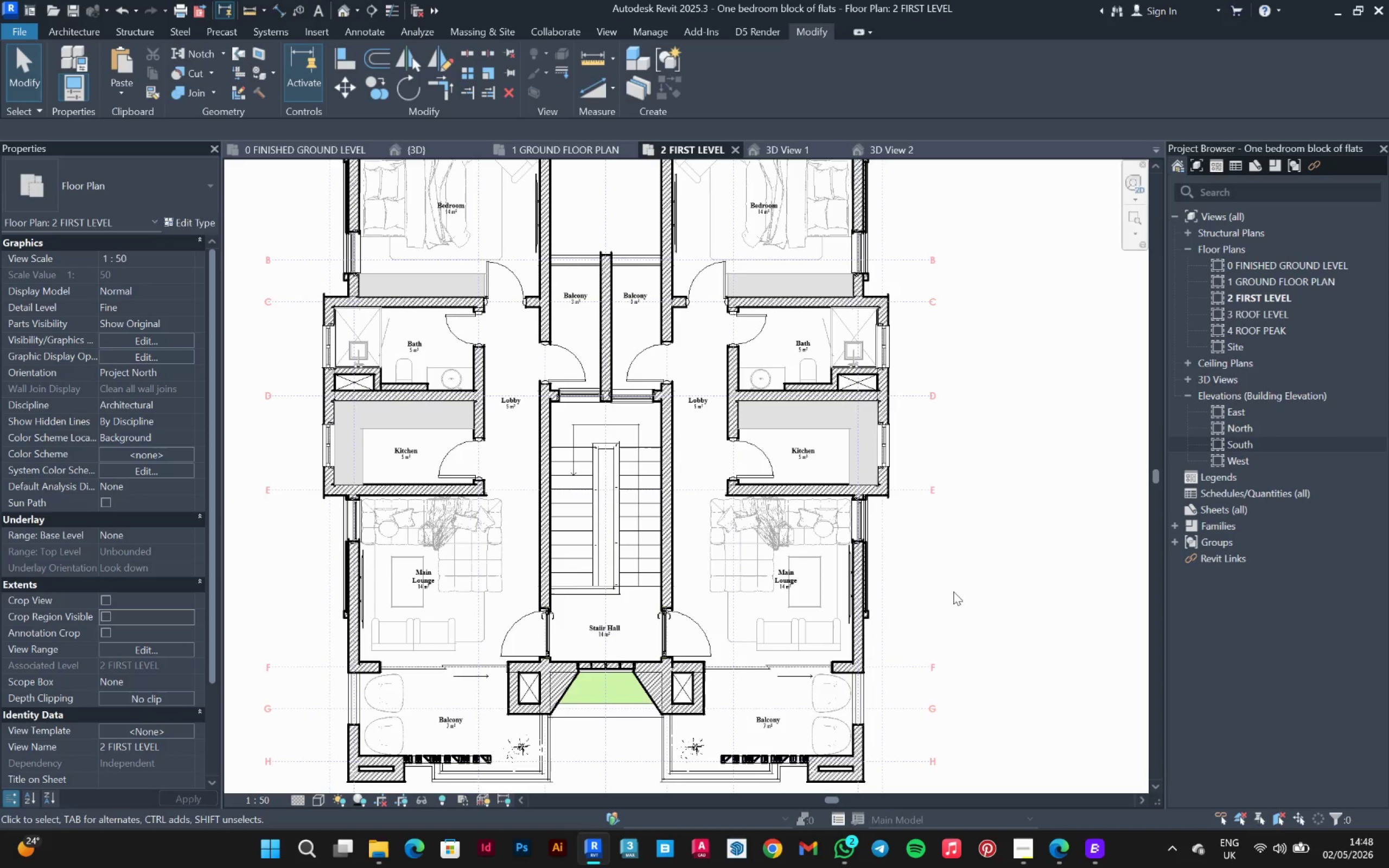 
wait(8.96)
 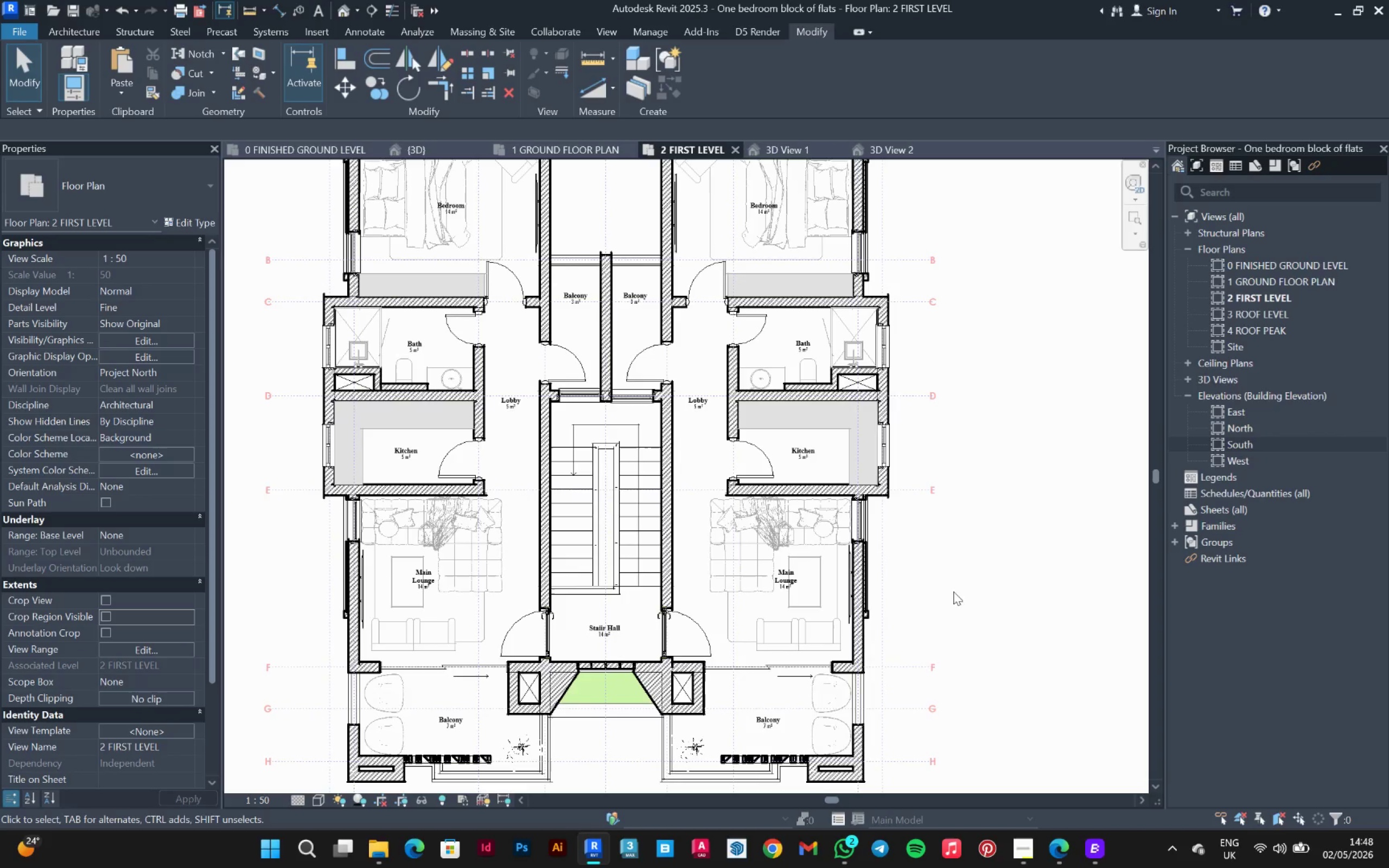 
scroll: coordinate [948, 586], scroll_direction: down, amount: 1.0
 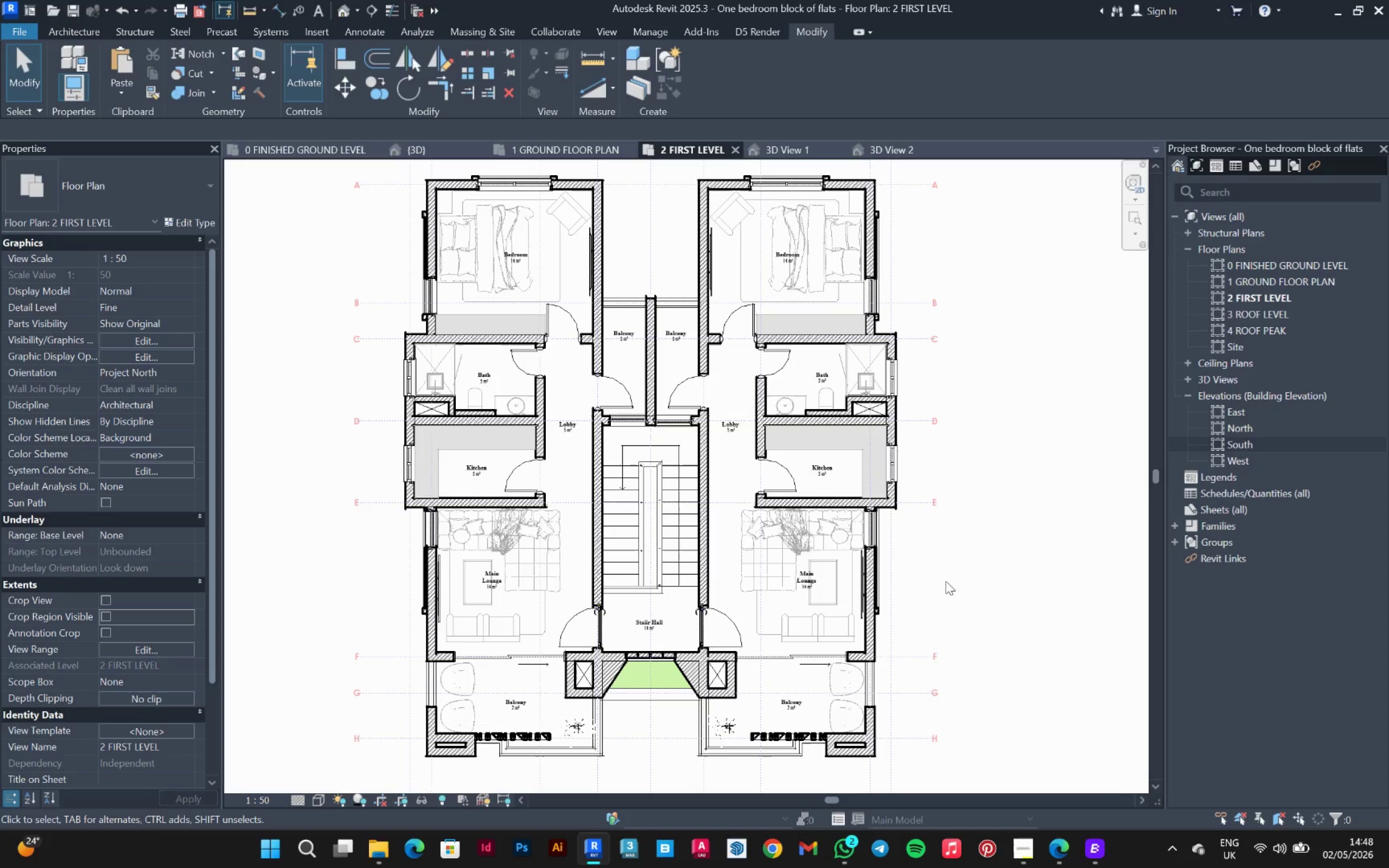 
scroll: coordinate [562, 322], scroll_direction: up, amount: 12.0
 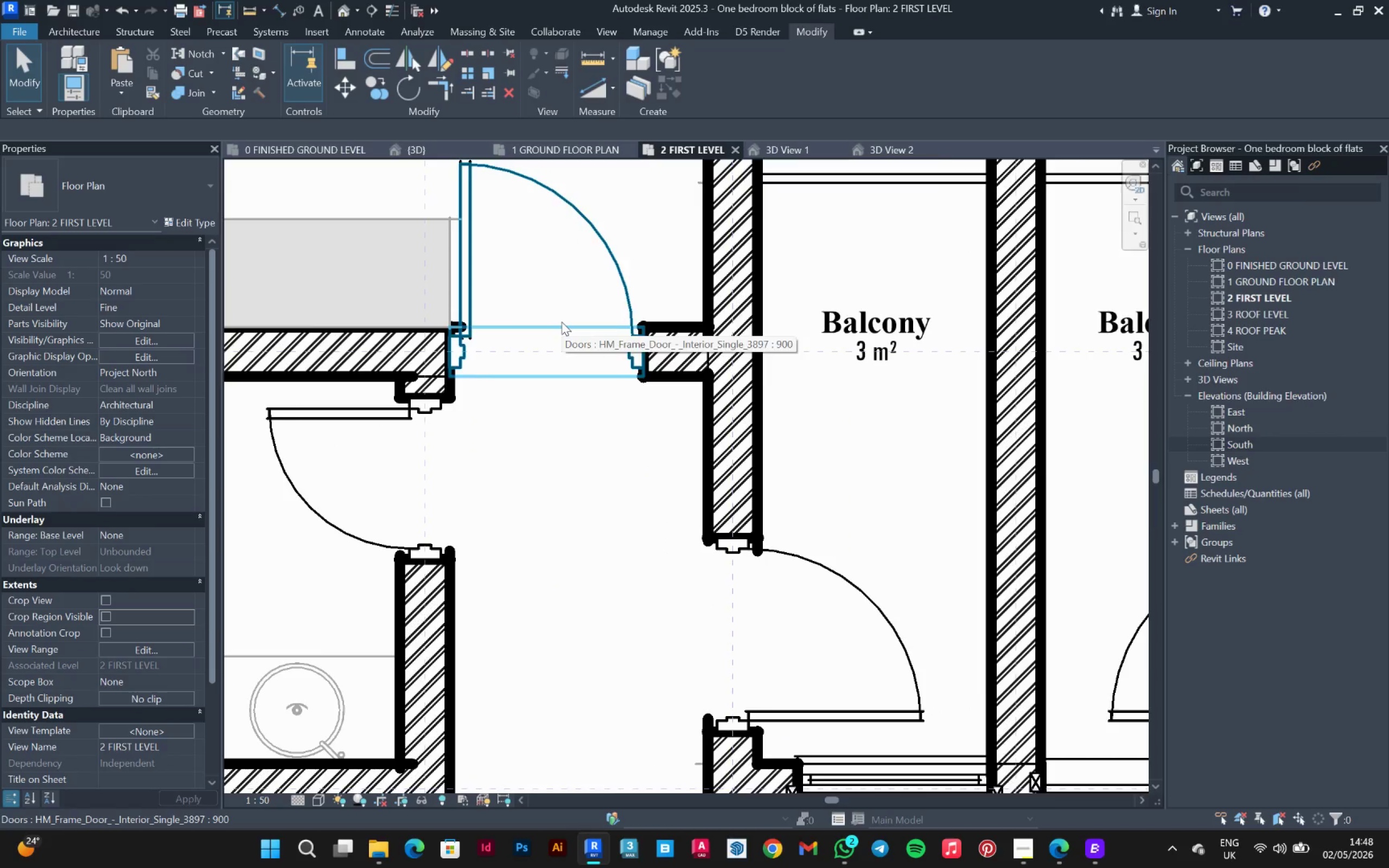 
scroll: coordinate [1049, 448], scroll_direction: down, amount: 12.0
 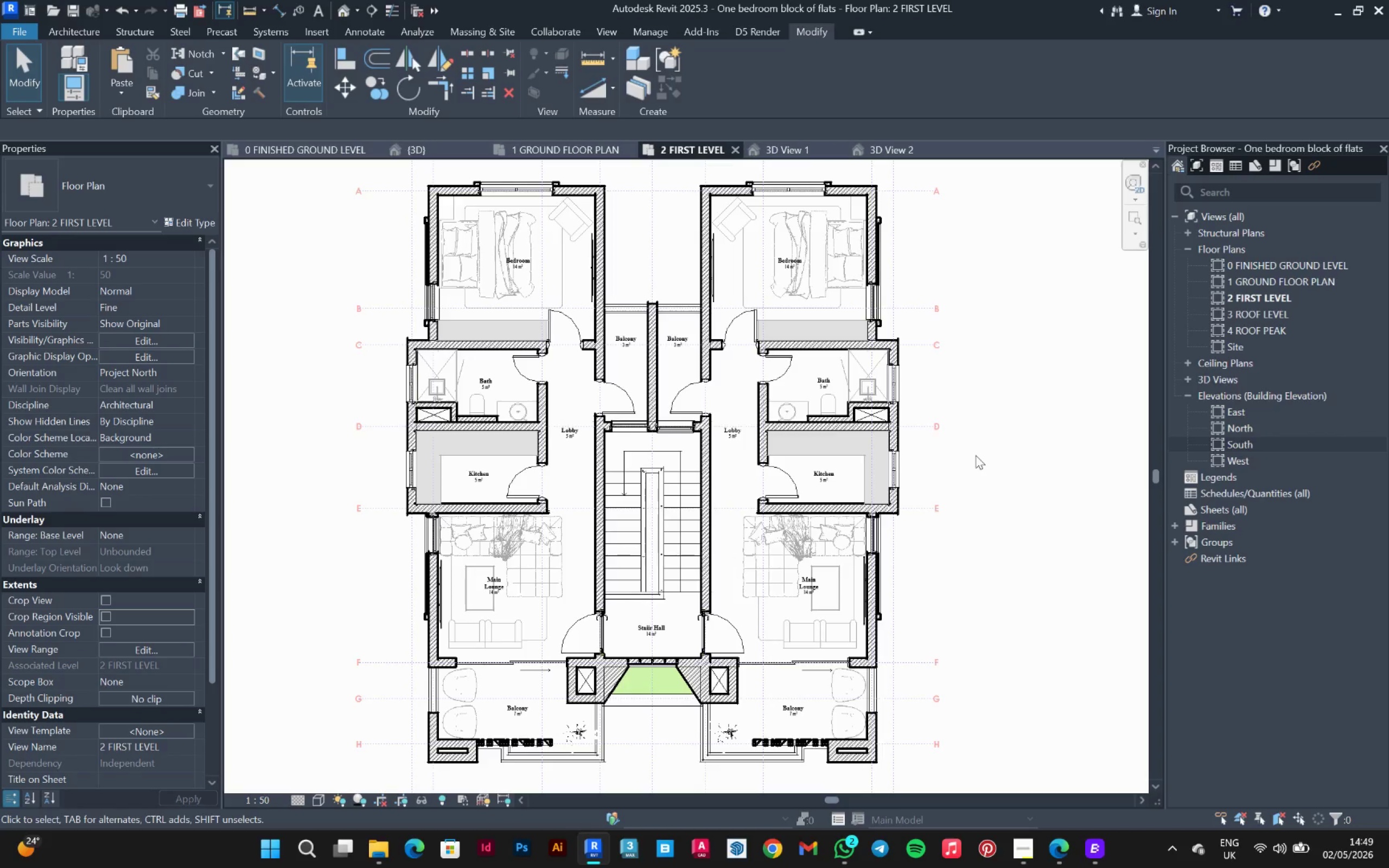 
wait(15.82)
 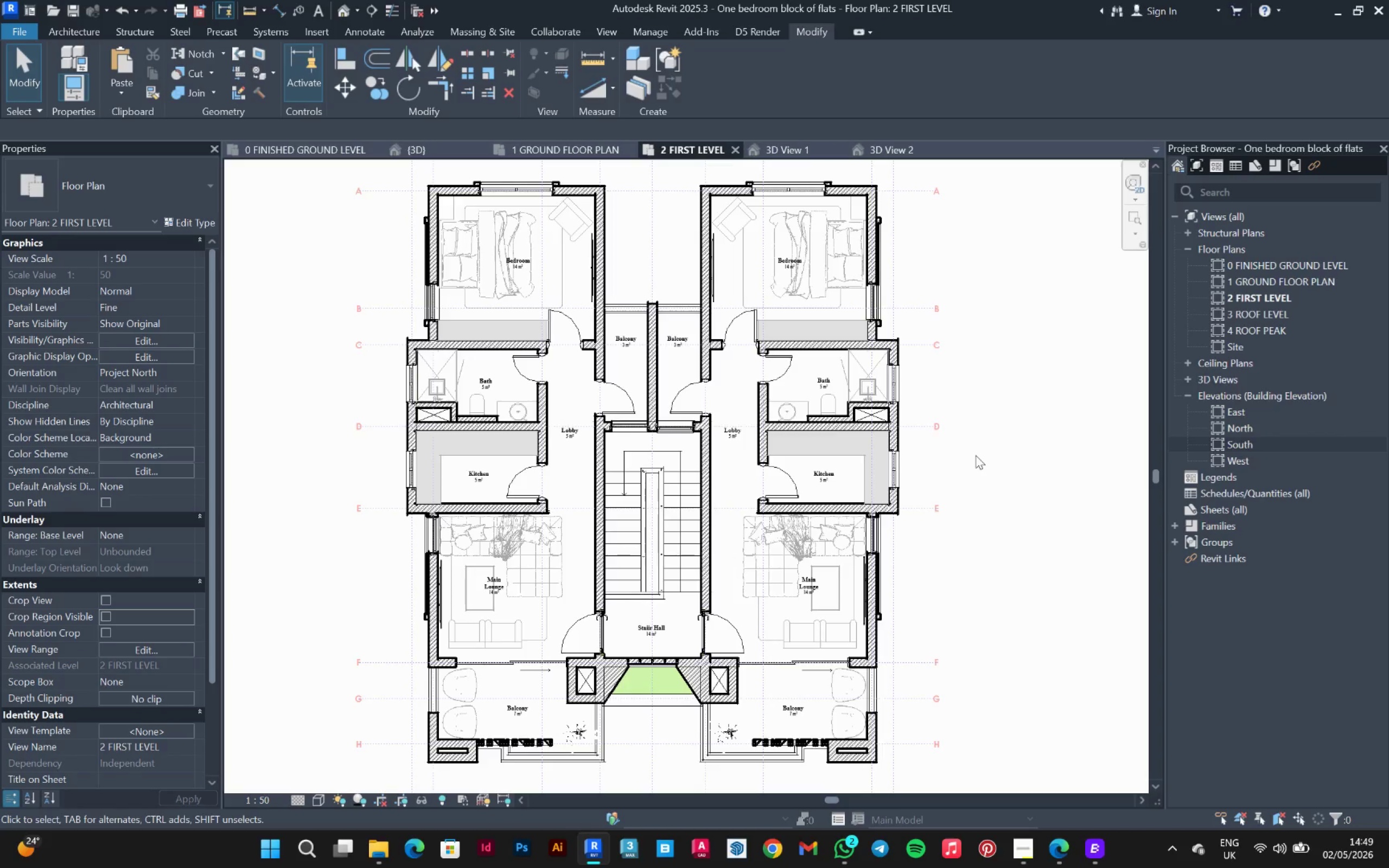 
scroll: coordinate [463, 759], scroll_direction: up, amount: 8.0
 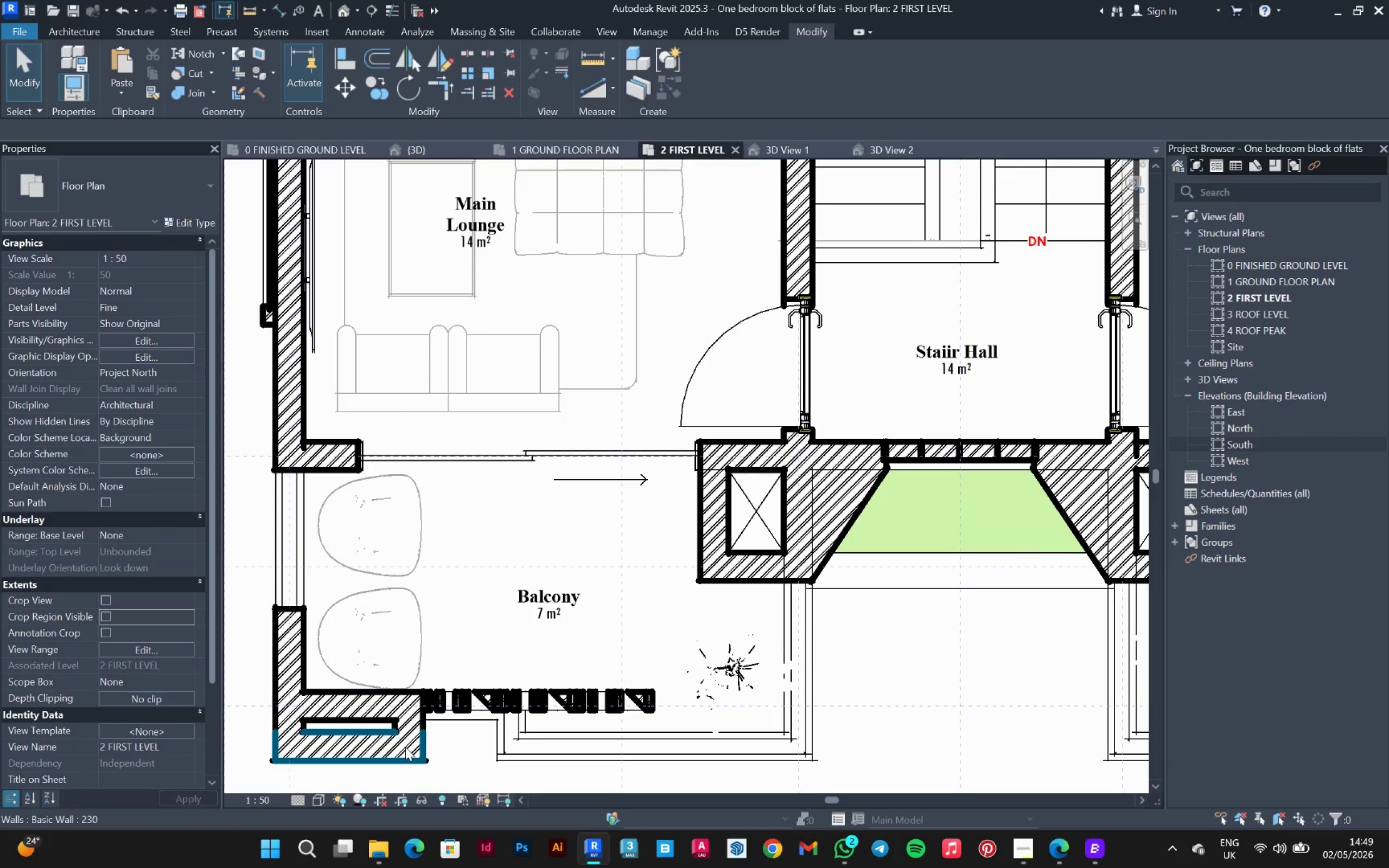 
left_click([405, 747])
 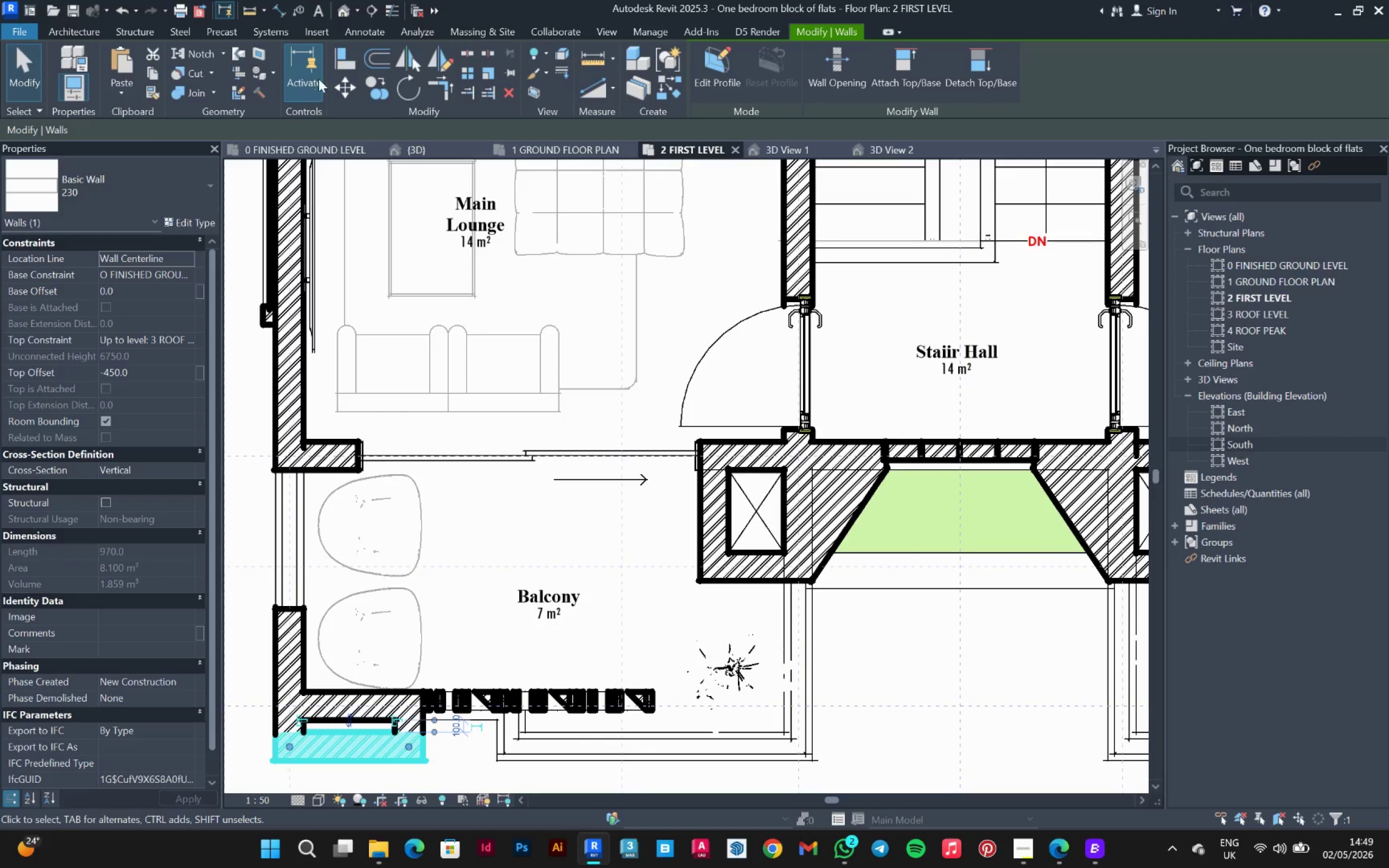 
left_click([339, 56])
 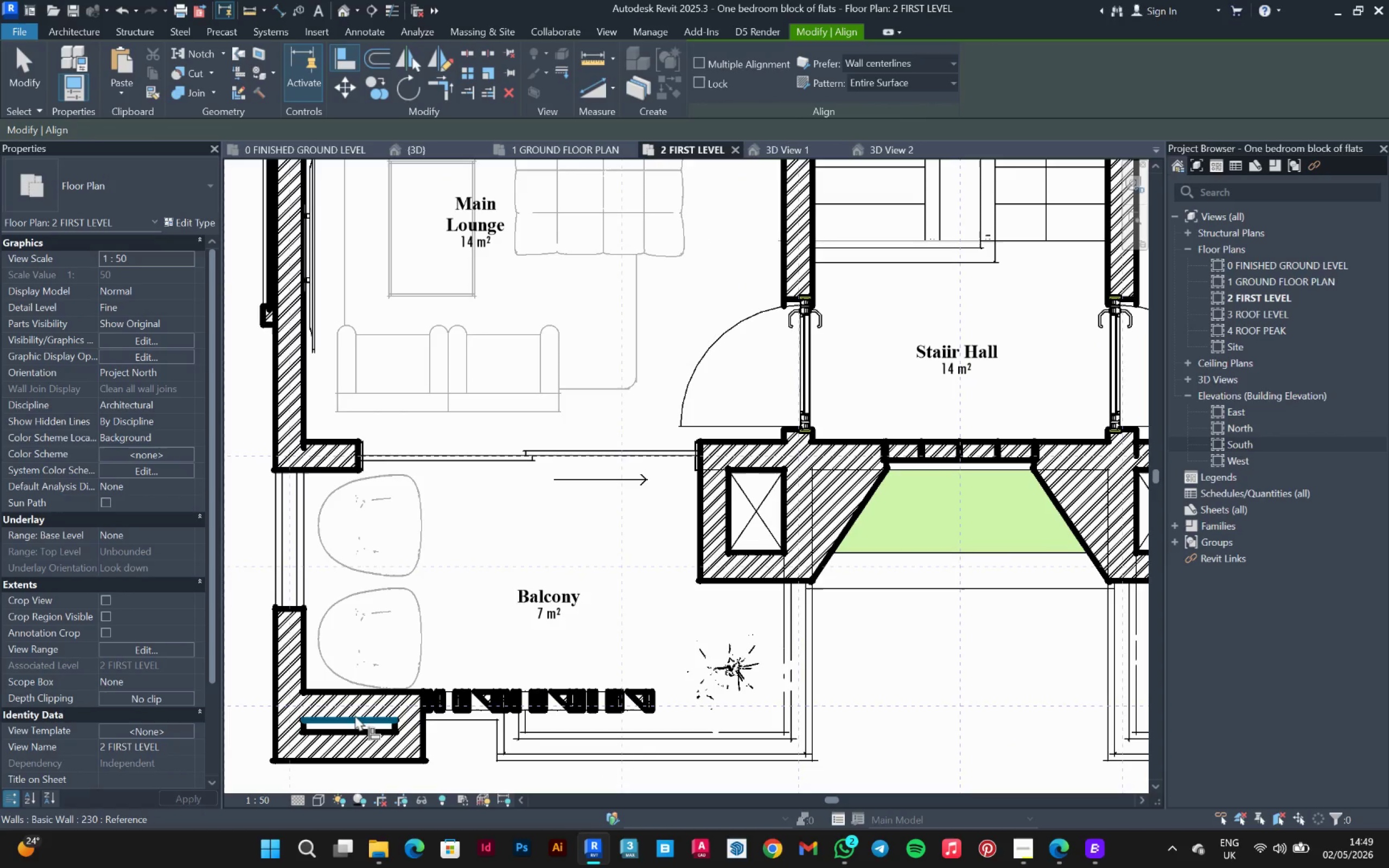 
left_click([353, 718])
 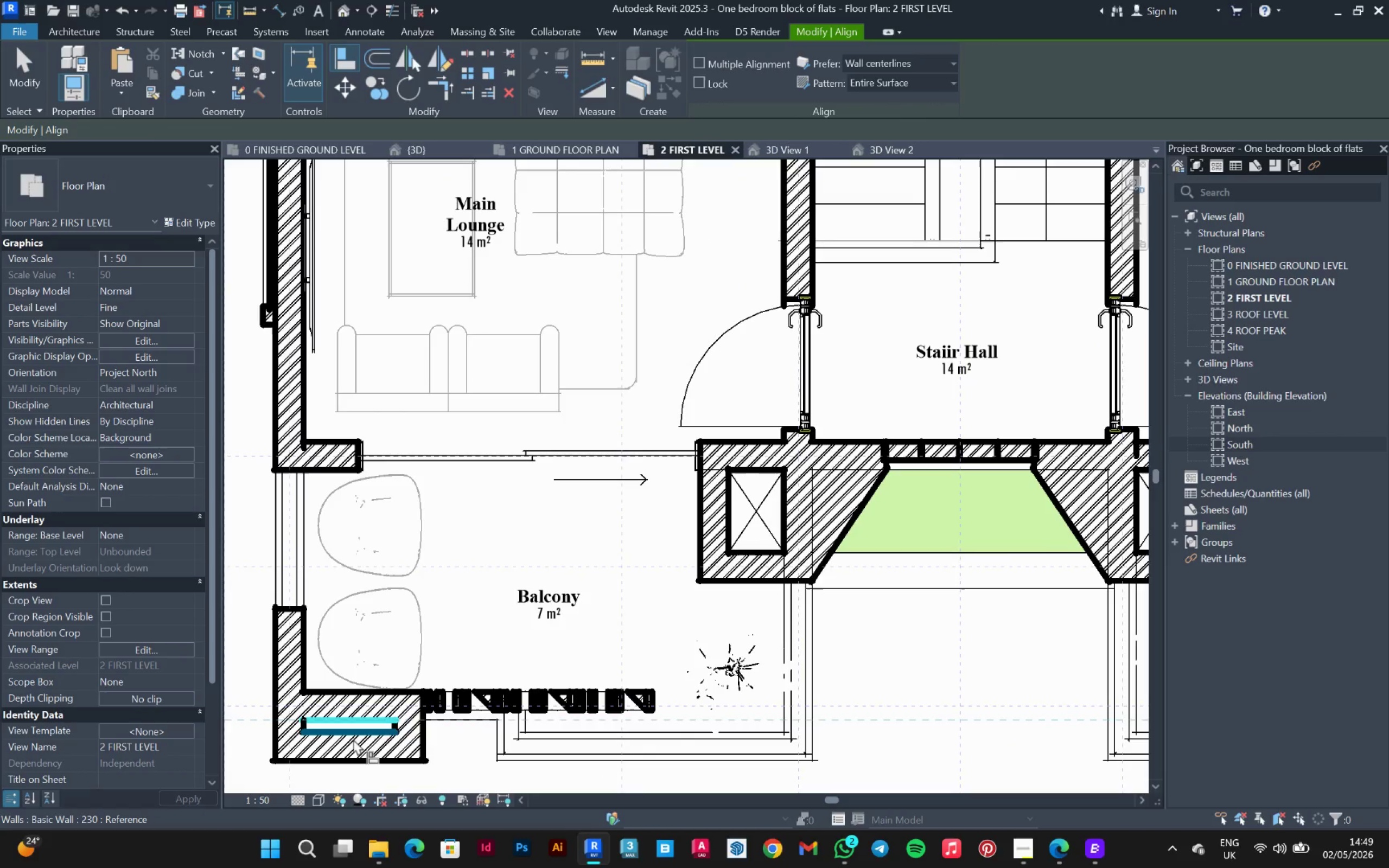 
left_click([353, 739])
 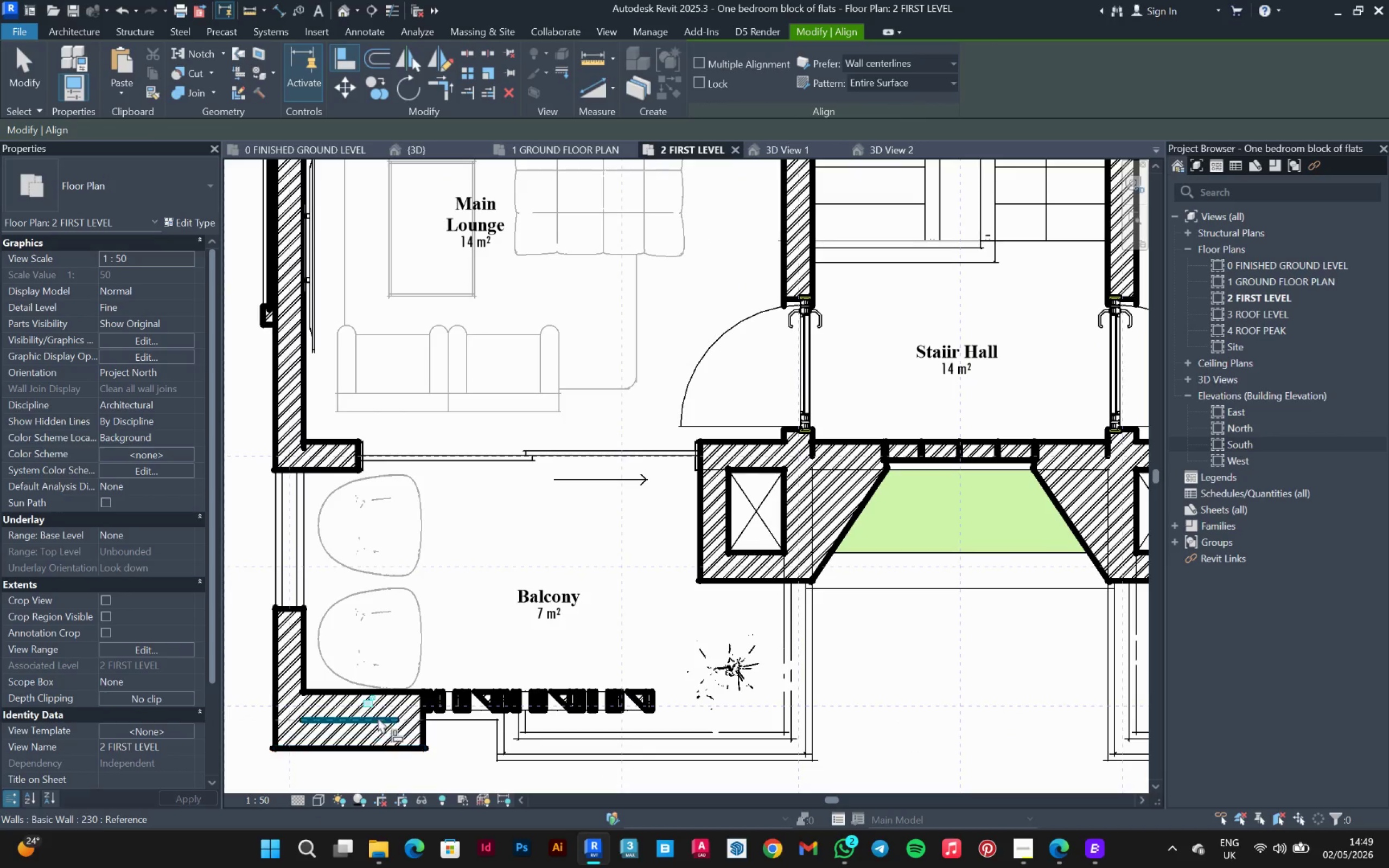 
left_click([365, 743])
 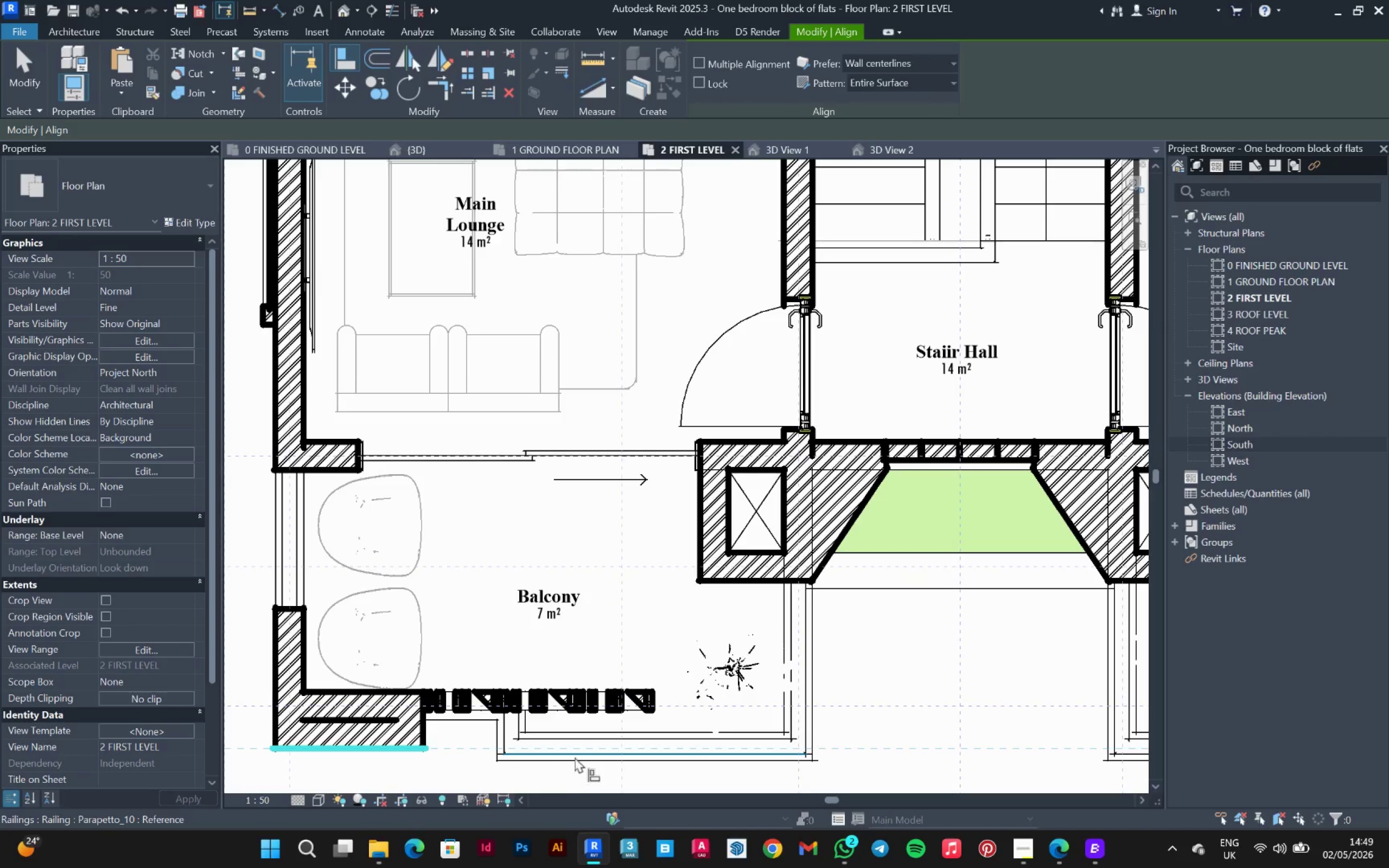 
scroll: coordinate [575, 757], scroll_direction: up, amount: 6.0
 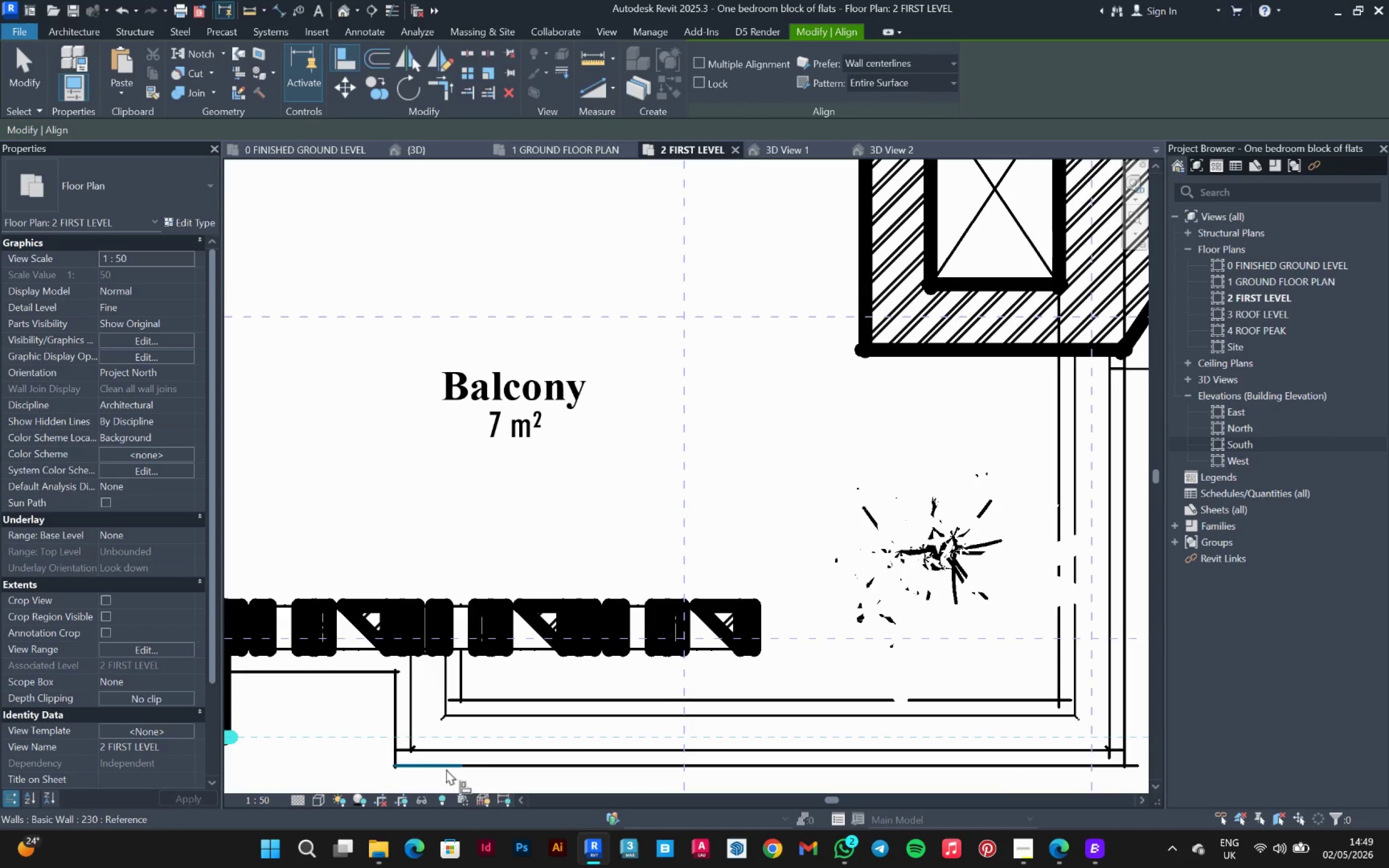 
left_click([532, 769])
 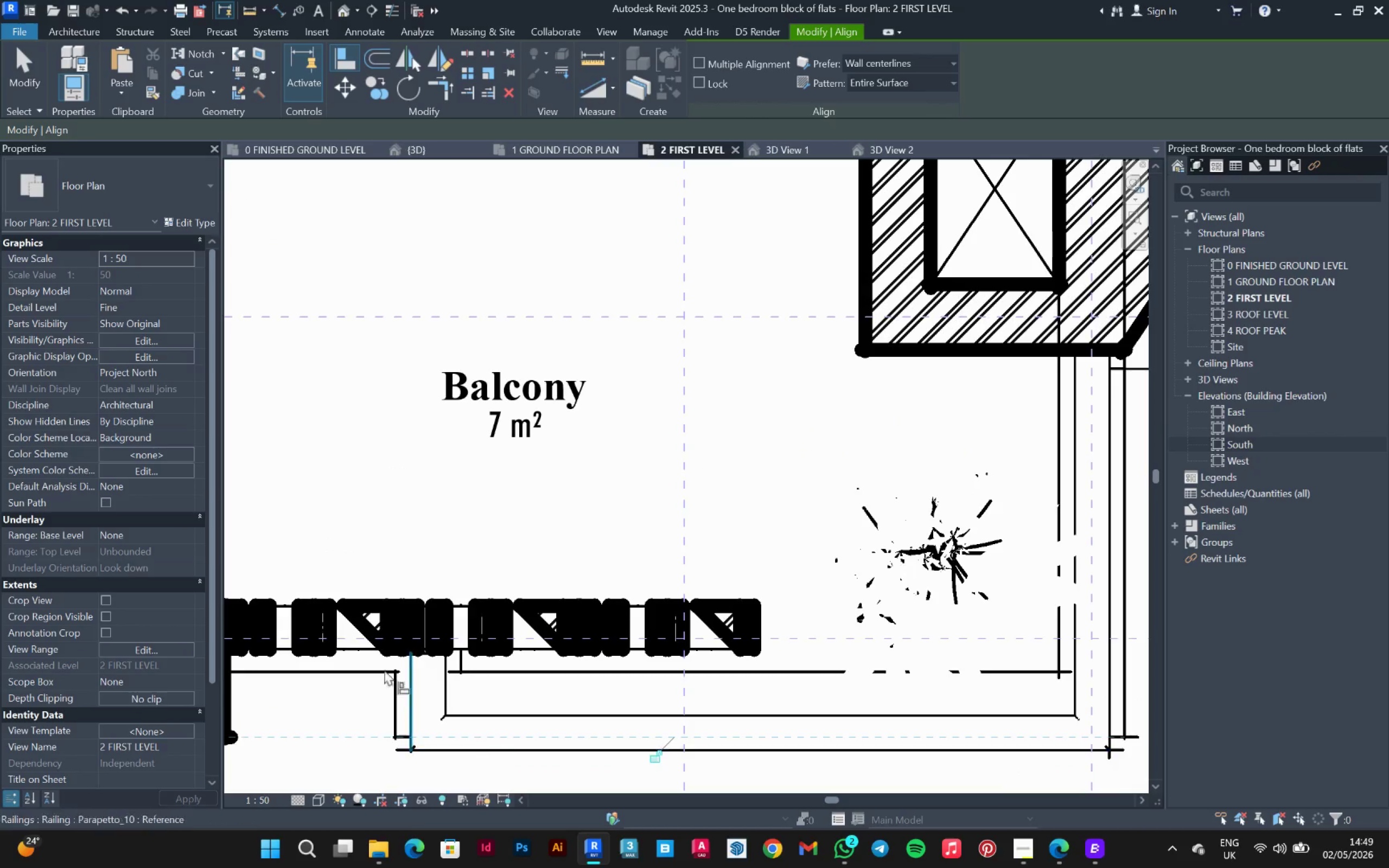 
scroll: coordinate [358, 641], scroll_direction: down, amount: 10.0
 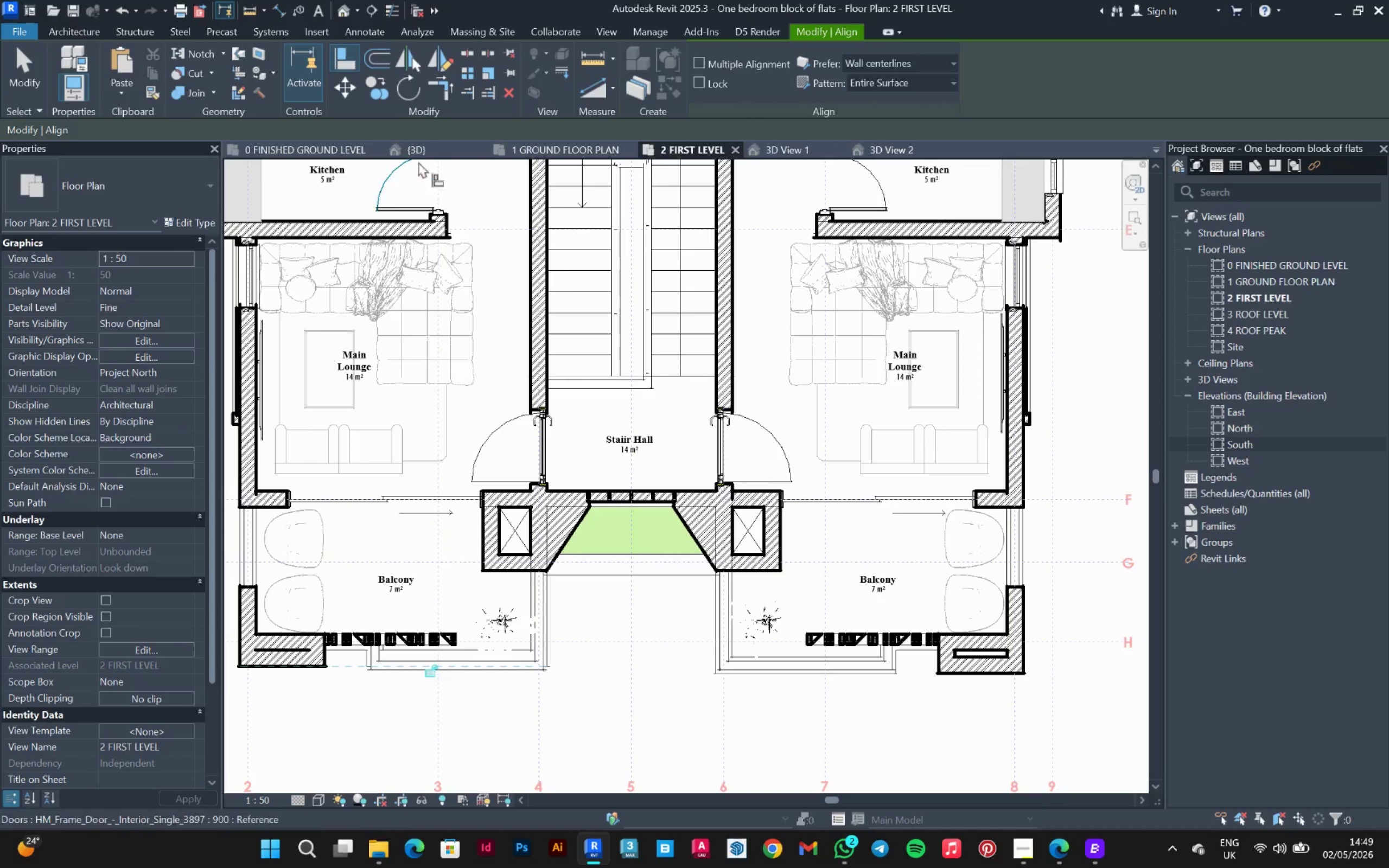 
left_click([424, 151])
 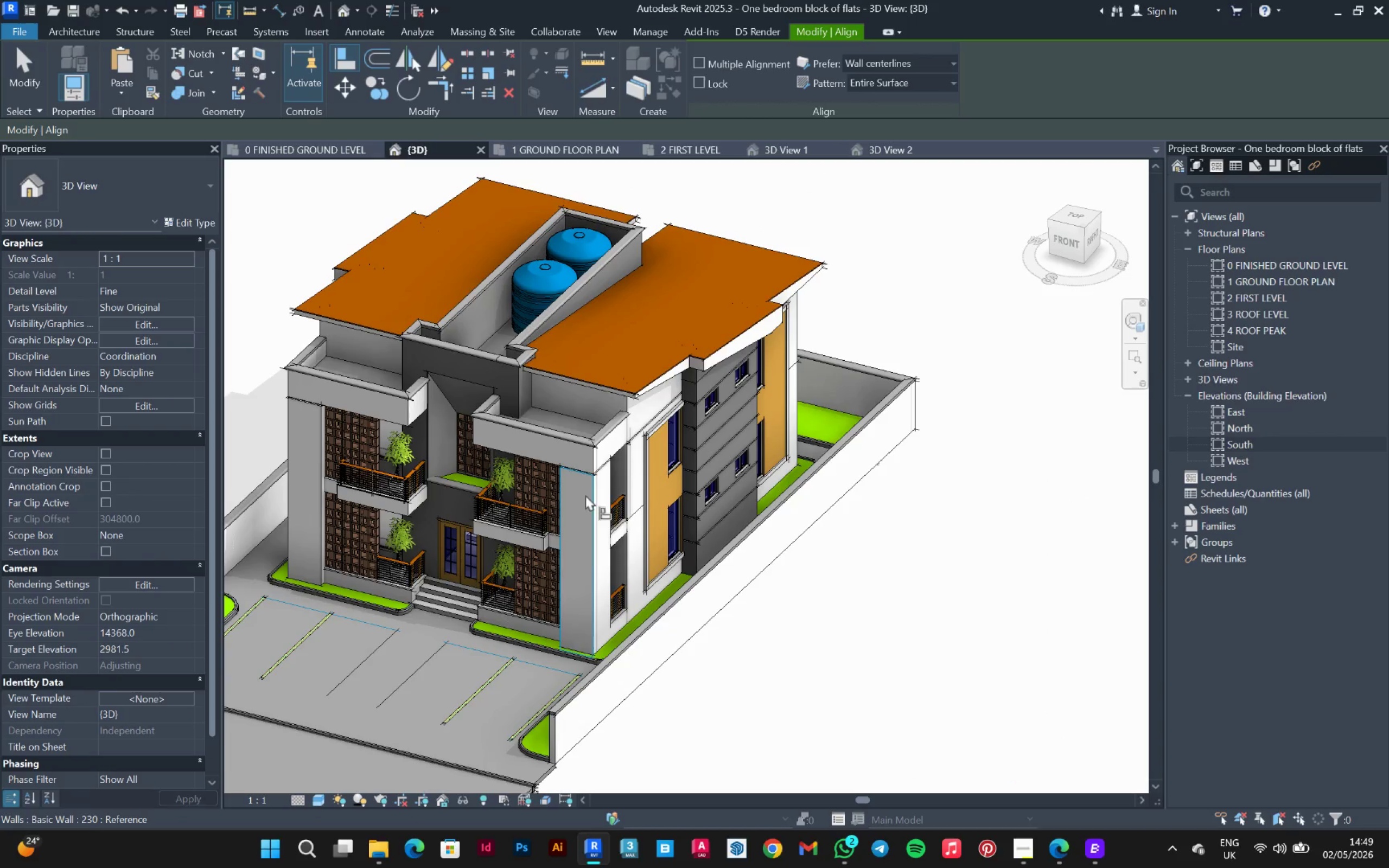 
scroll: coordinate [425, 669], scroll_direction: up, amount: 2.0
 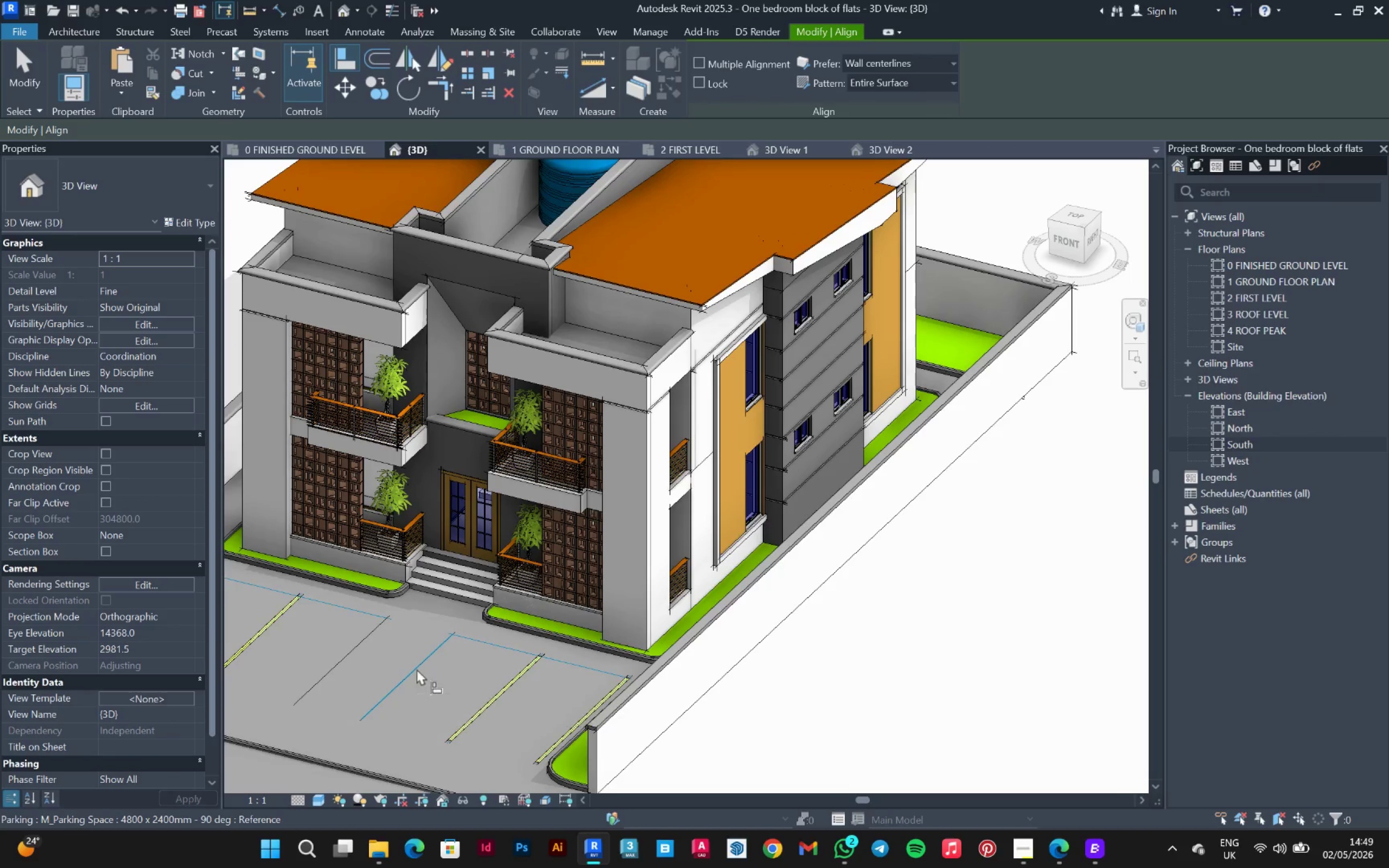 
hold_key(key=ShiftLeft, duration=1.5)
 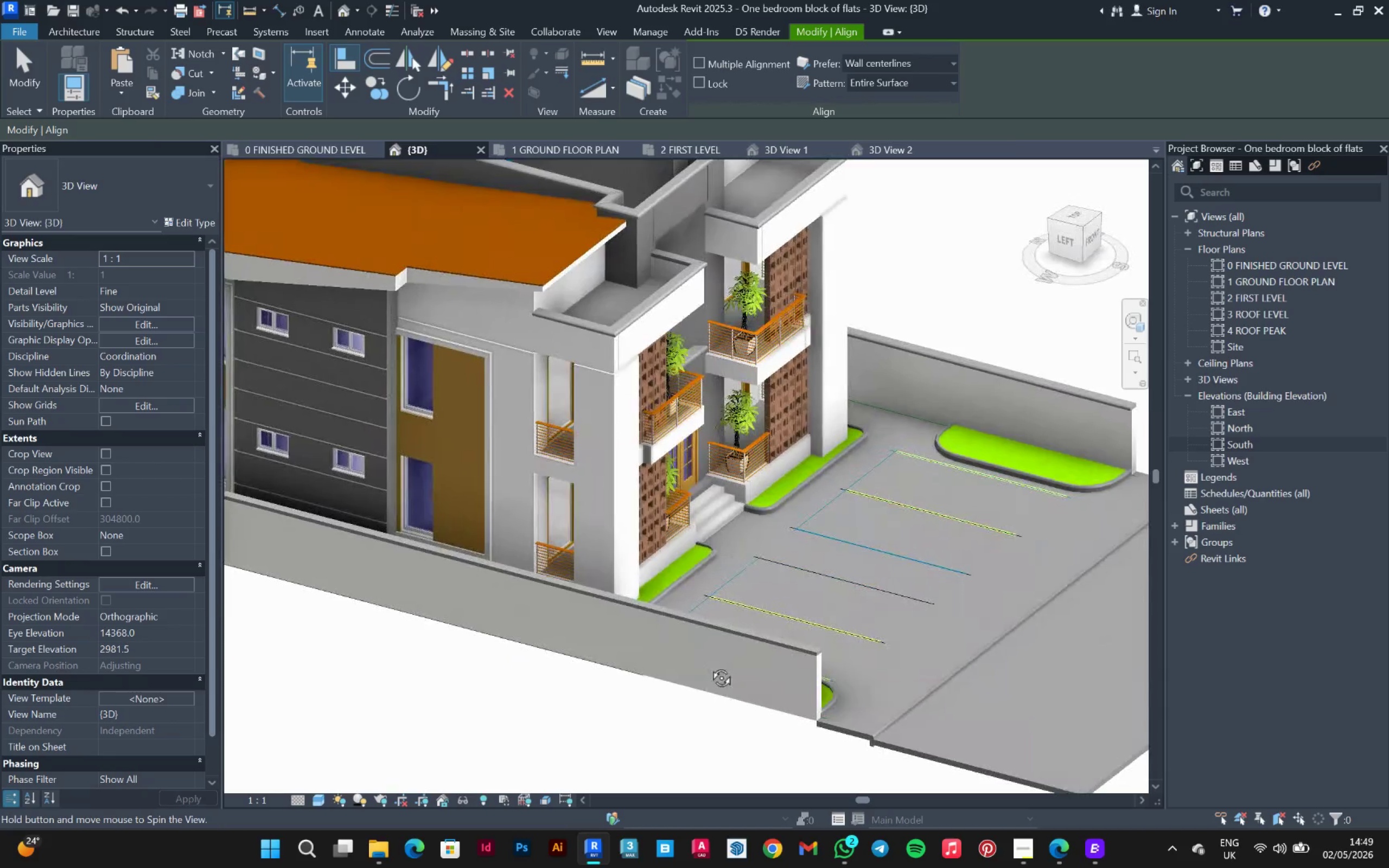 
hold_key(key=ShiftLeft, duration=1.51)
 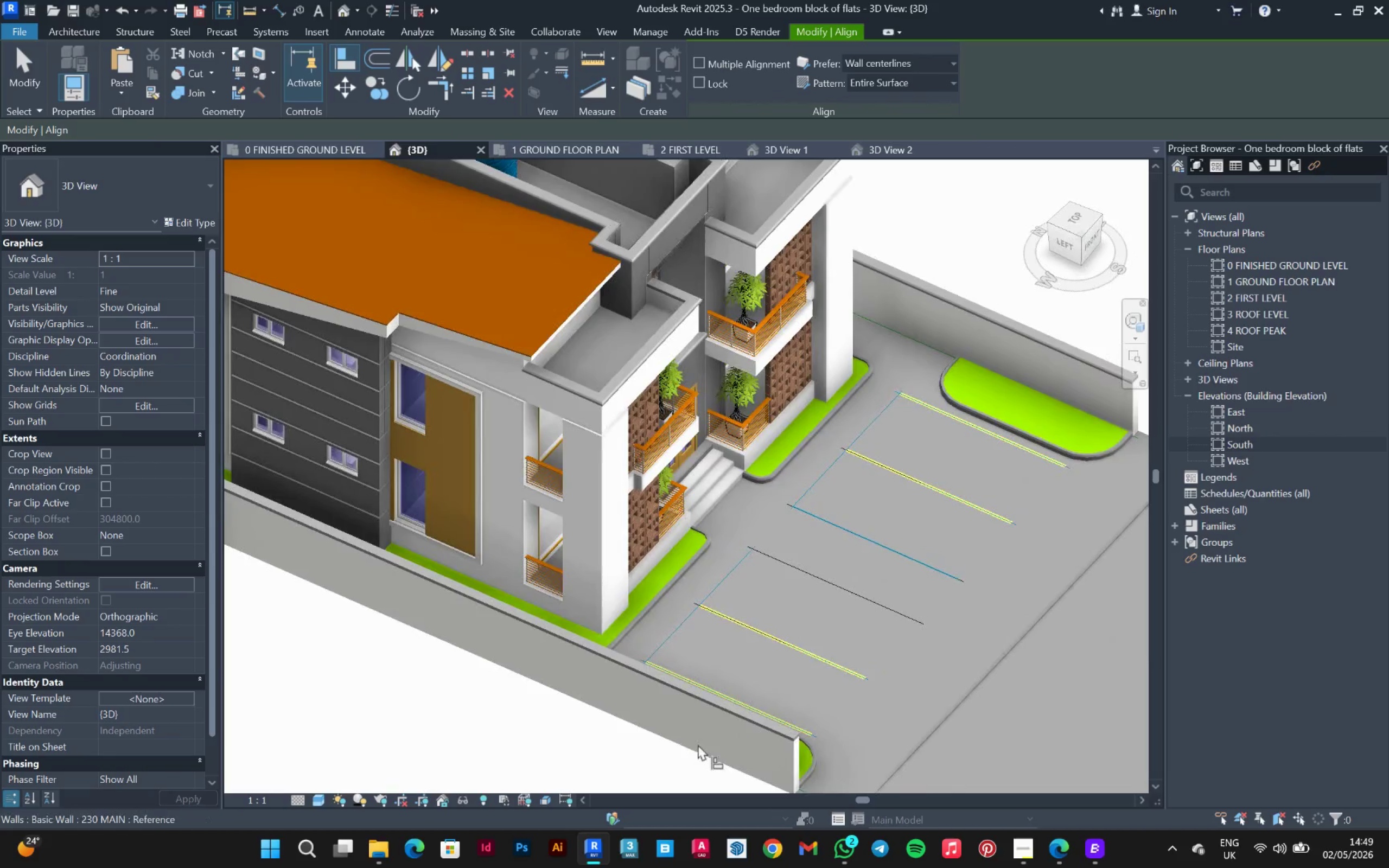 
key(Shift+ShiftLeft)
 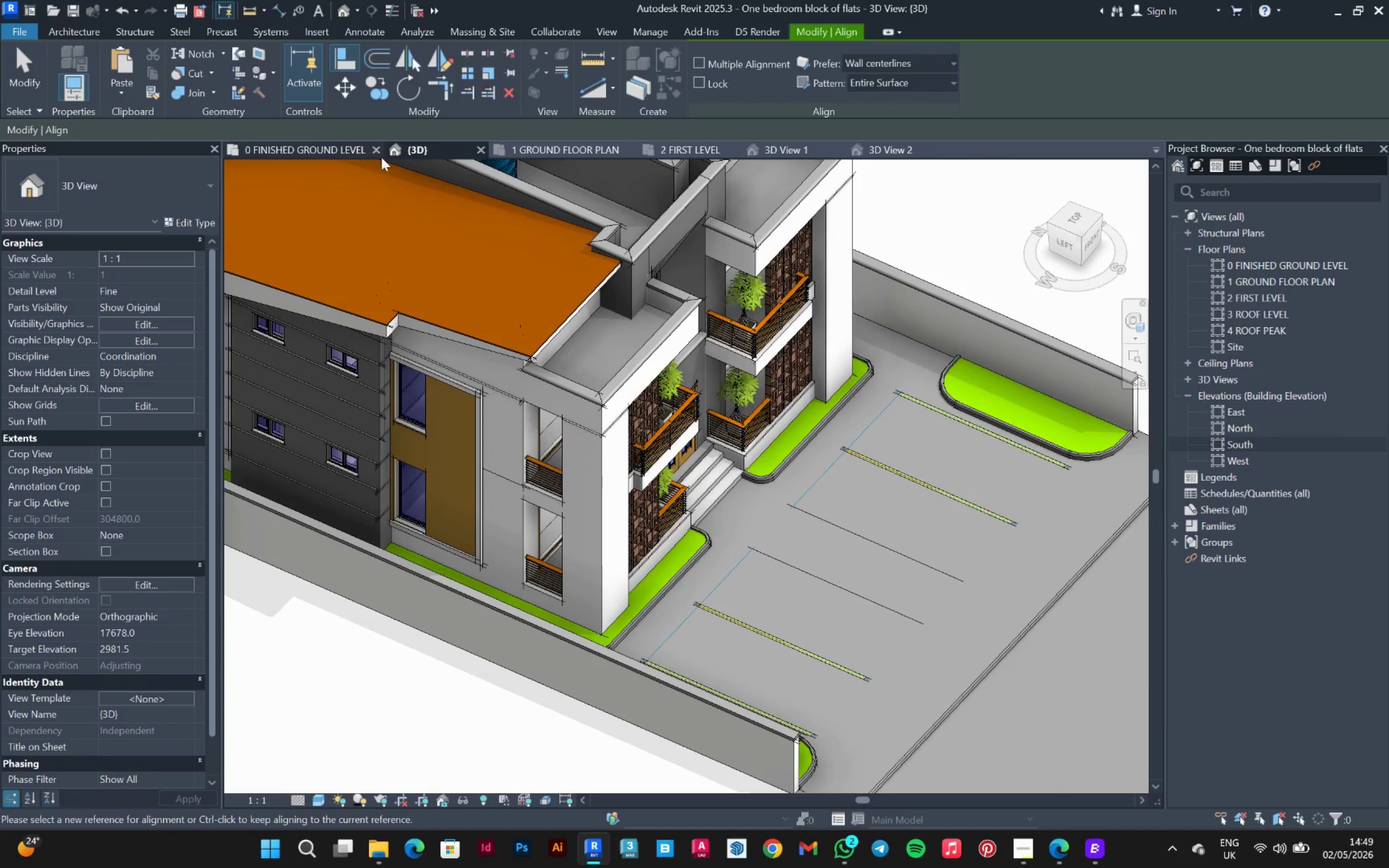 
left_click([537, 146])
 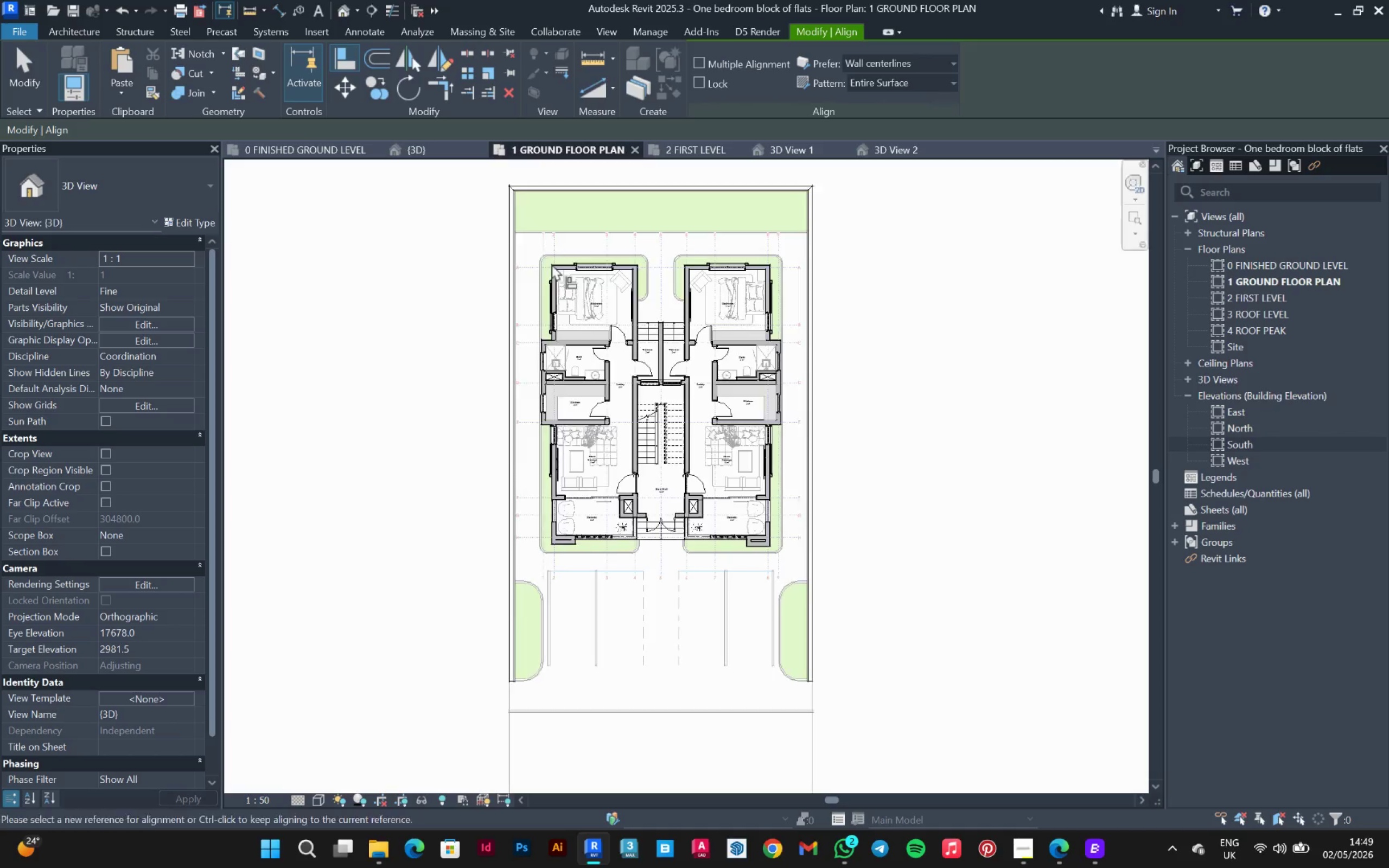 
scroll: coordinate [1011, 472], scroll_direction: up, amount: 13.0
 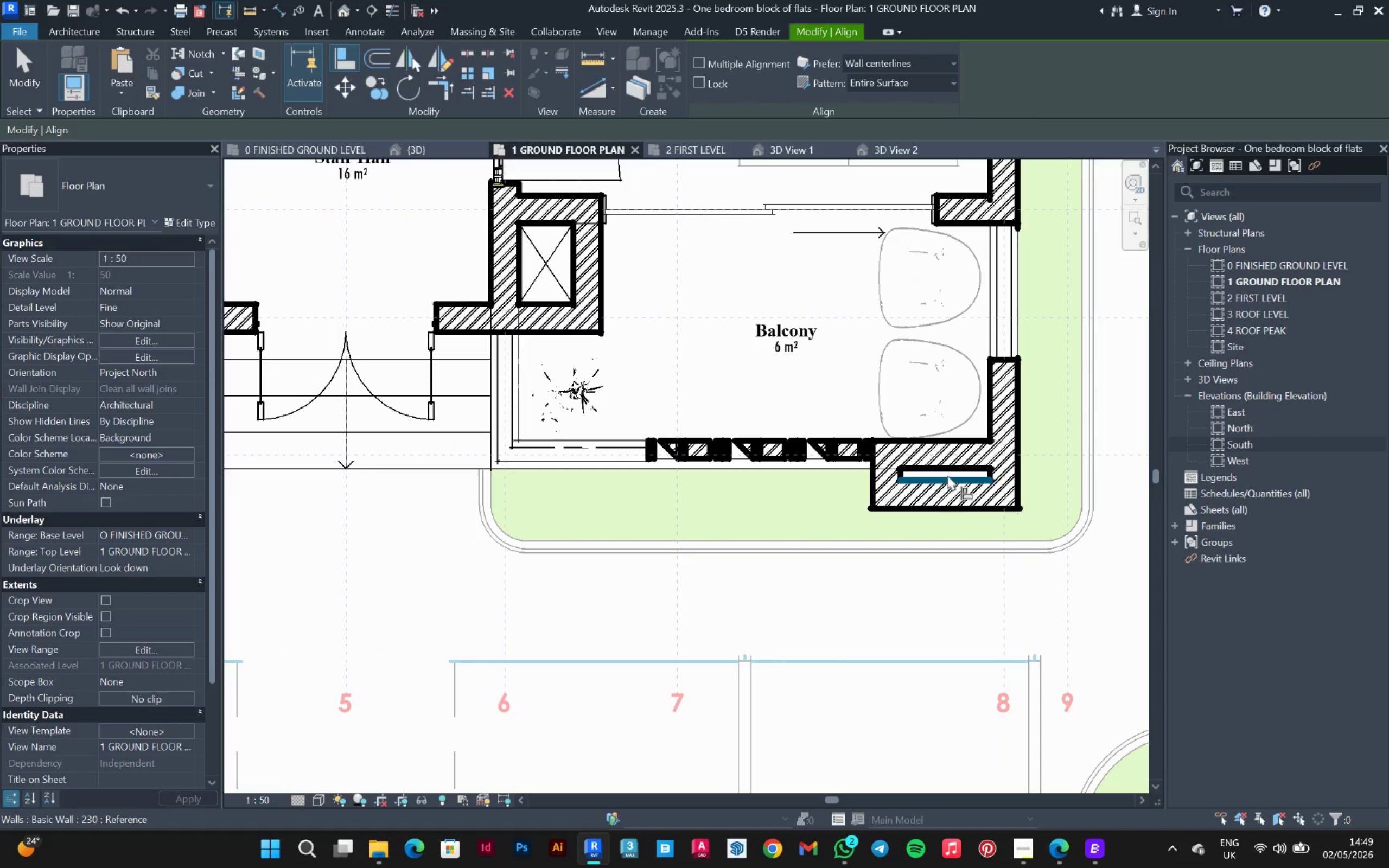 
left_click([950, 470])
 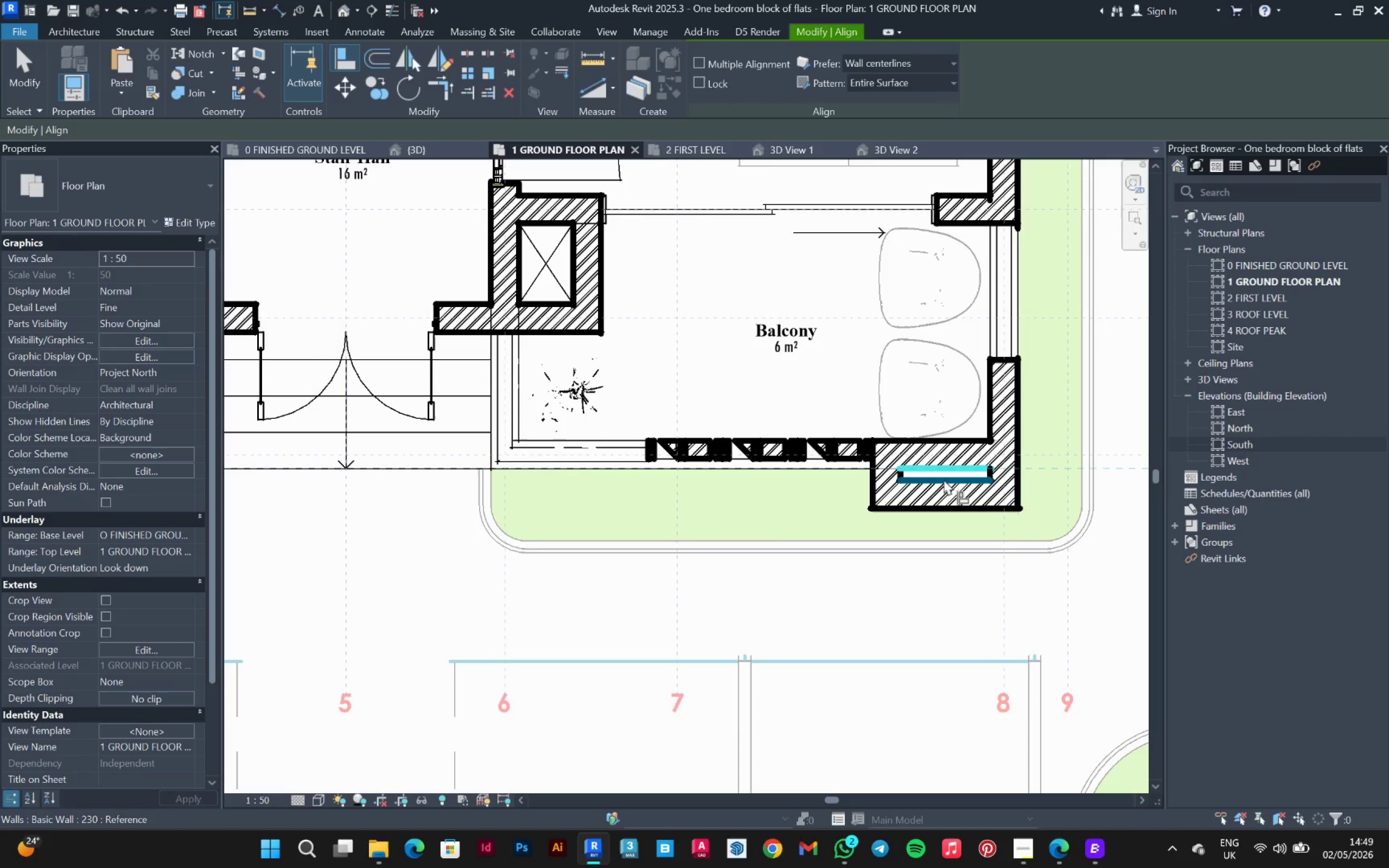 
left_click([944, 479])
 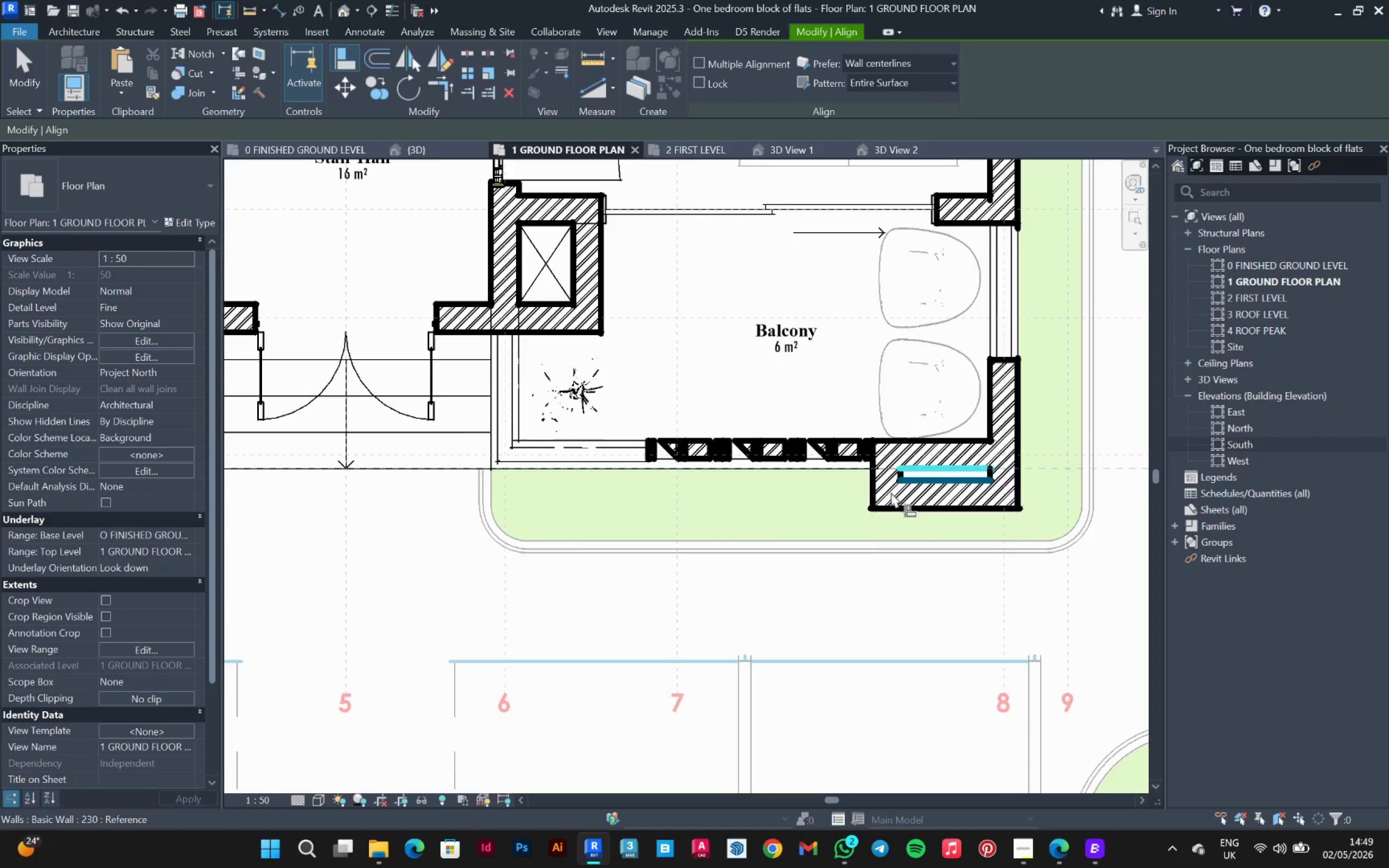 
scroll: coordinate [899, 493], scroll_direction: down, amount: 5.0
 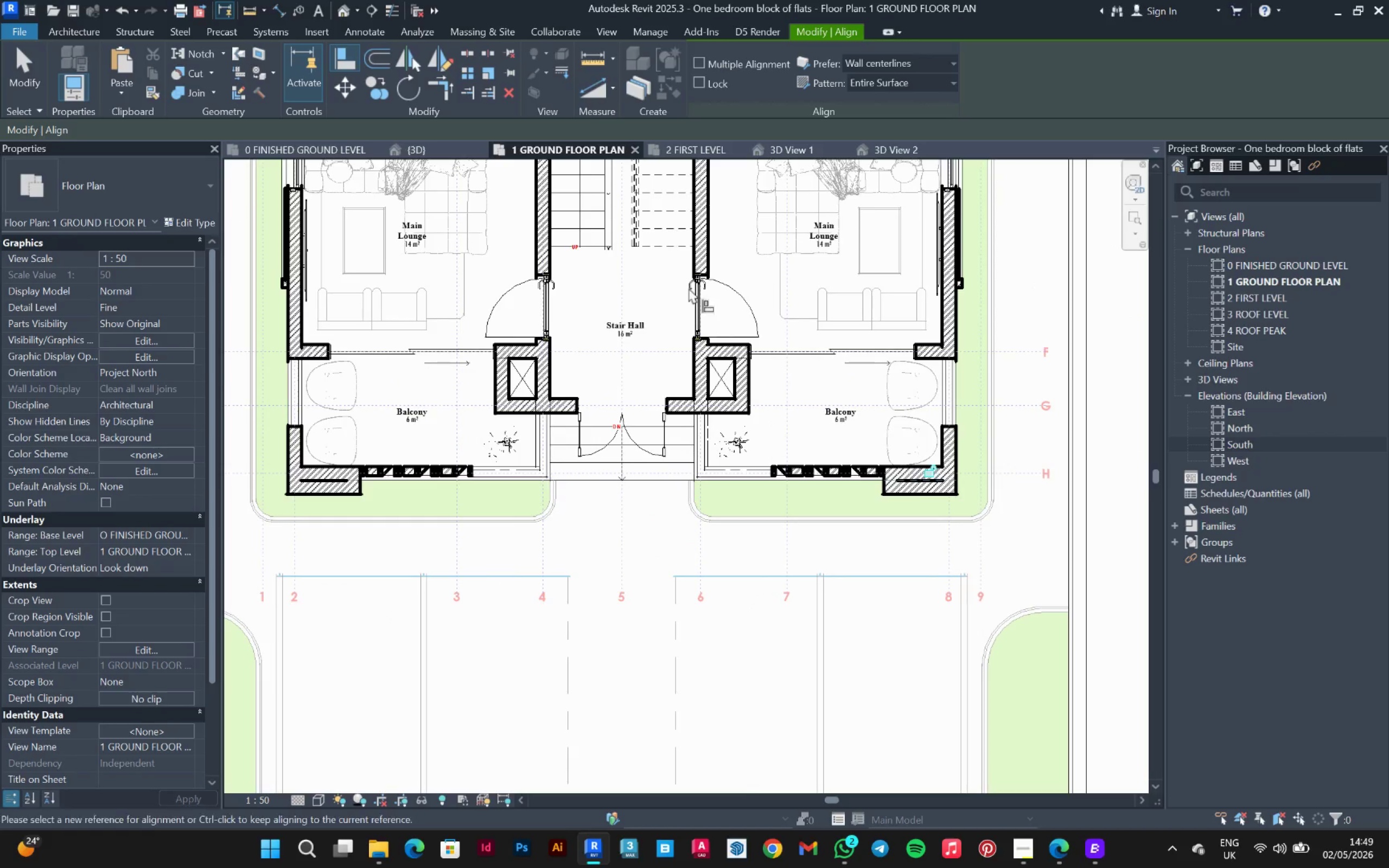 
left_click([685, 149])
 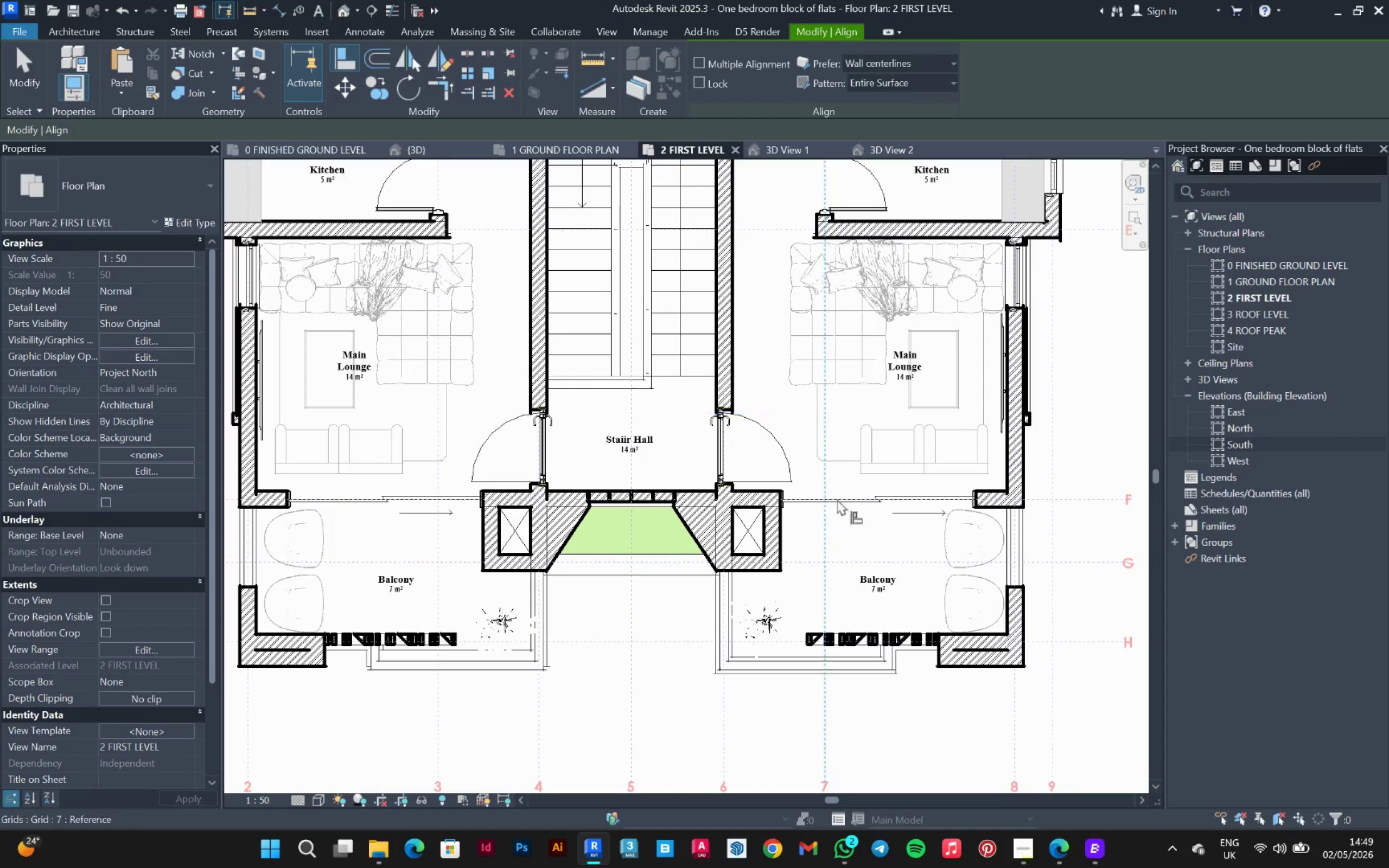 
scroll: coordinate [927, 675], scroll_direction: up, amount: 4.0
 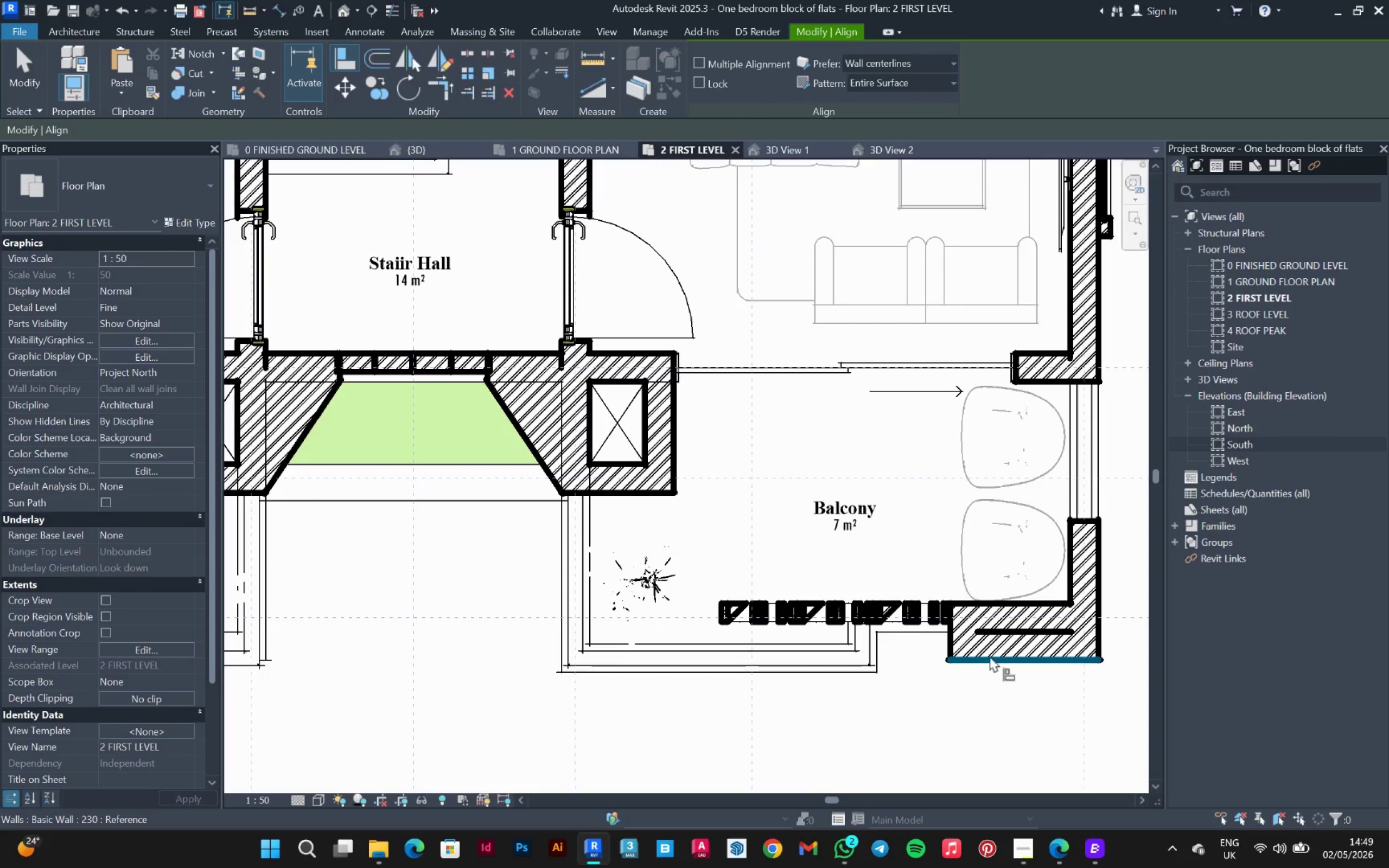 
left_click([990, 656])
 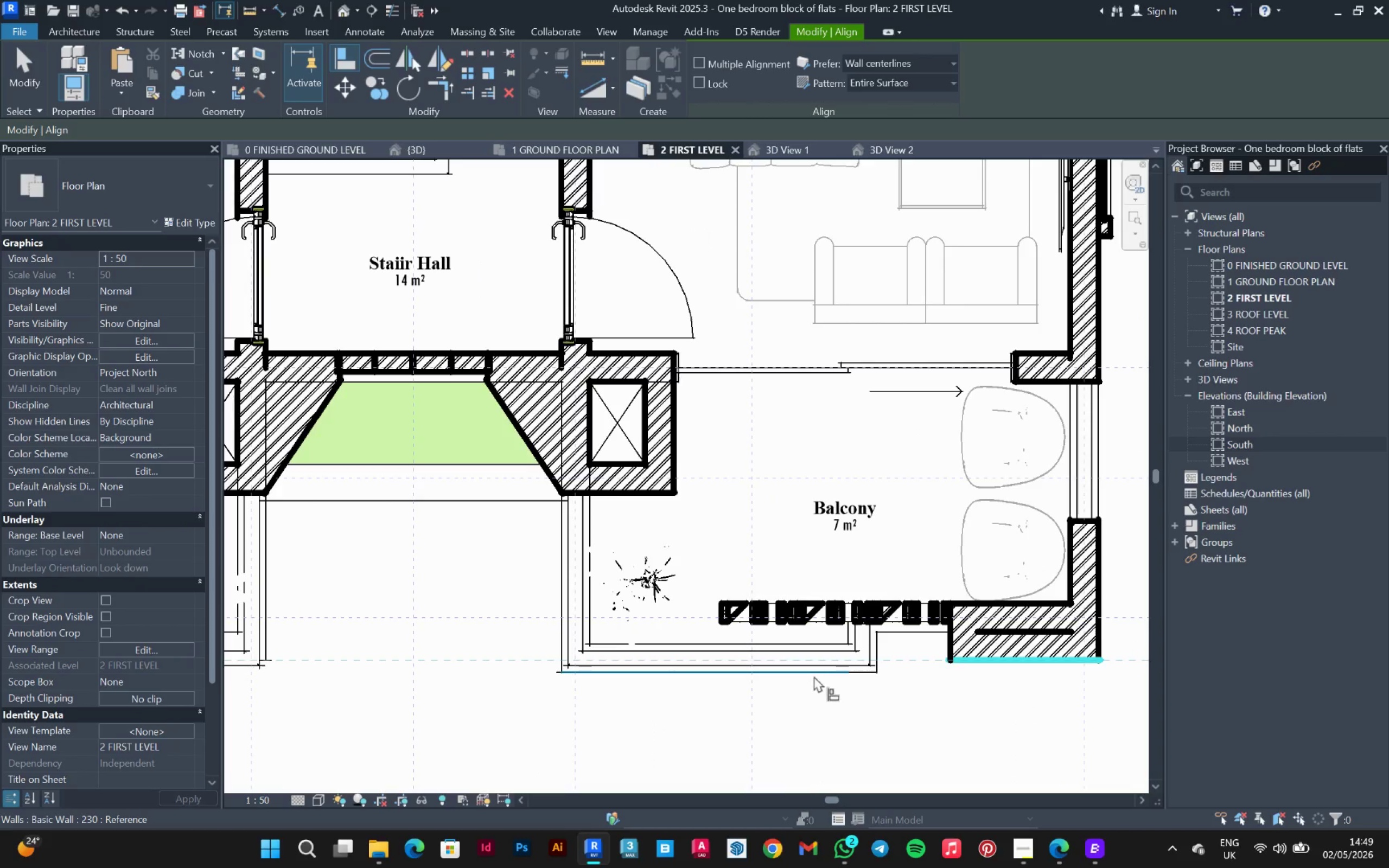 
left_click([813, 676])
 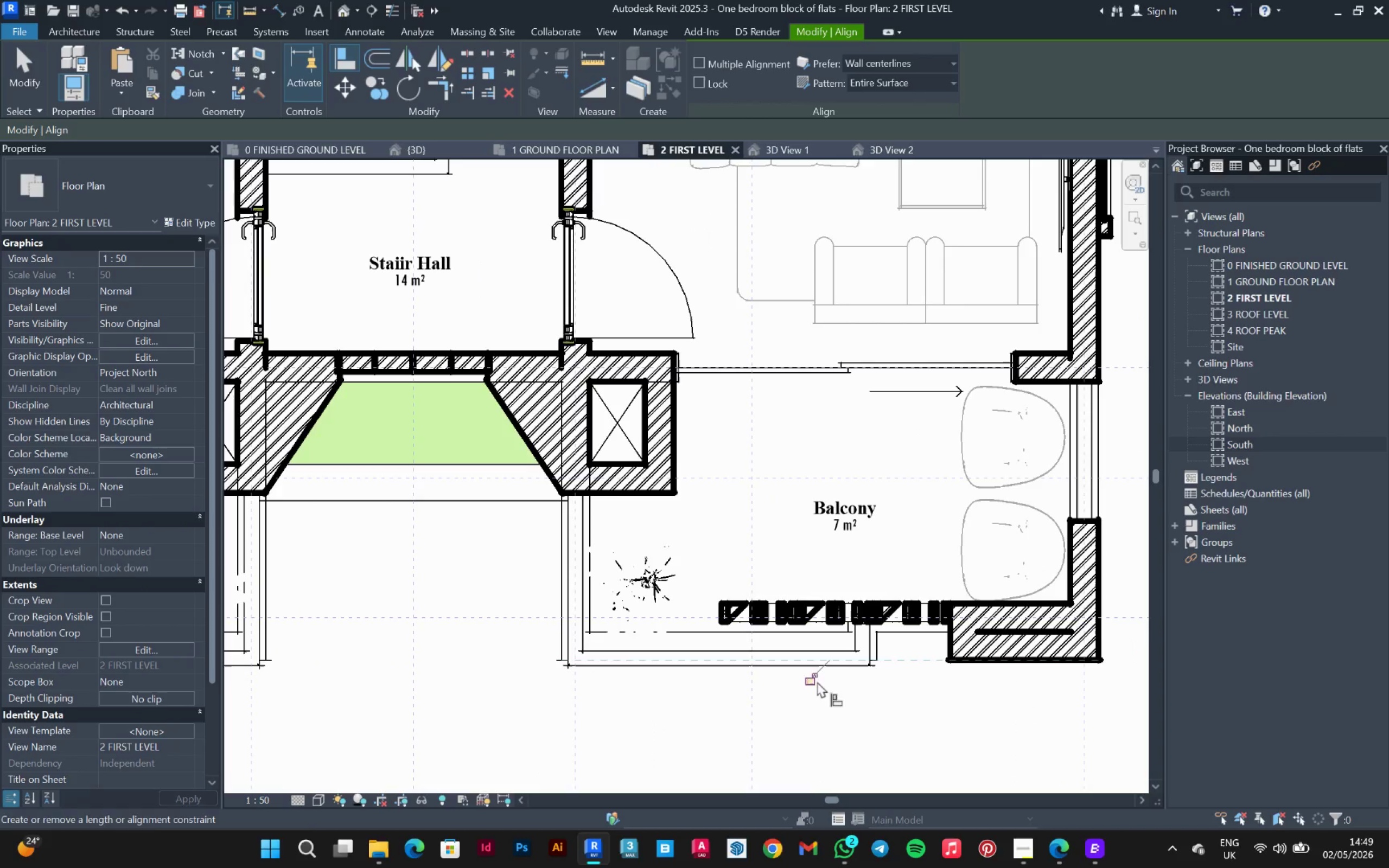 
key(Escape)
 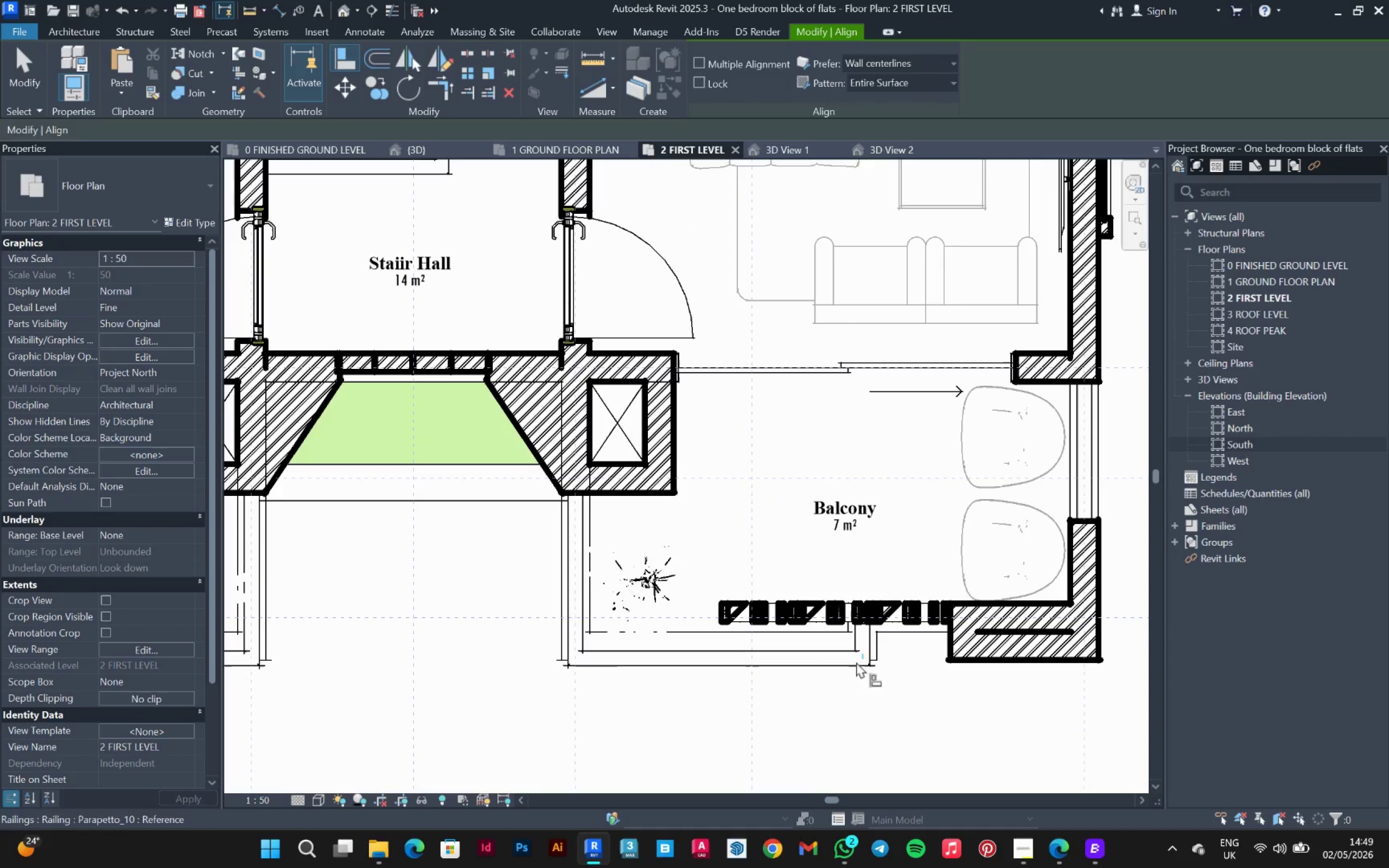 
key(Escape)
 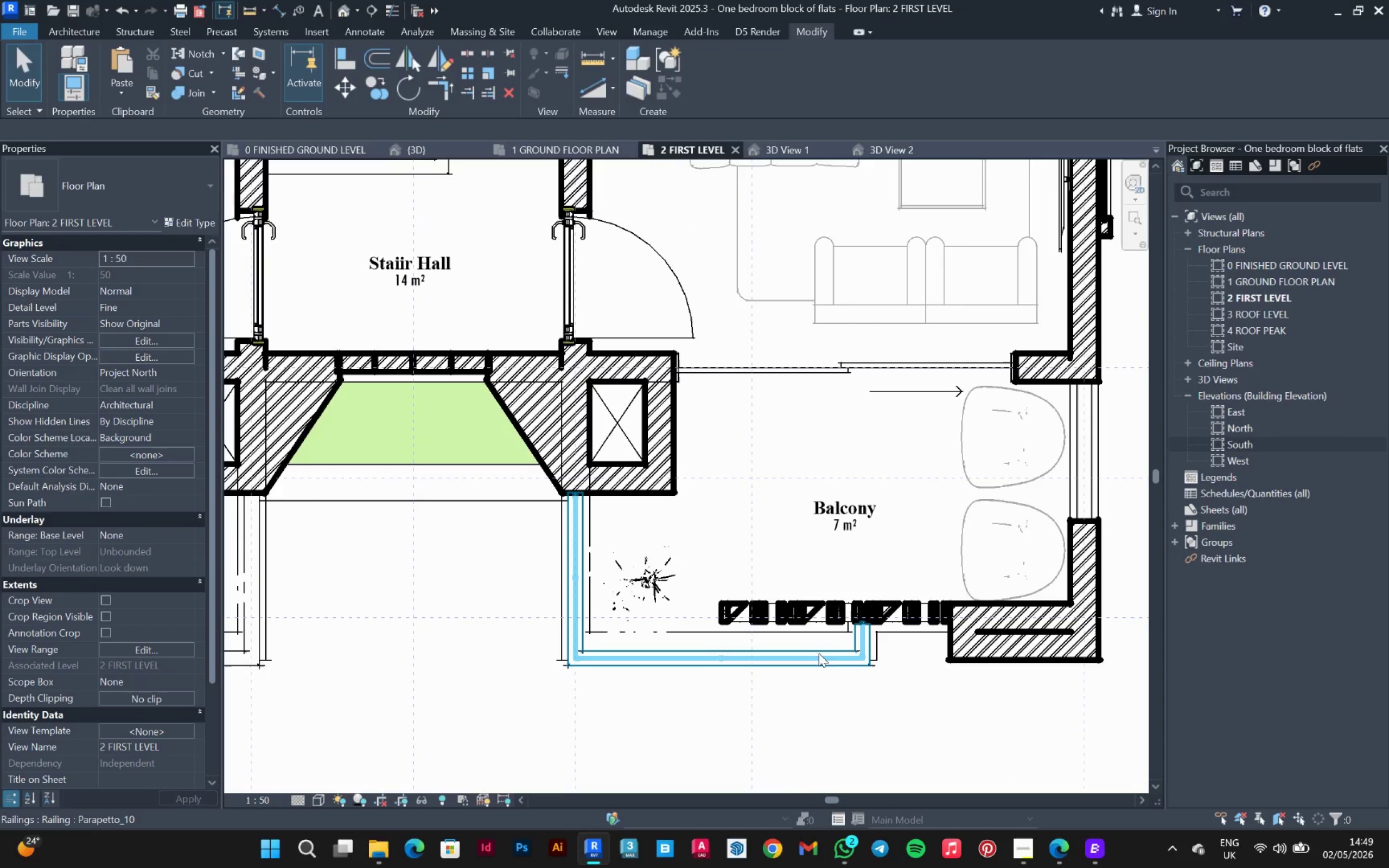 
left_click([814, 660])
 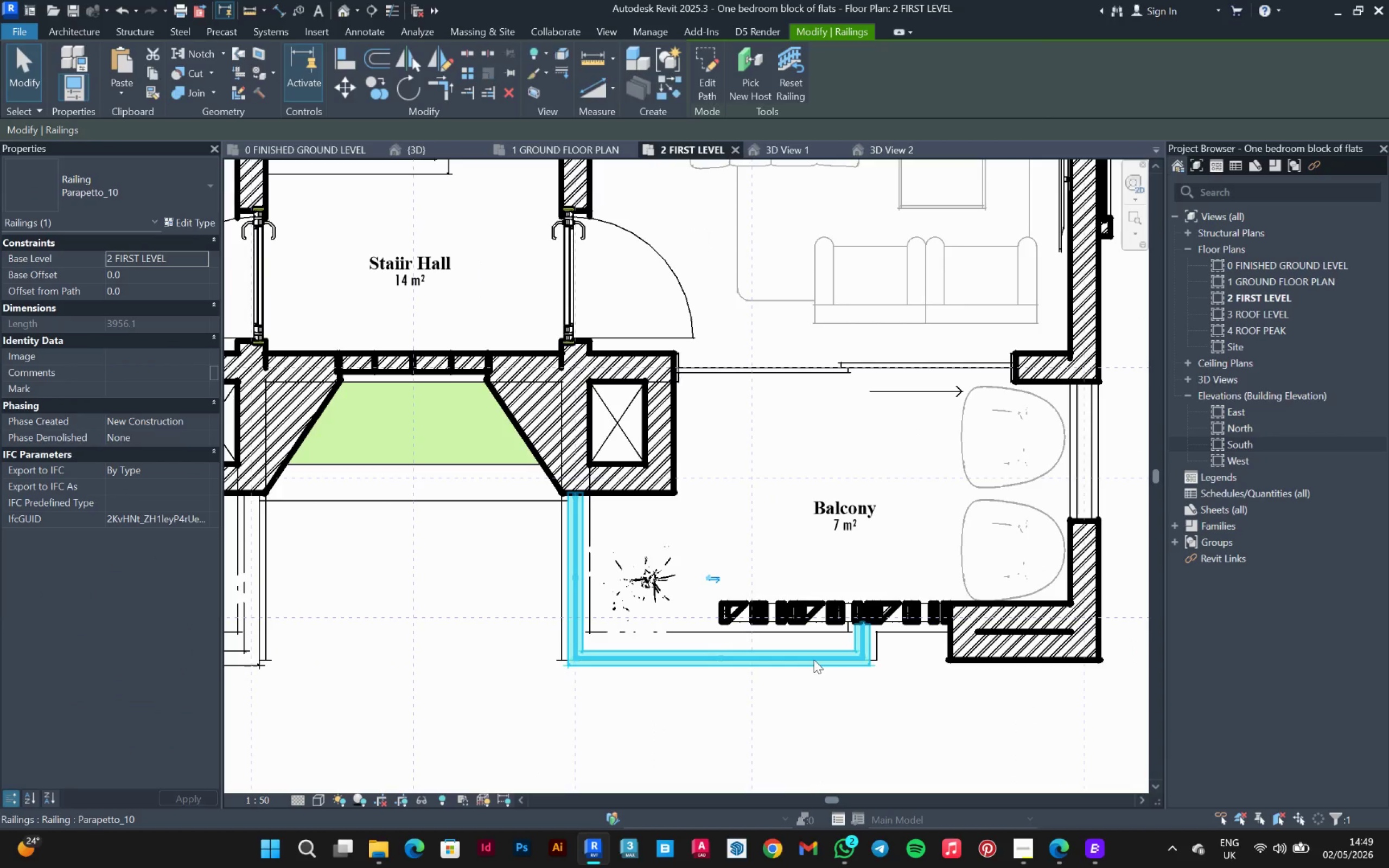 
left_click([814, 660])
 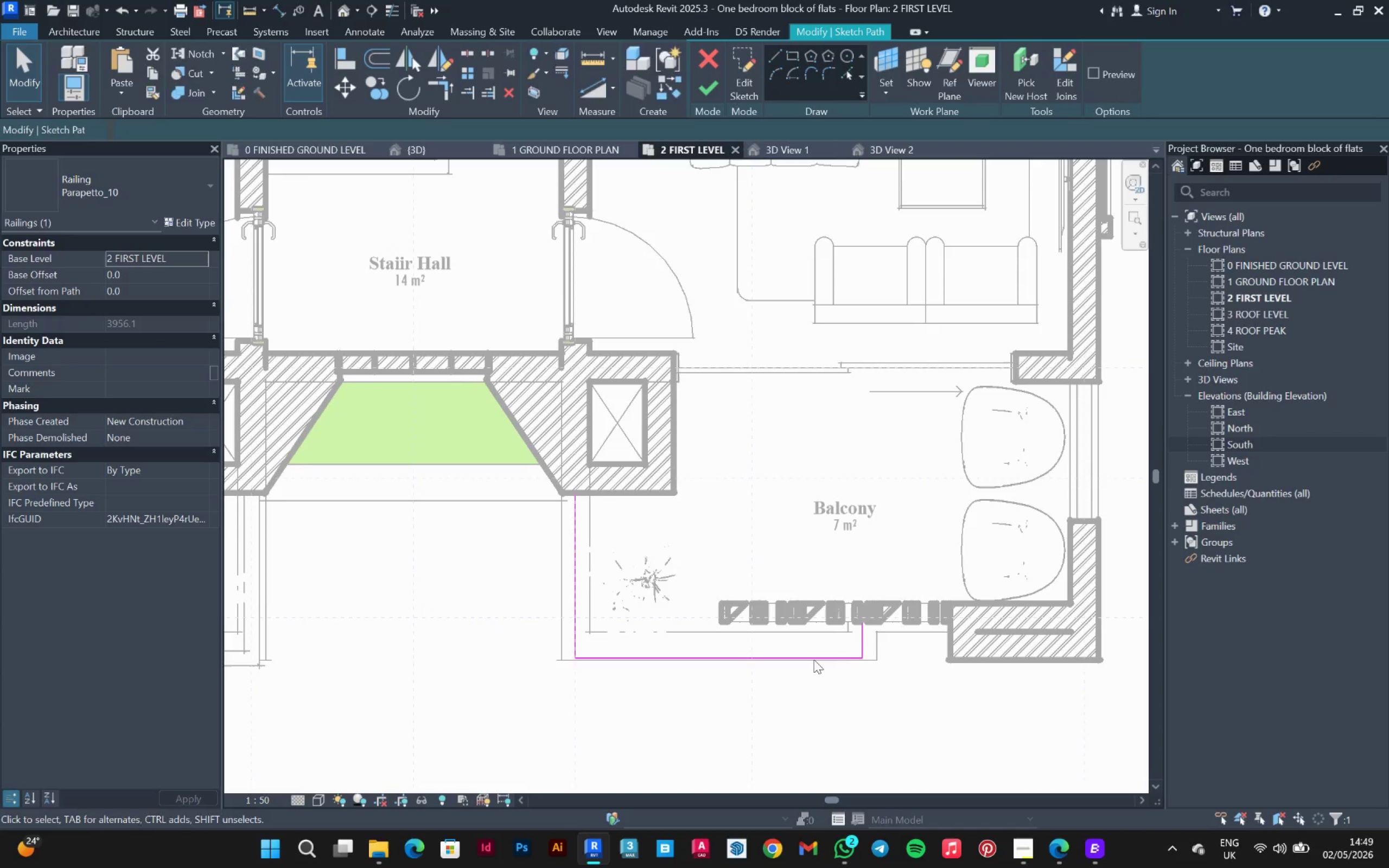 
left_click([814, 660])
 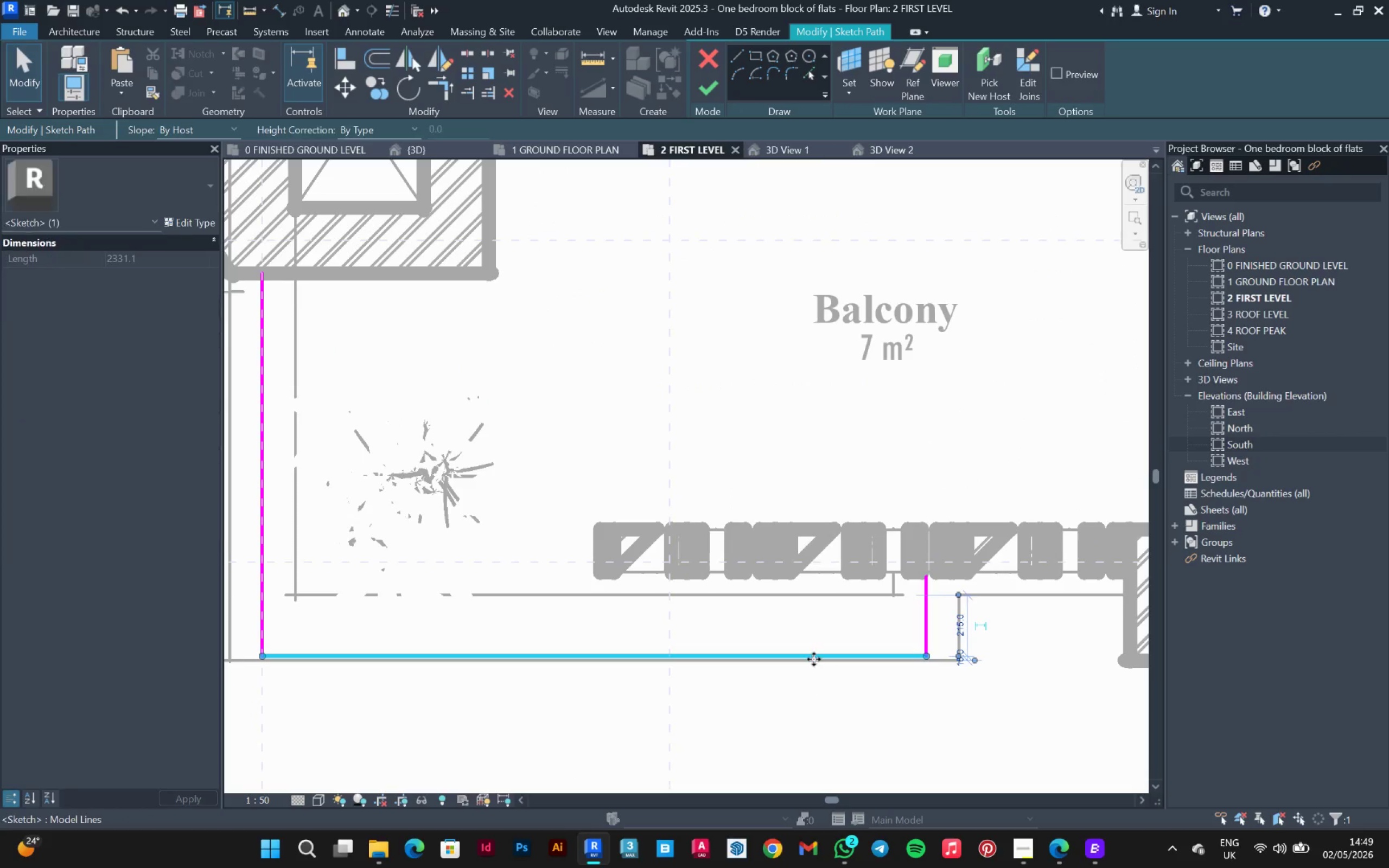 
scroll: coordinate [814, 660], scroll_direction: up, amount: 6.0
 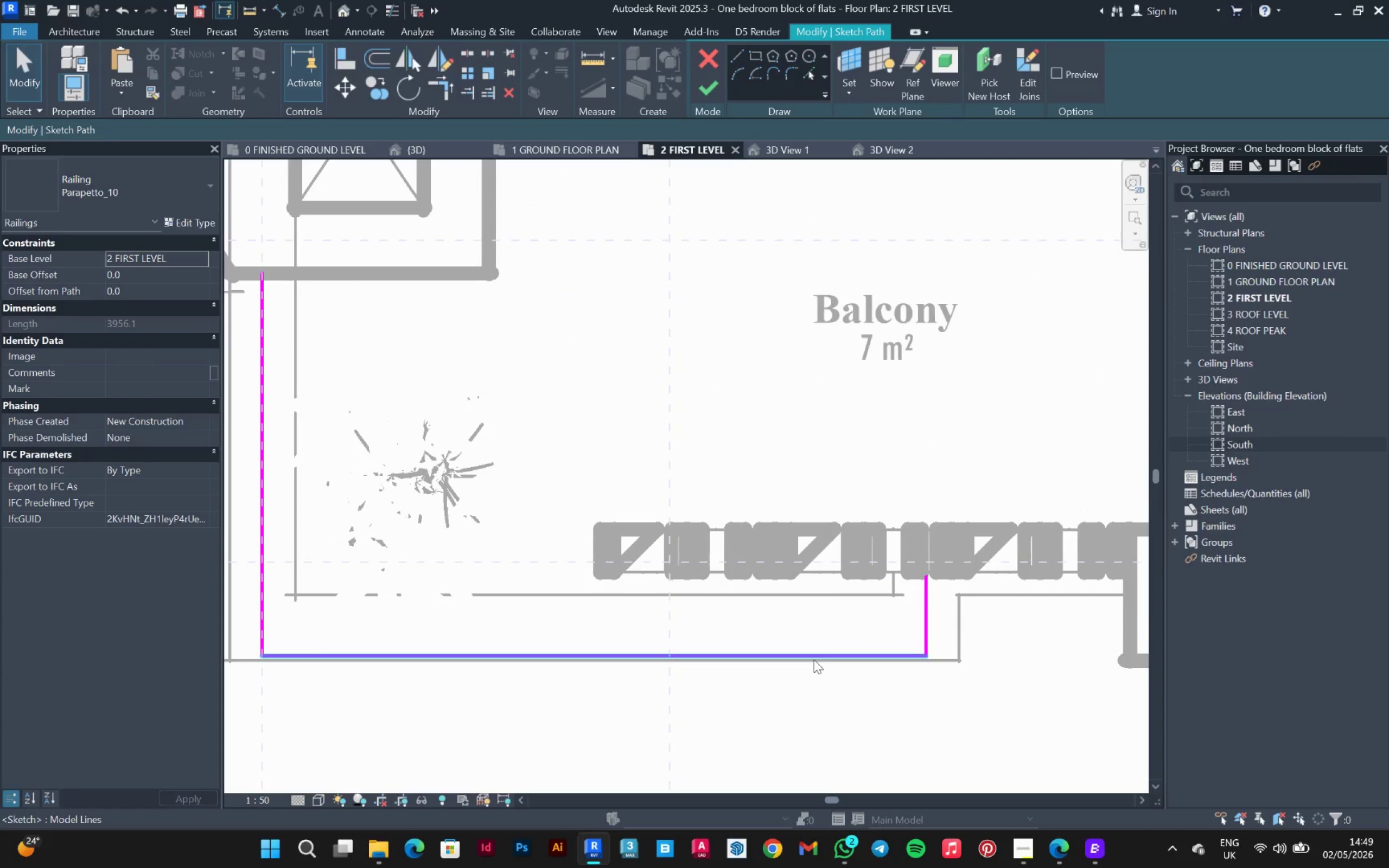 
left_click_drag(start_coordinate=[814, 659], to_coordinate=[814, 637])
 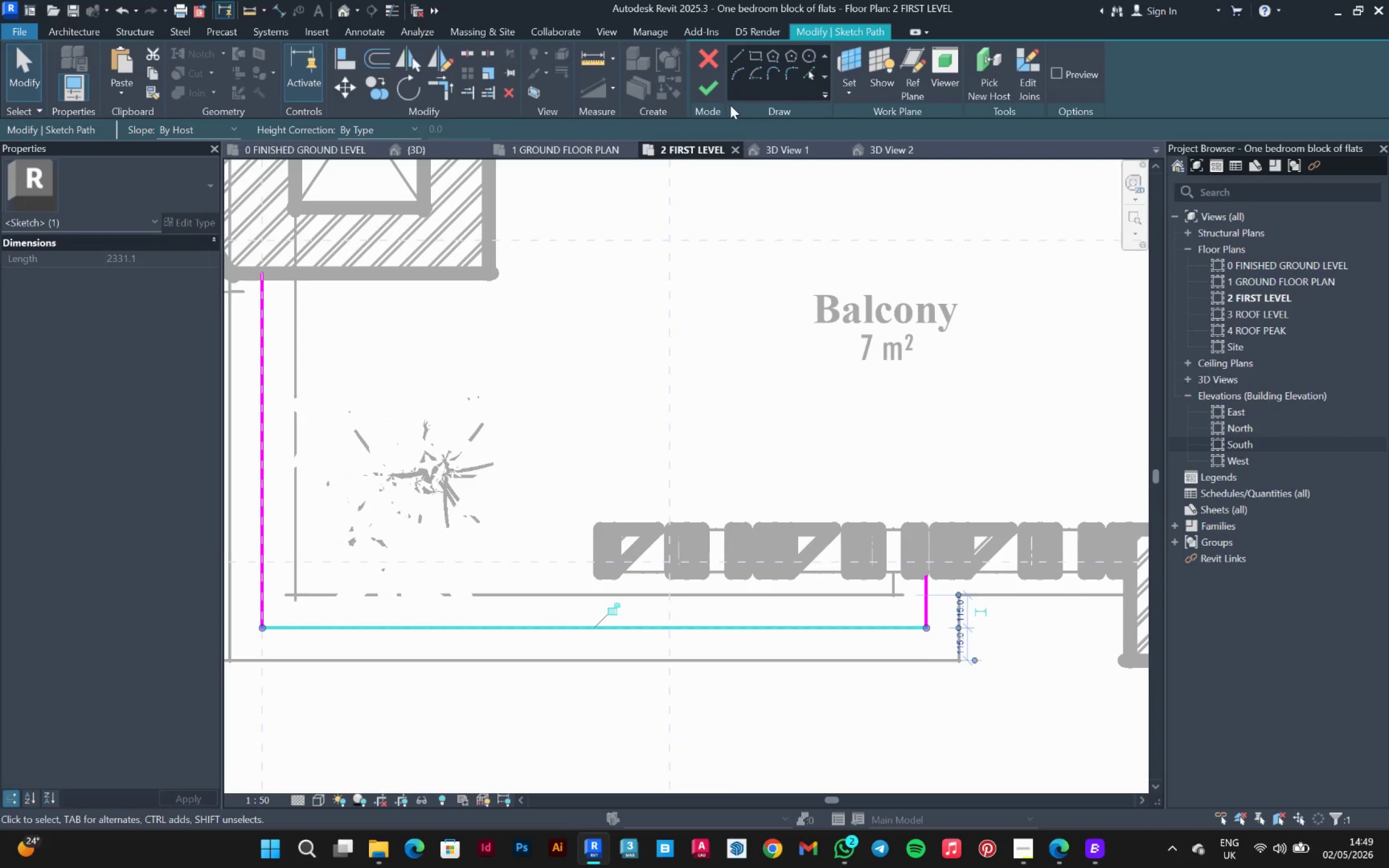 
left_click([709, 97])
 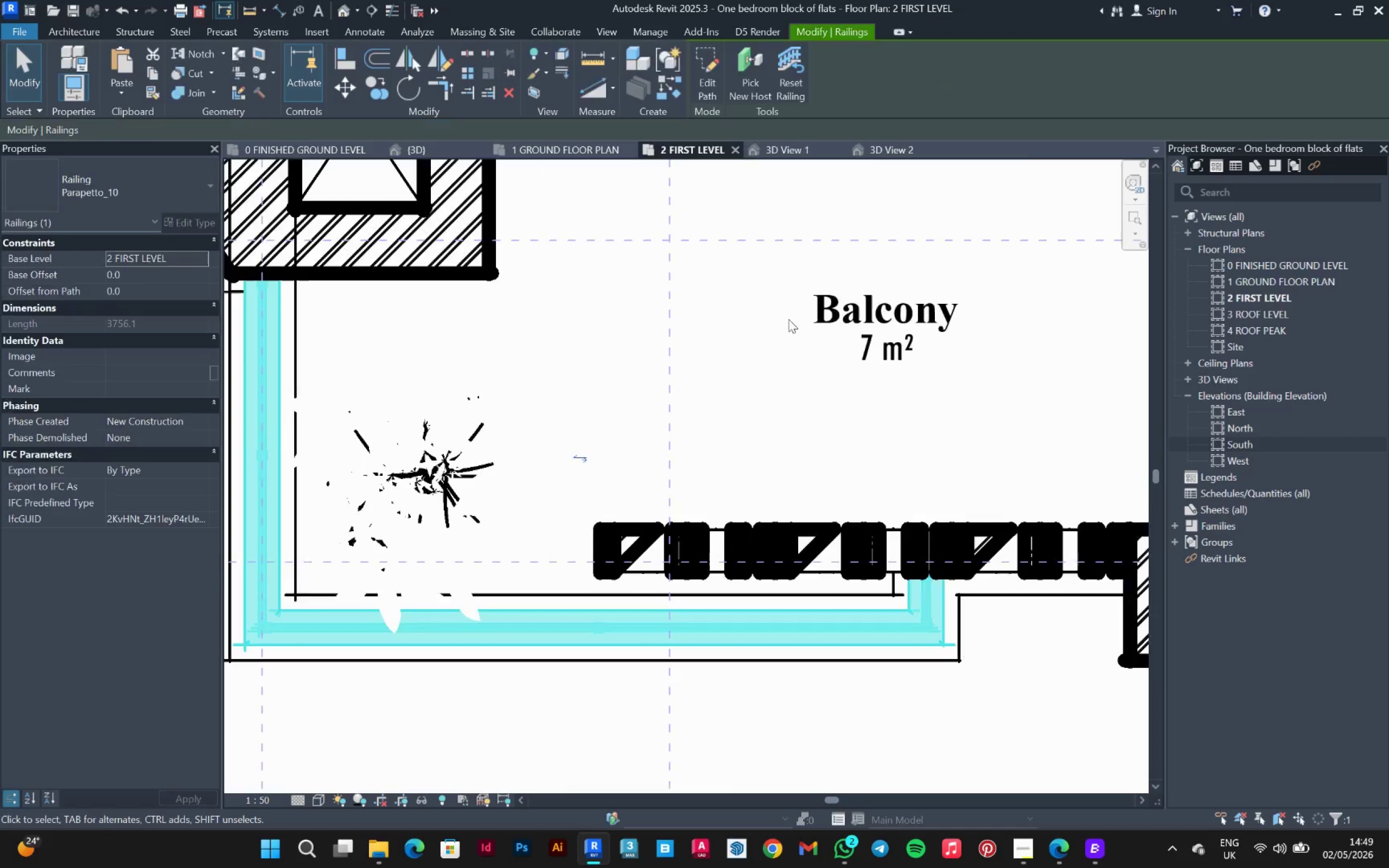 
scroll: coordinate [855, 409], scroll_direction: down, amount: 7.0
 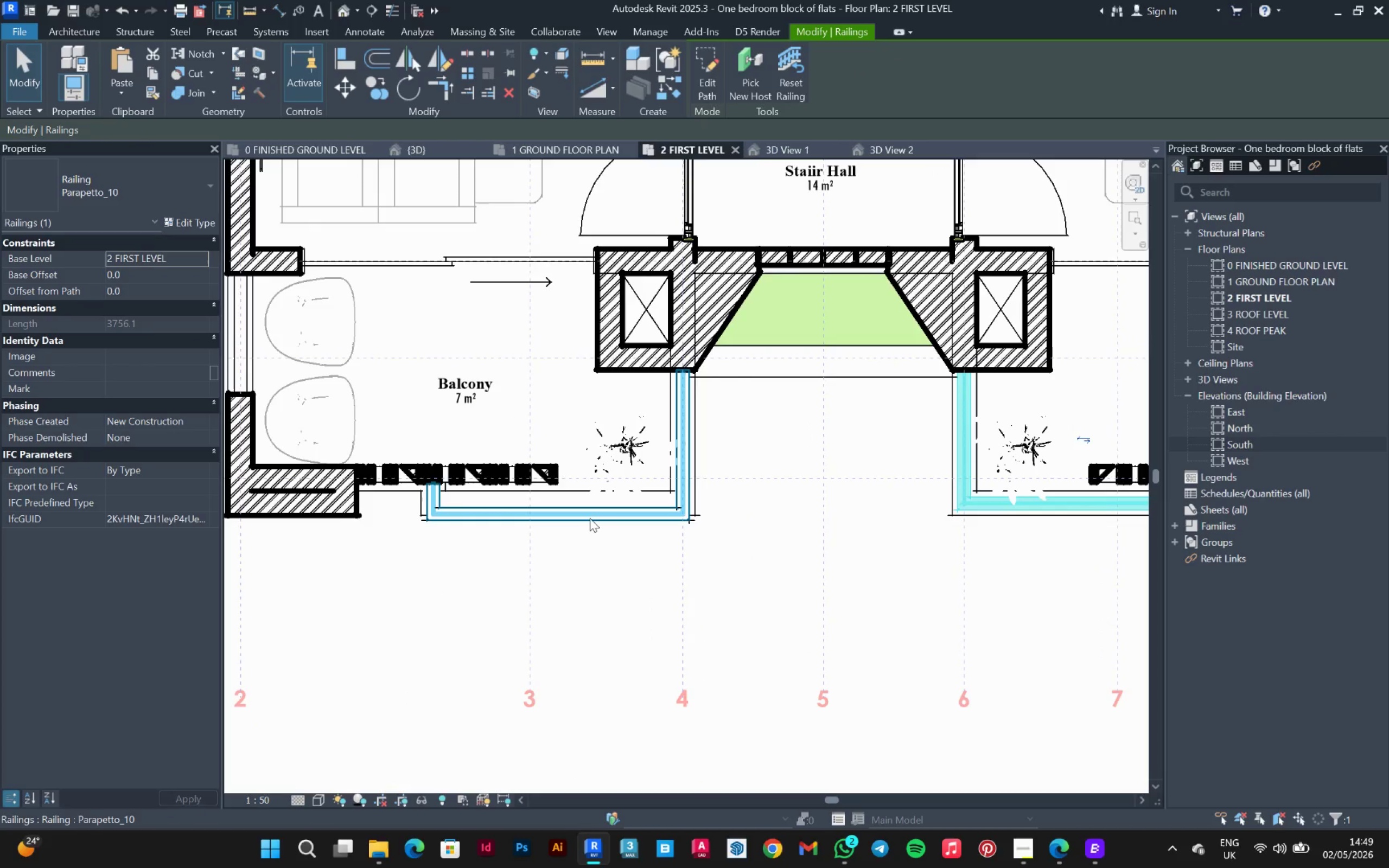 
double_click([590, 518])
 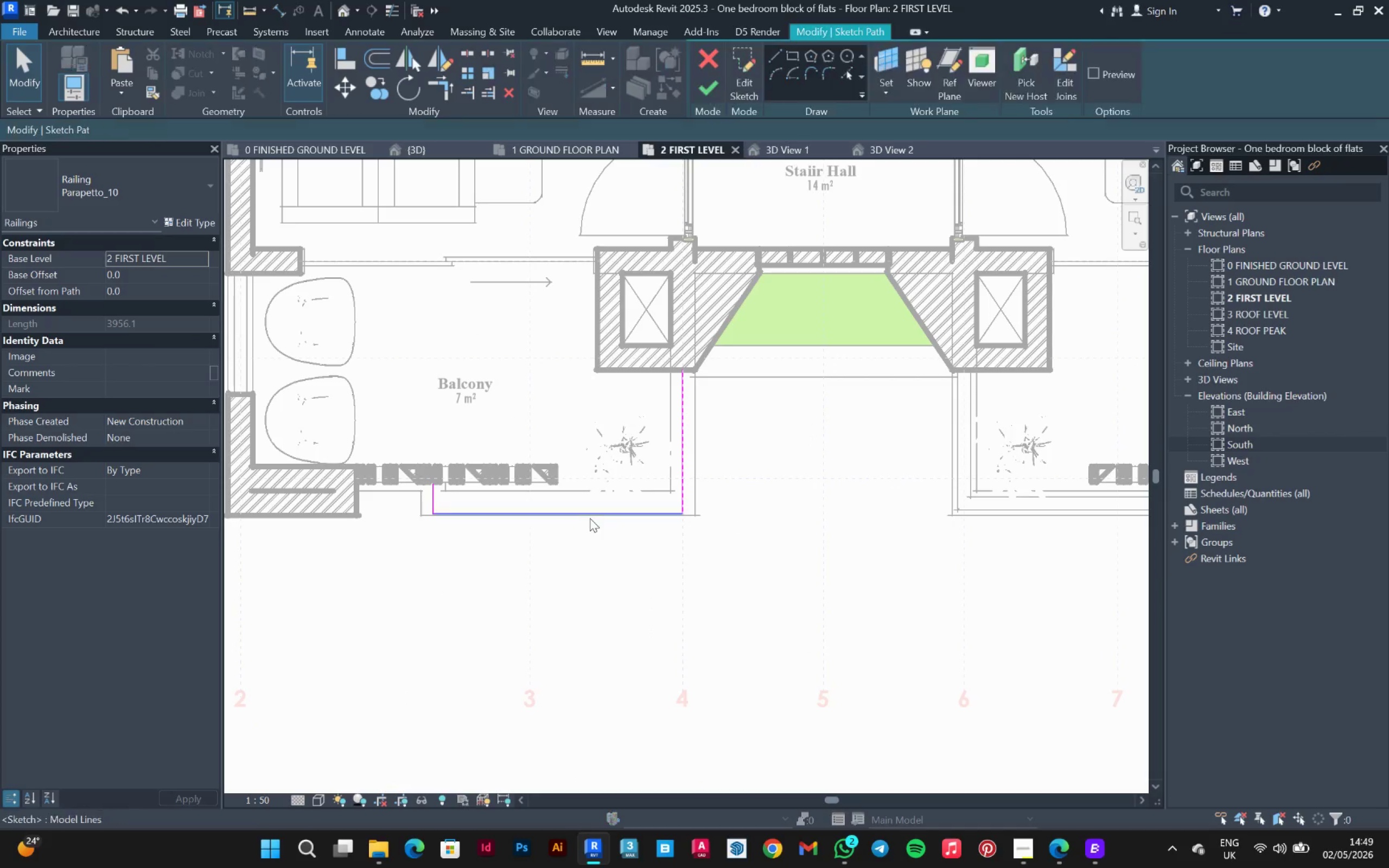 
left_click([590, 518])
 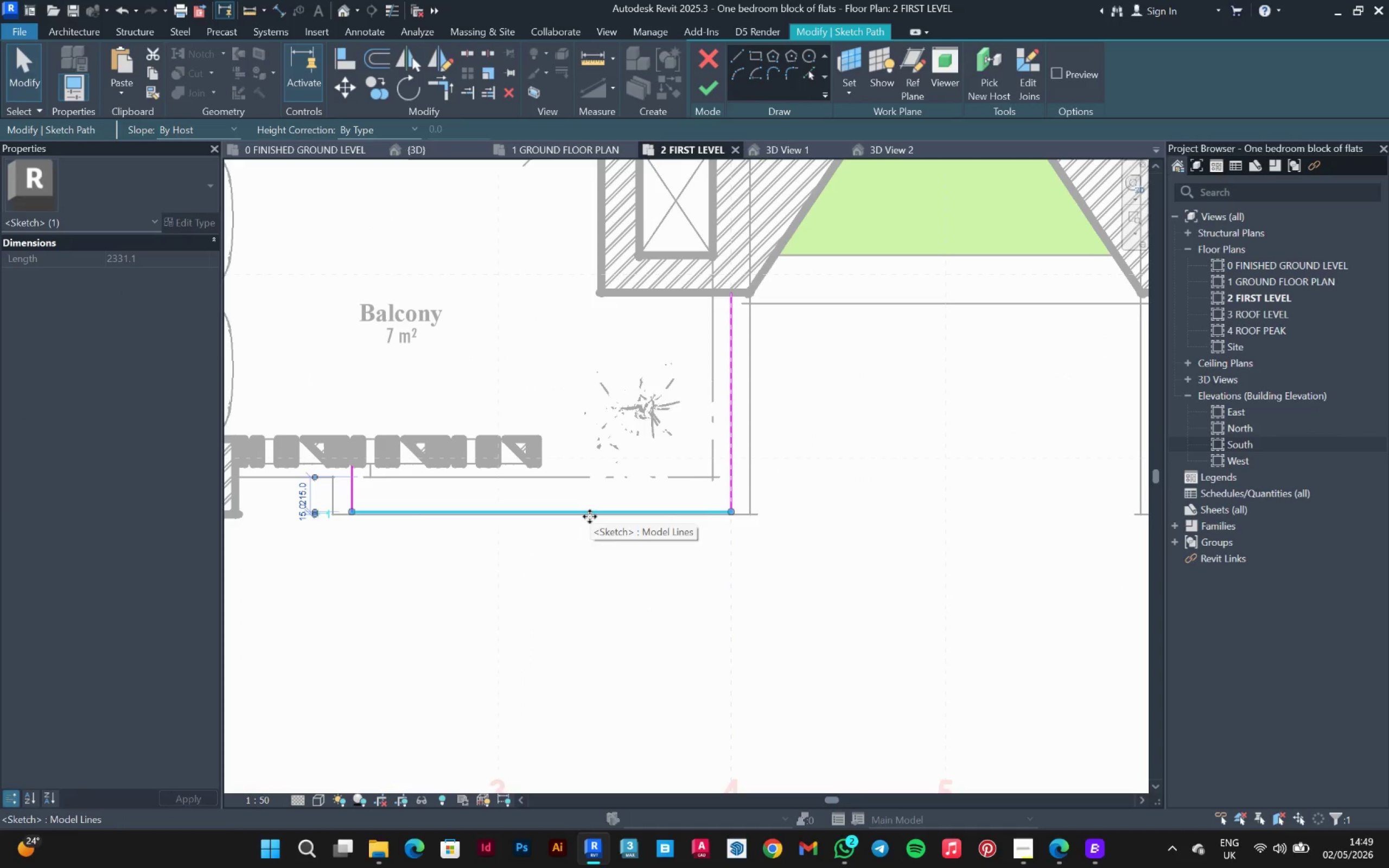 
scroll: coordinate [590, 518], scroll_direction: up, amount: 3.0
 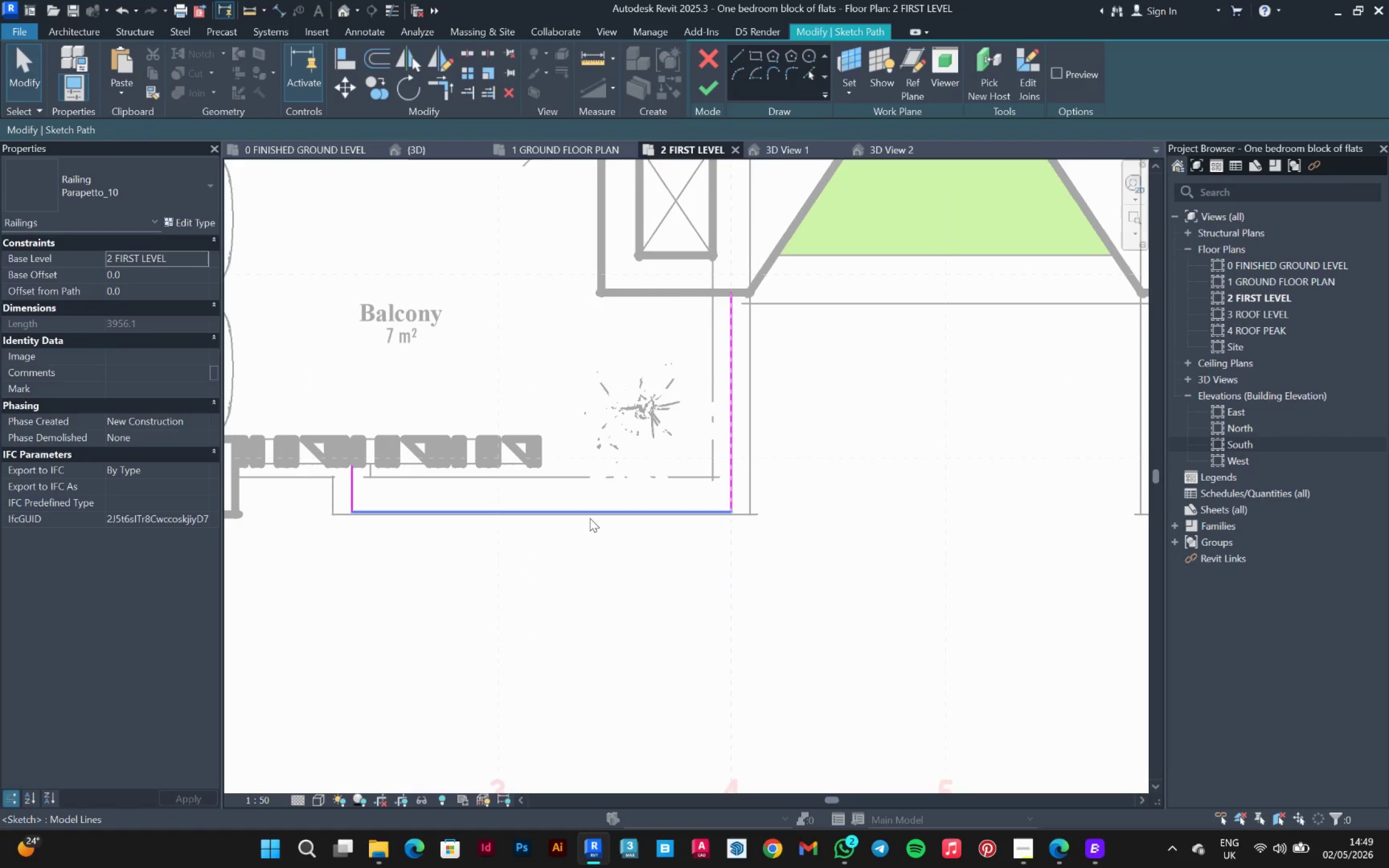 
left_click_drag(start_coordinate=[590, 515], to_coordinate=[590, 497])
 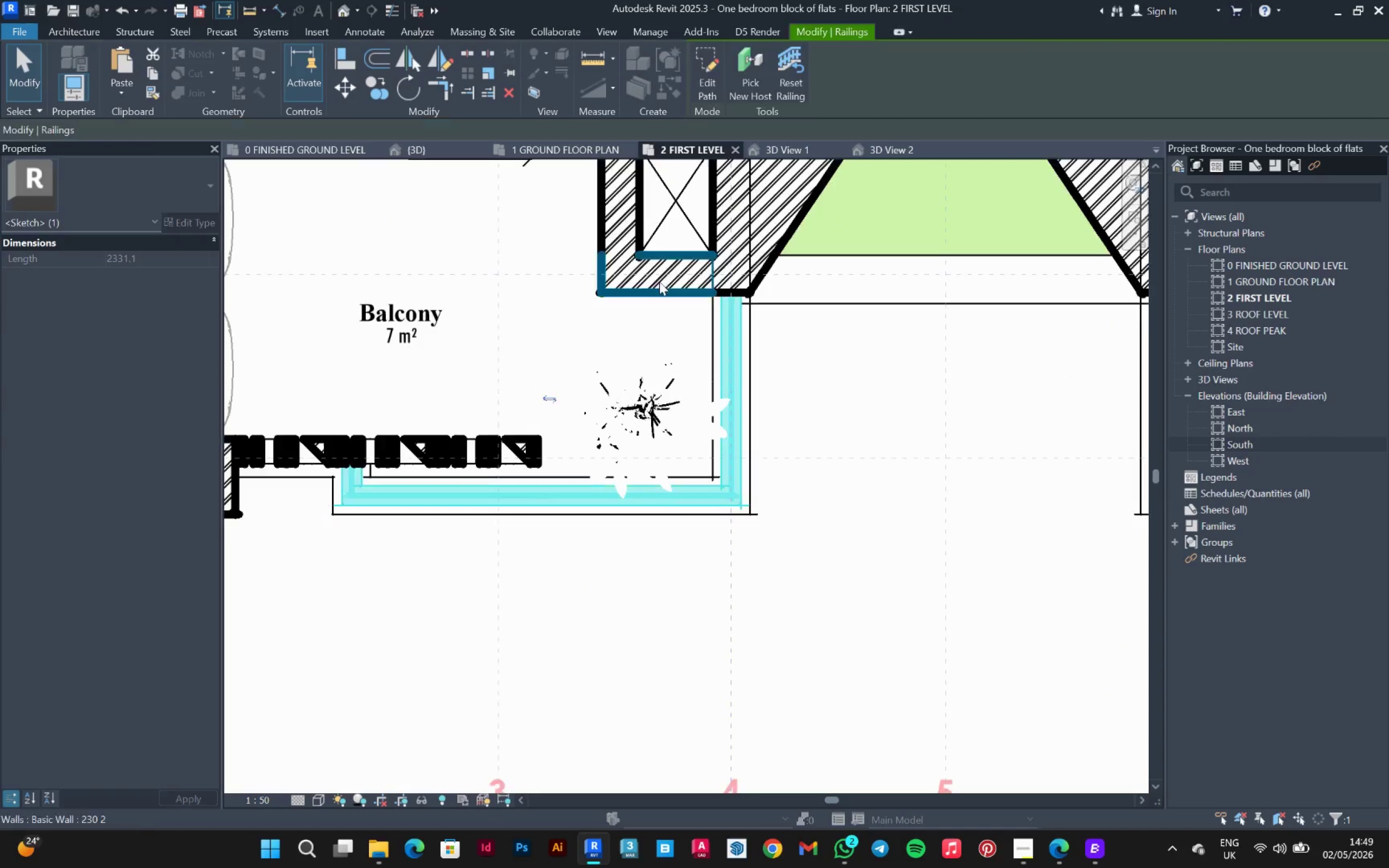 
left_click([647, 371])
 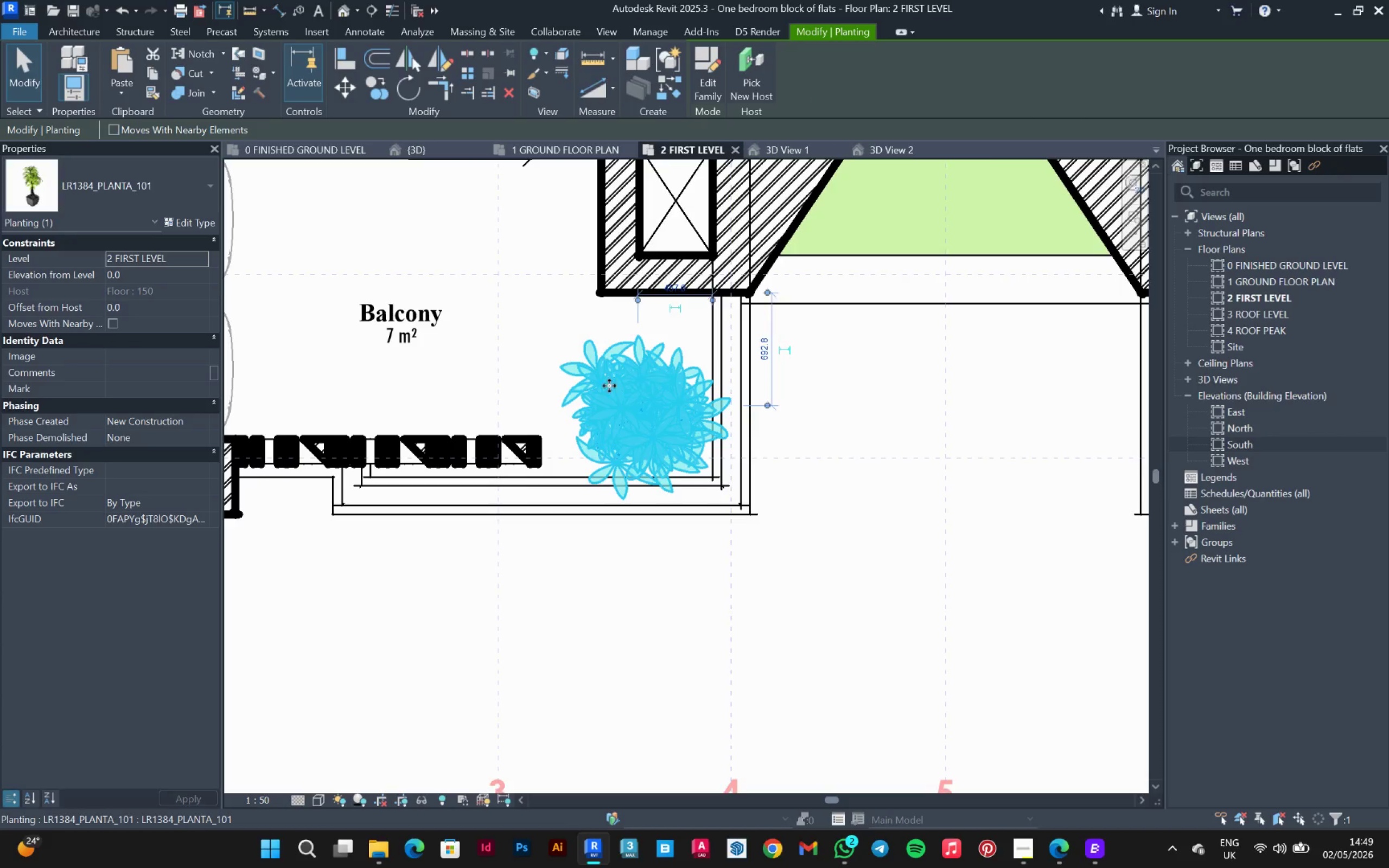 
hold_key(key=ControlLeft, duration=0.48)
 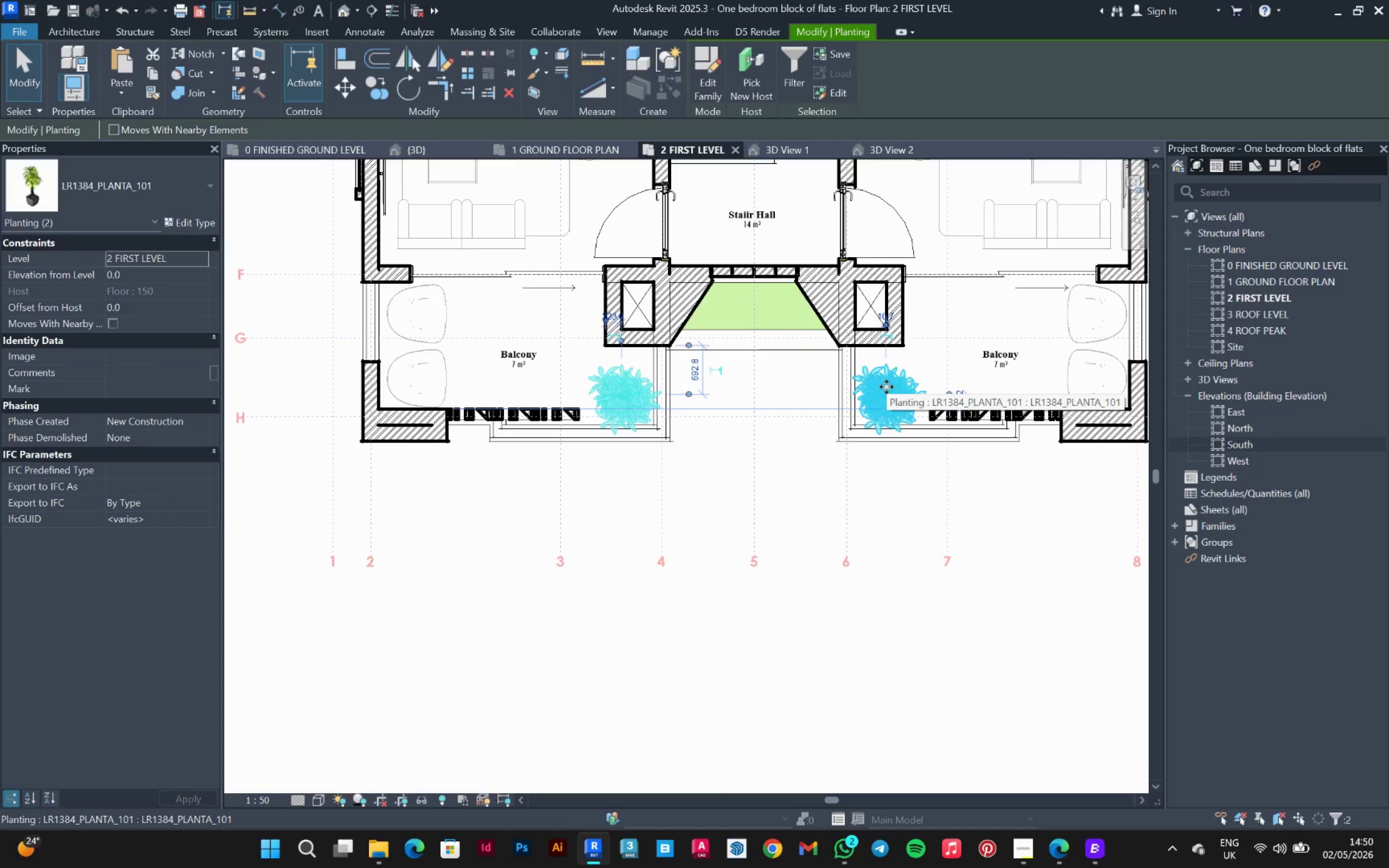 
scroll: coordinate [609, 386], scroll_direction: down, amount: 6.0
 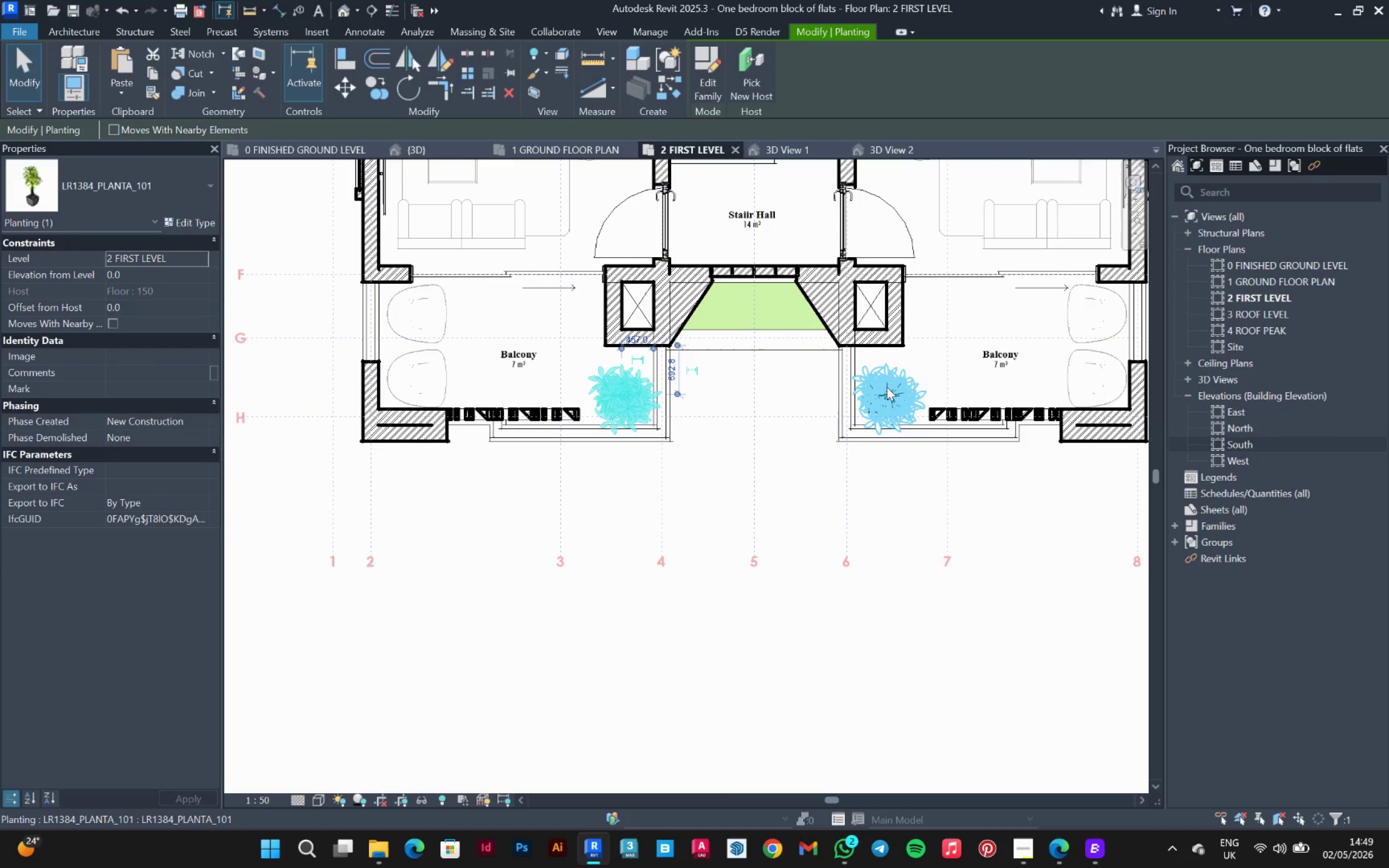 
left_click([887, 387])
 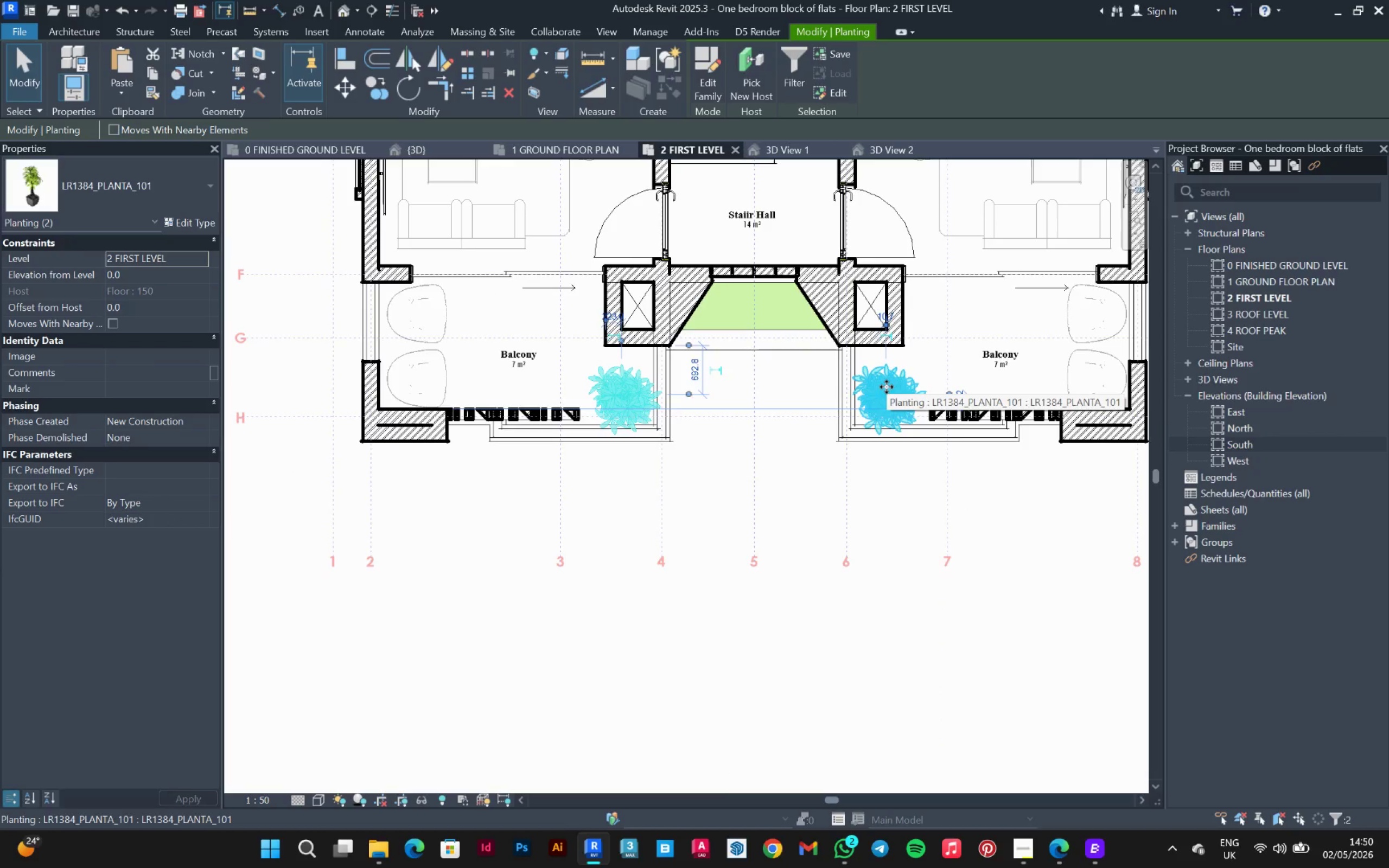 
key(ArrowUp)
 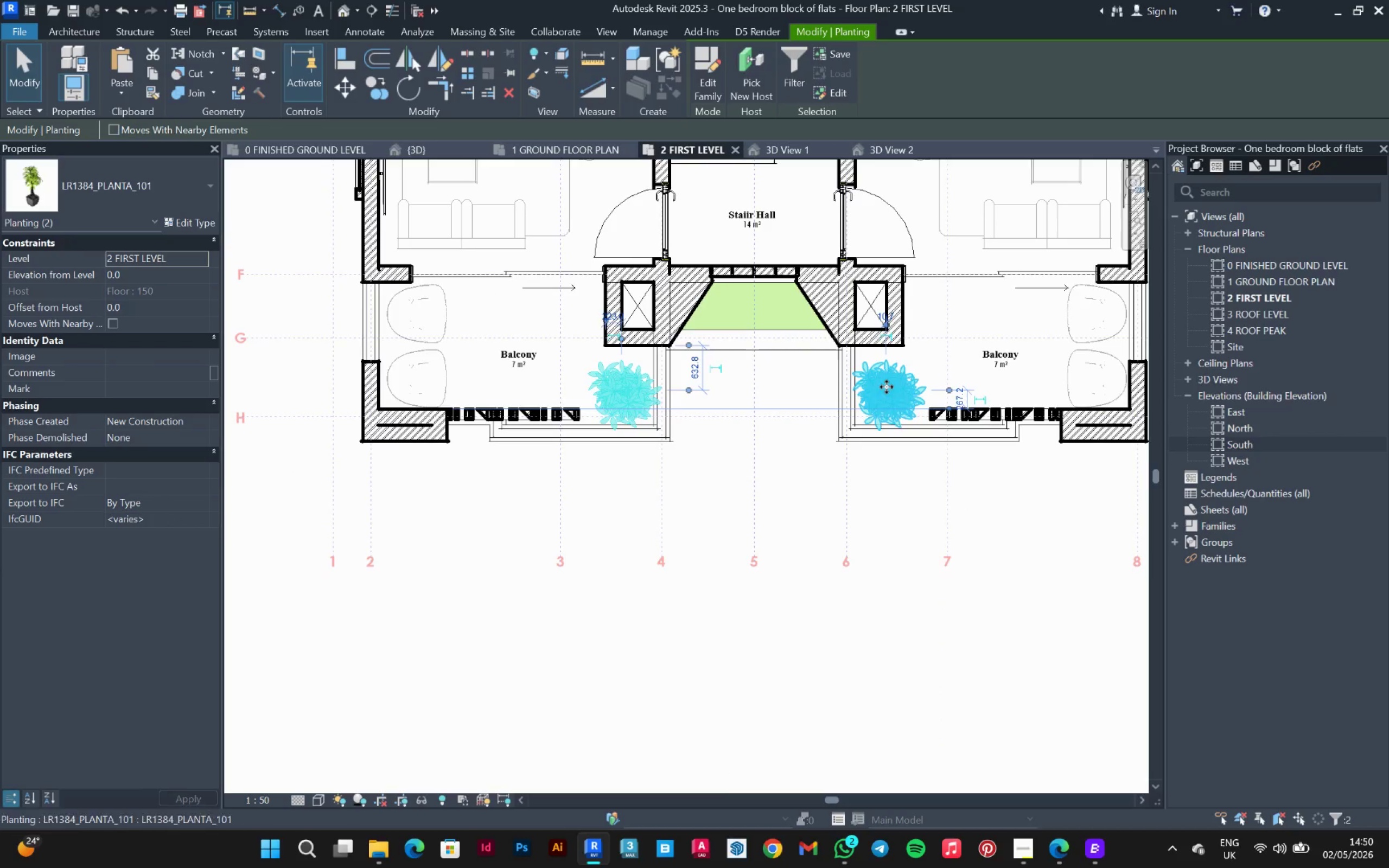 
key(ArrowUp)
 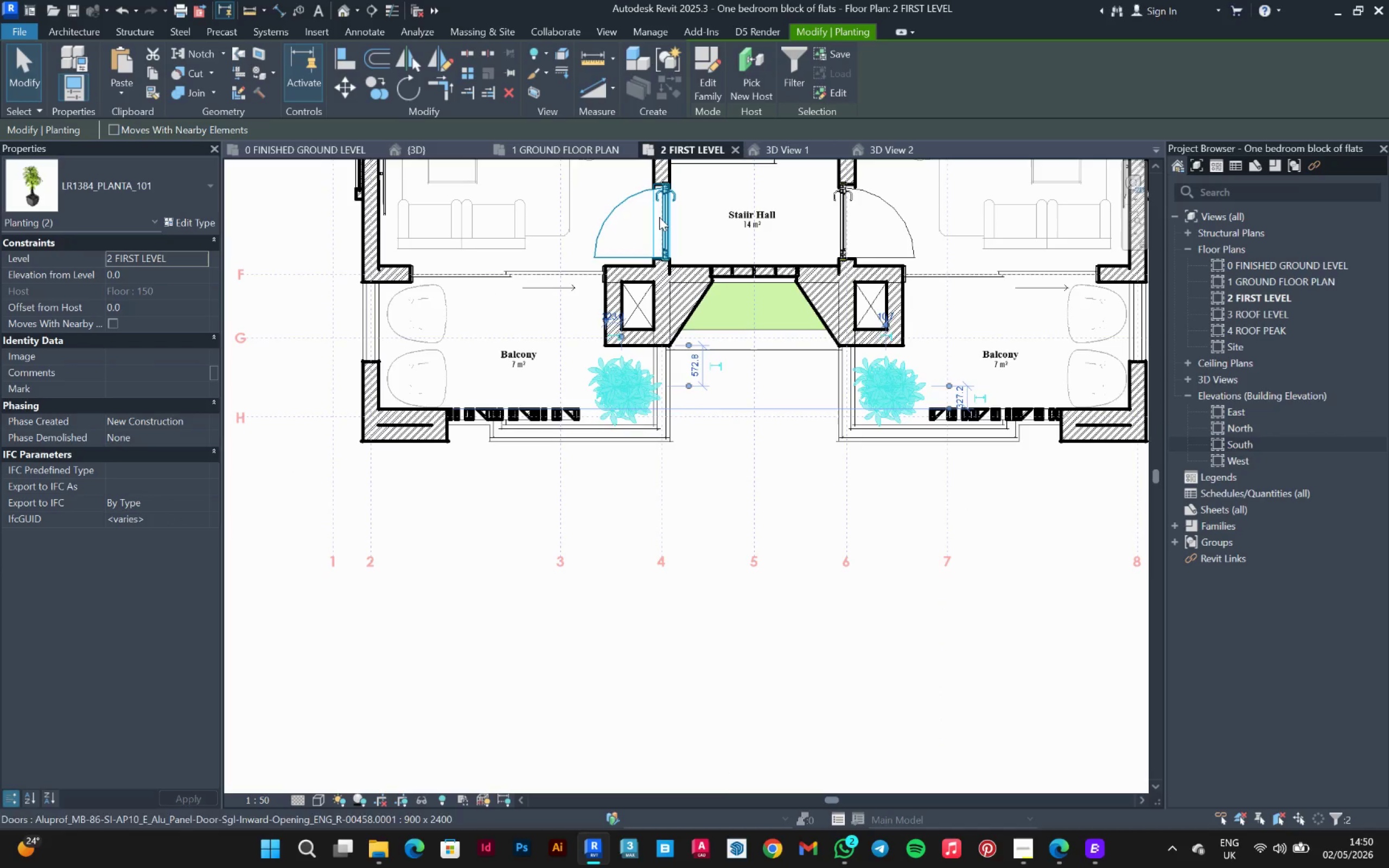 
left_click([429, 149])
 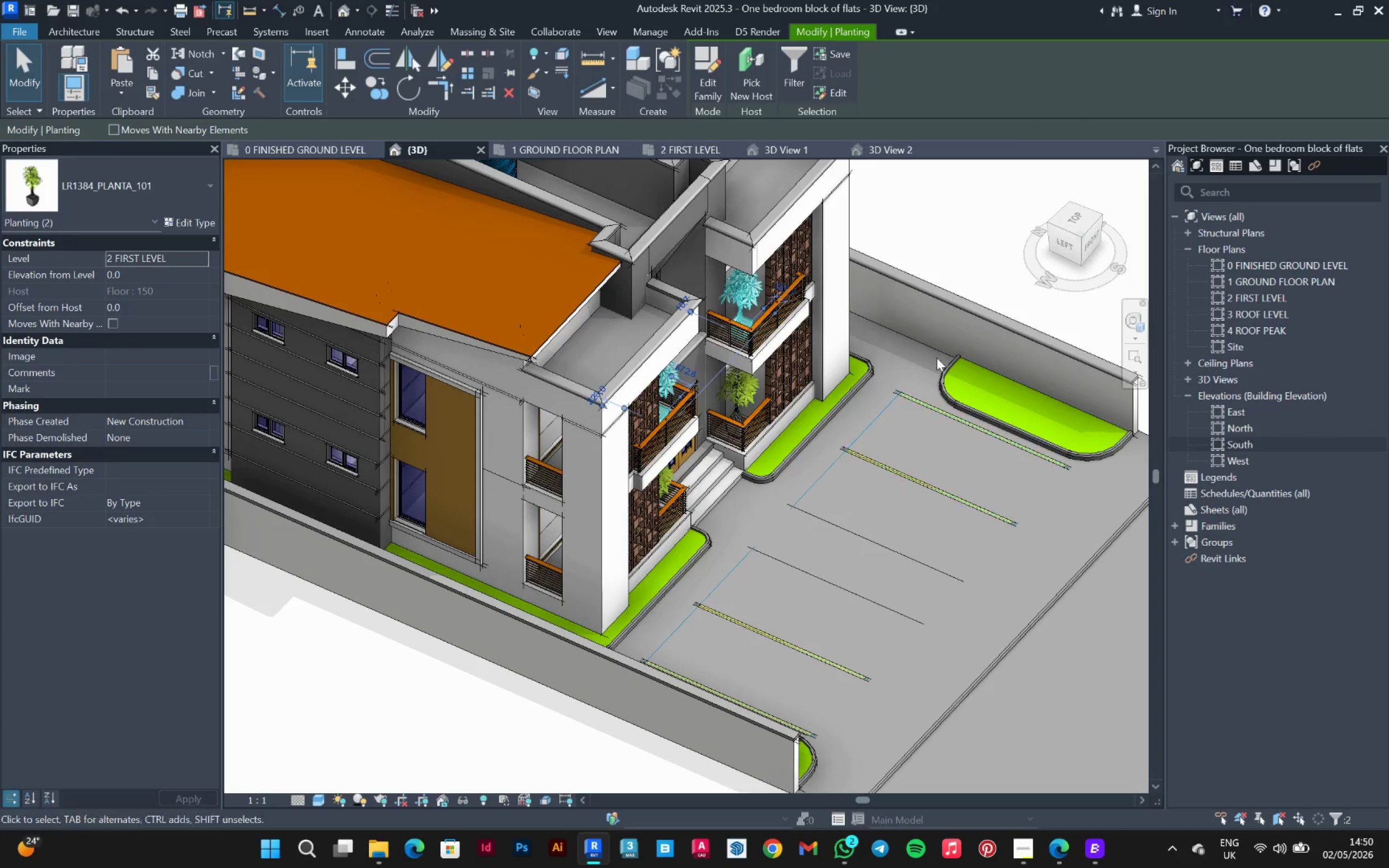 
left_click([939, 227])
 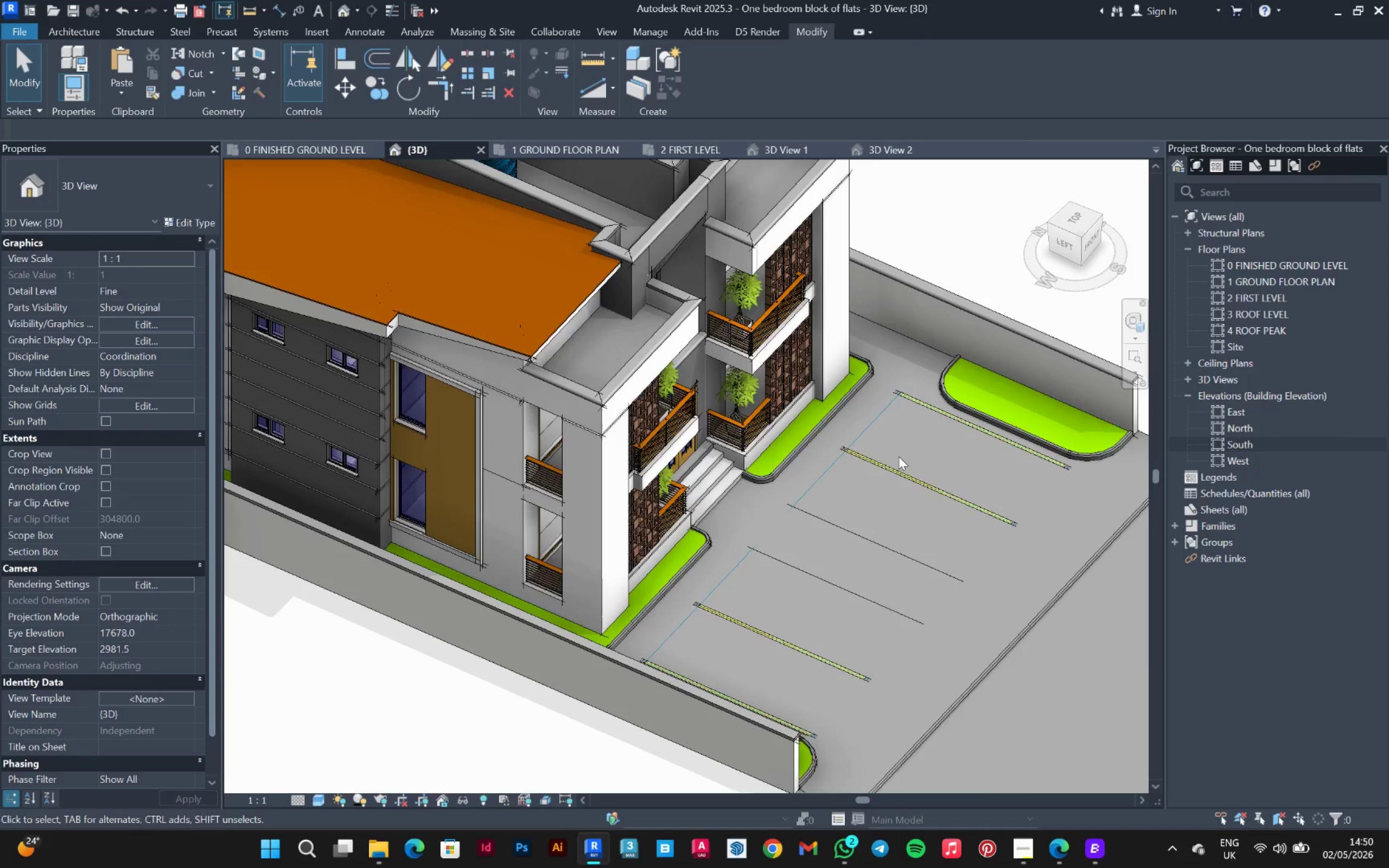 
scroll: coordinate [900, 466], scroll_direction: down, amount: 2.0
 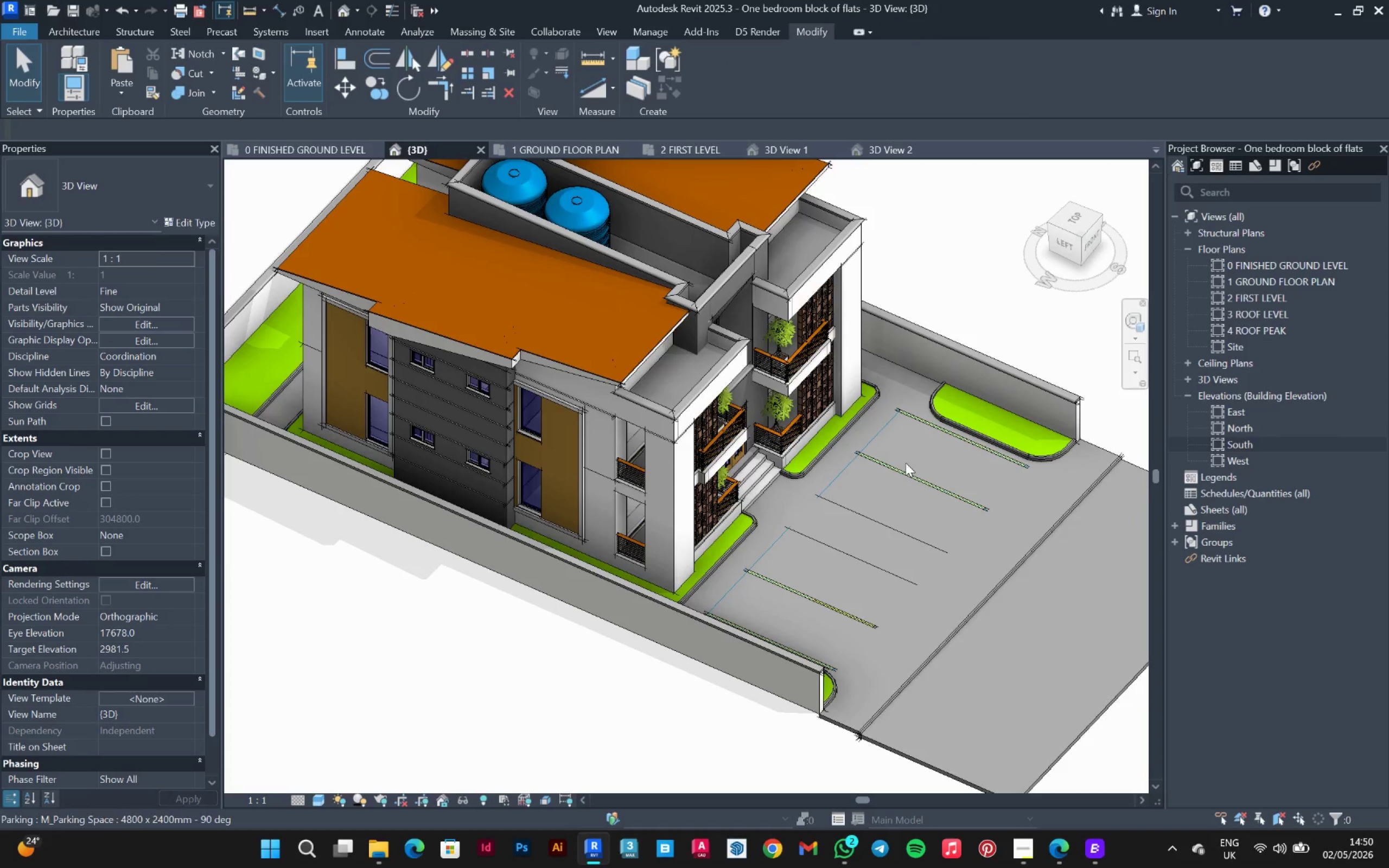 
hold_key(key=ShiftLeft, duration=1.51)
 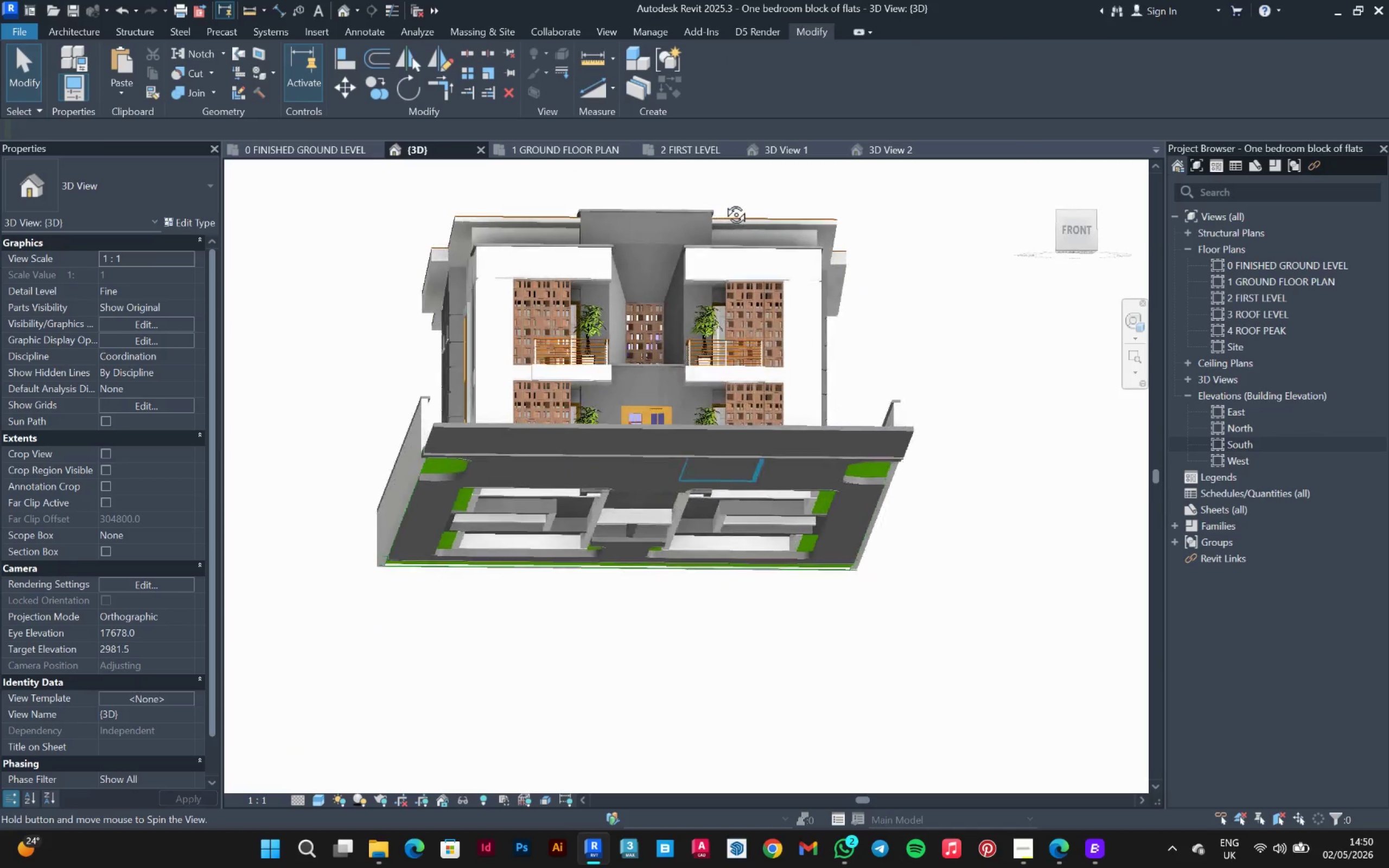 
hold_key(key=ShiftLeft, duration=1.5)
 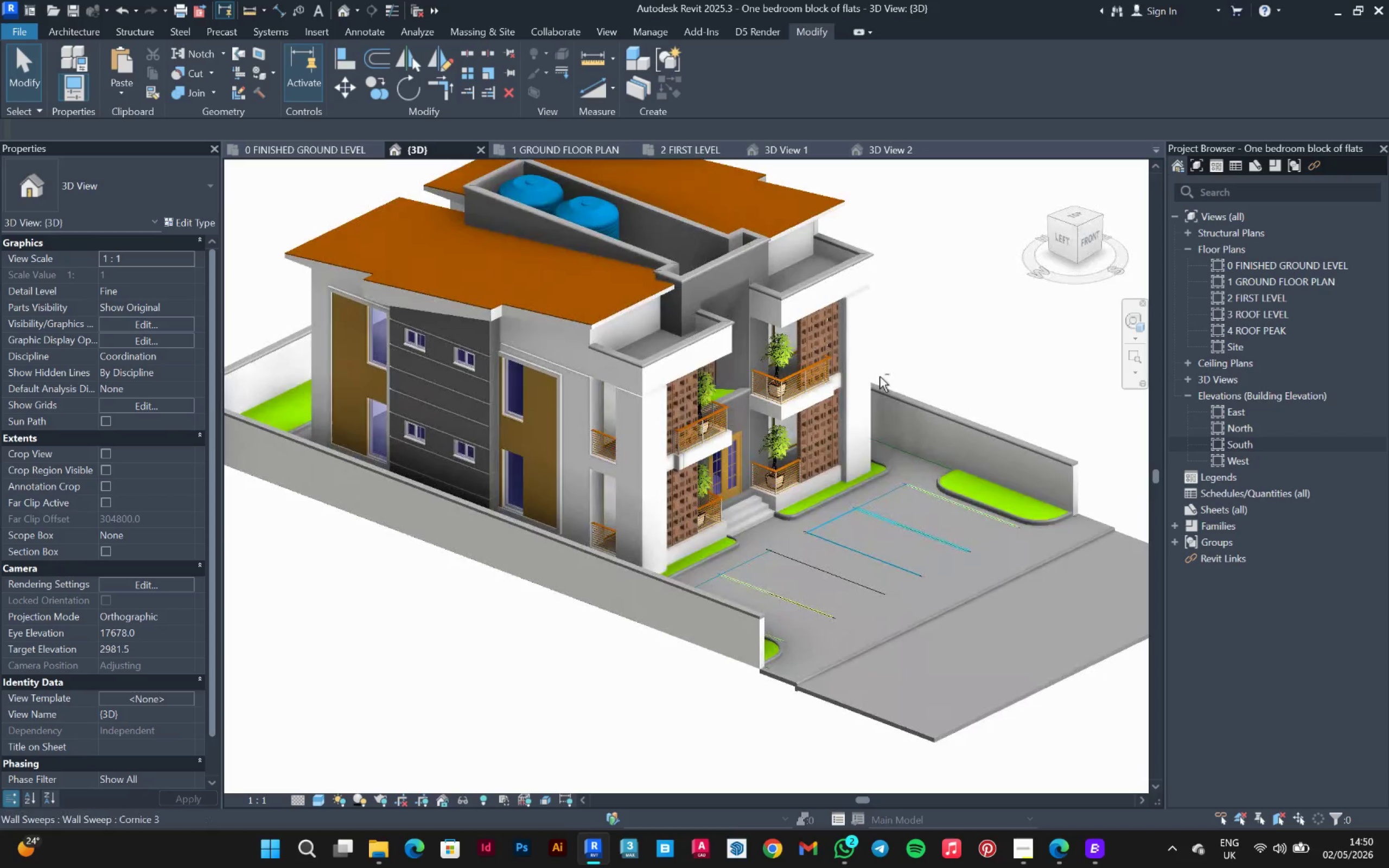 
hold_key(key=ShiftLeft, duration=0.59)
 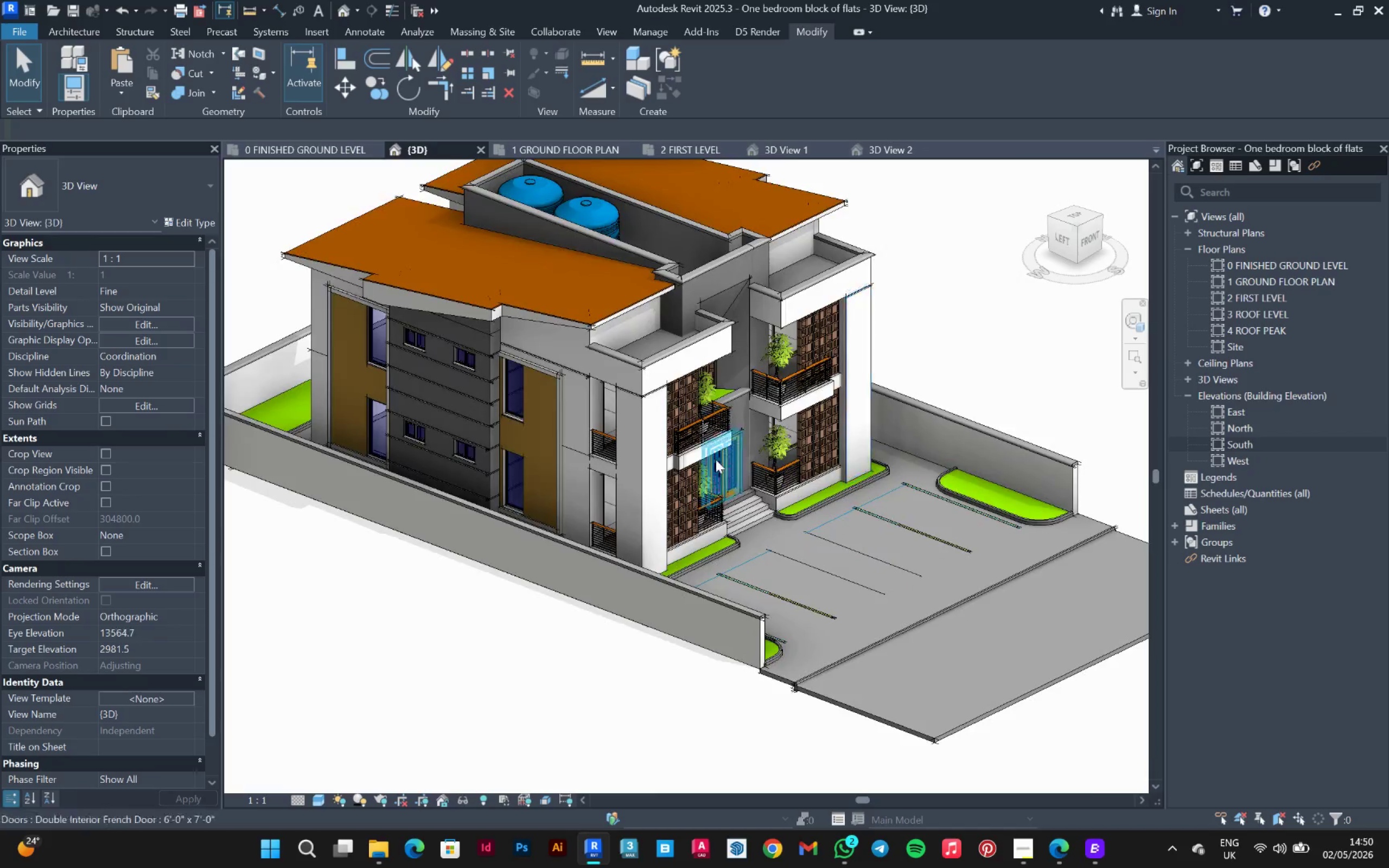 
scroll: coordinate [684, 483], scroll_direction: up, amount: 3.0
 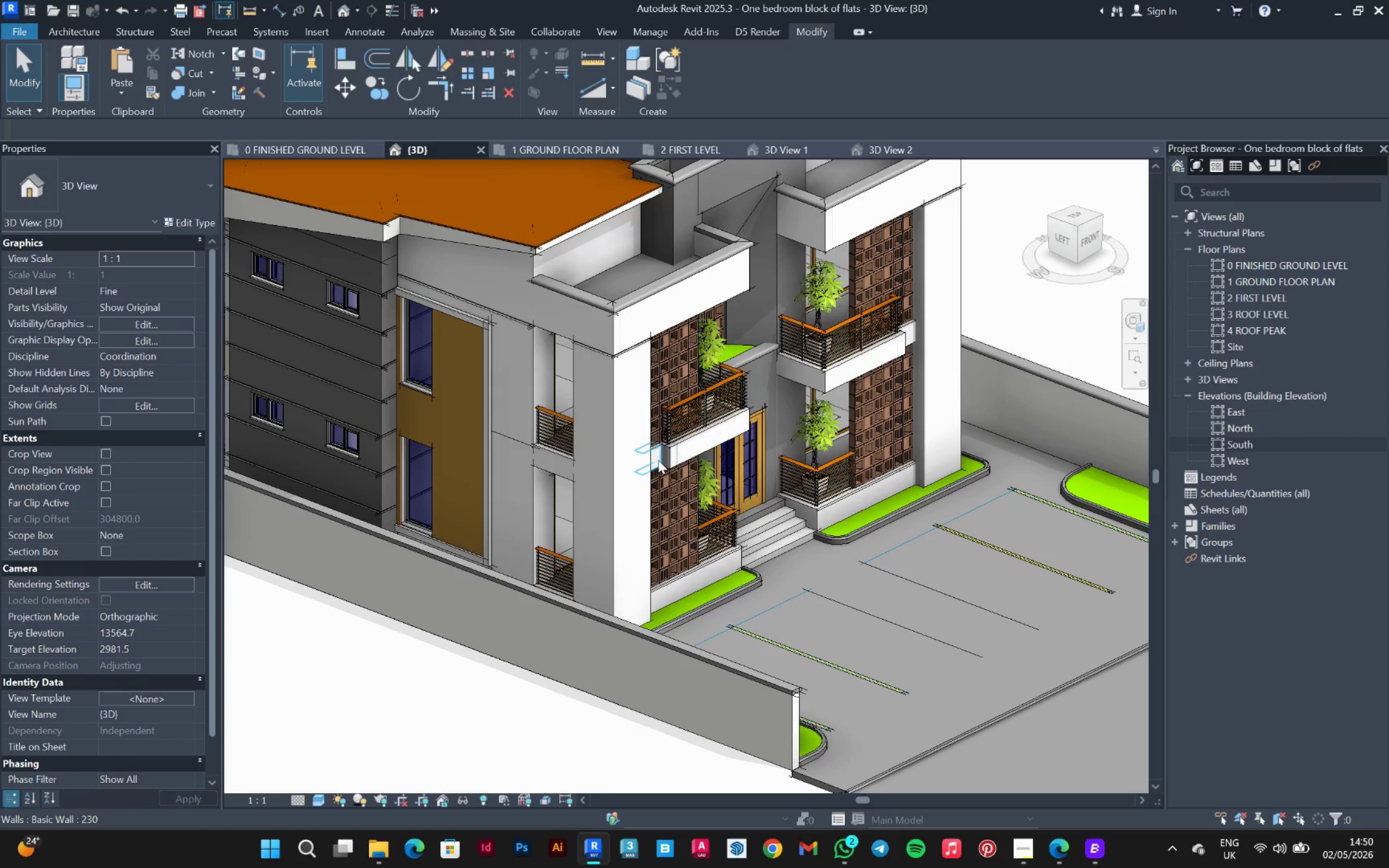 
left_click([658, 460])
 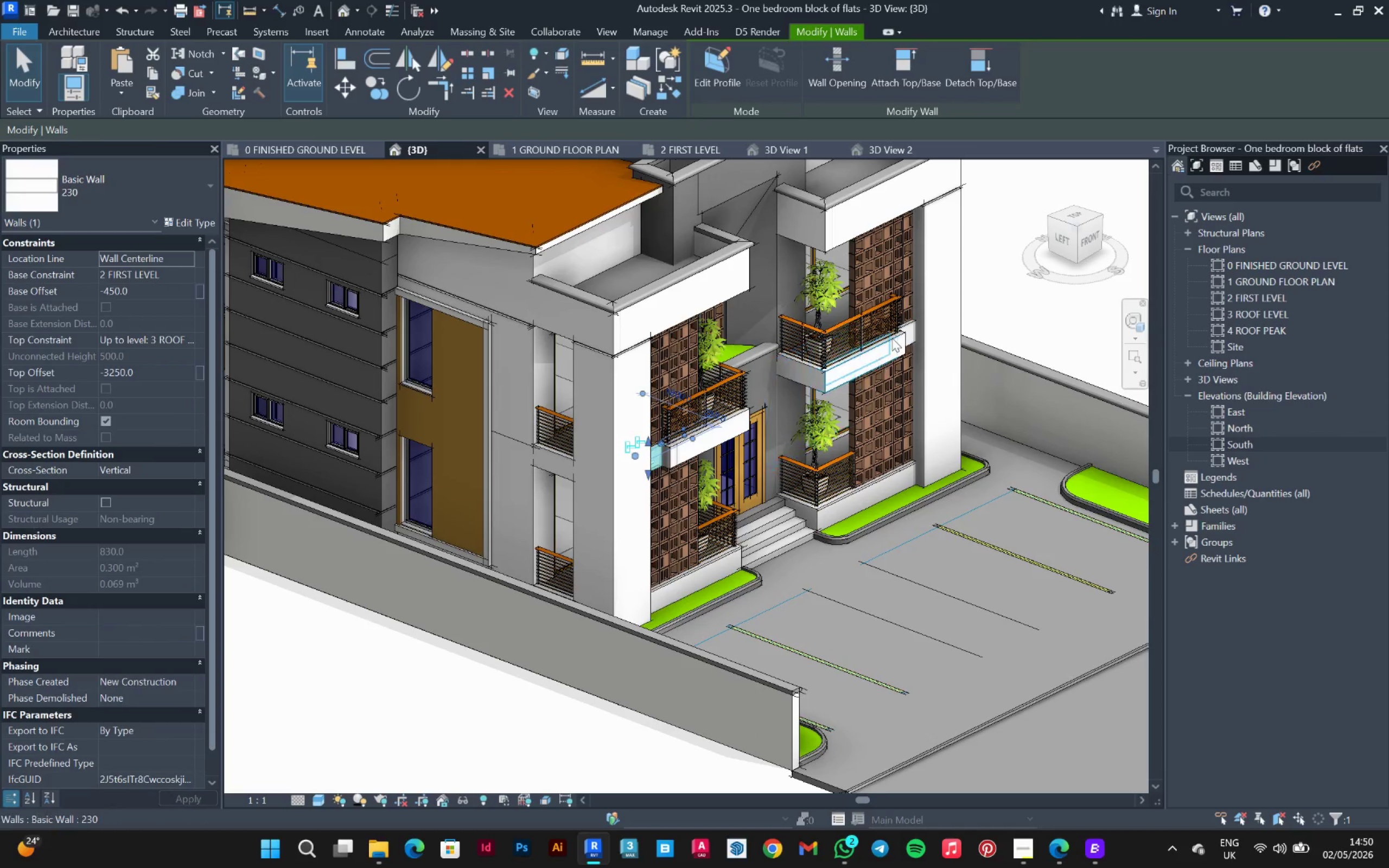 
hold_key(key=ControlLeft, duration=0.97)
left_click([909, 328])
 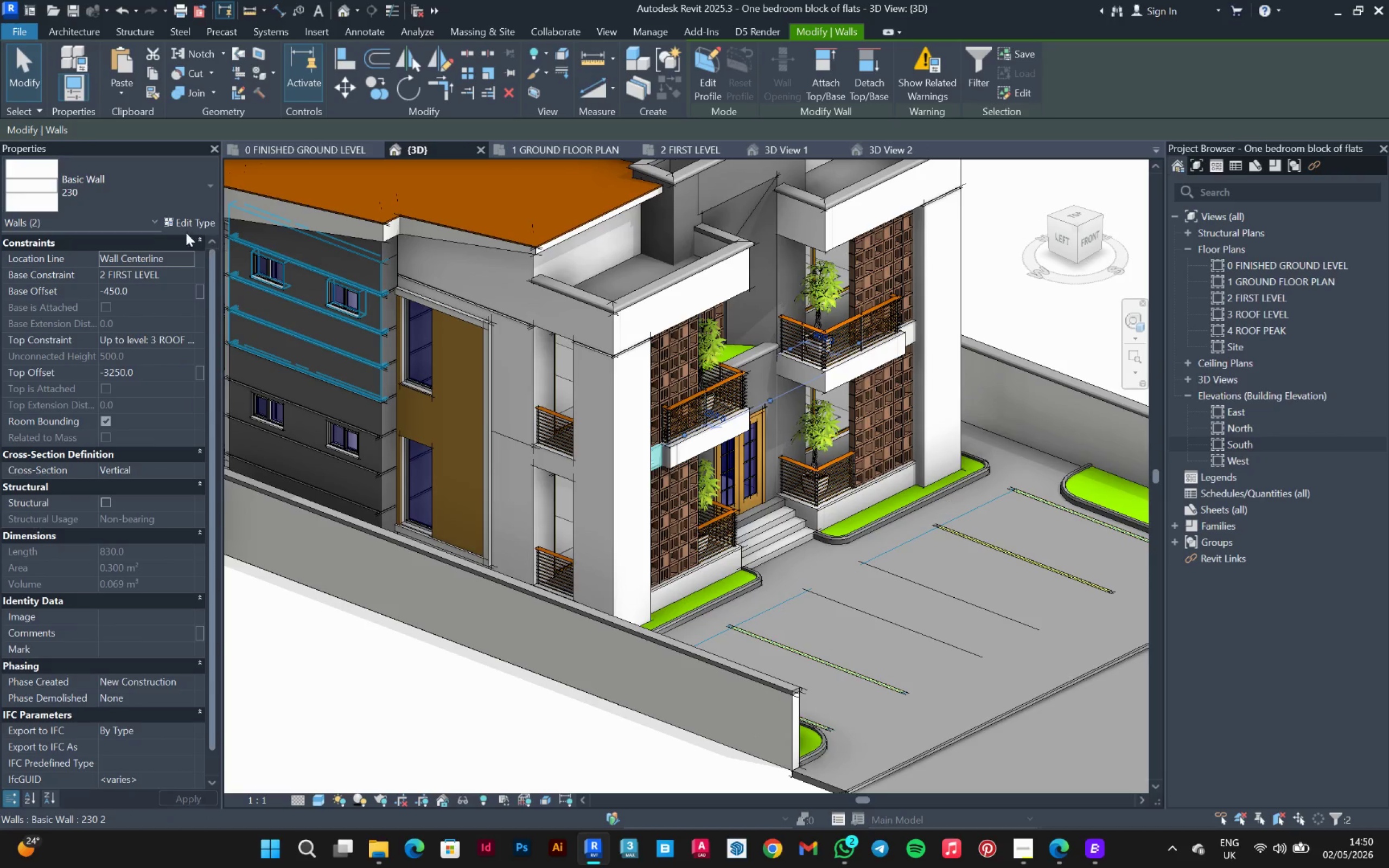 
left_click([159, 190])
 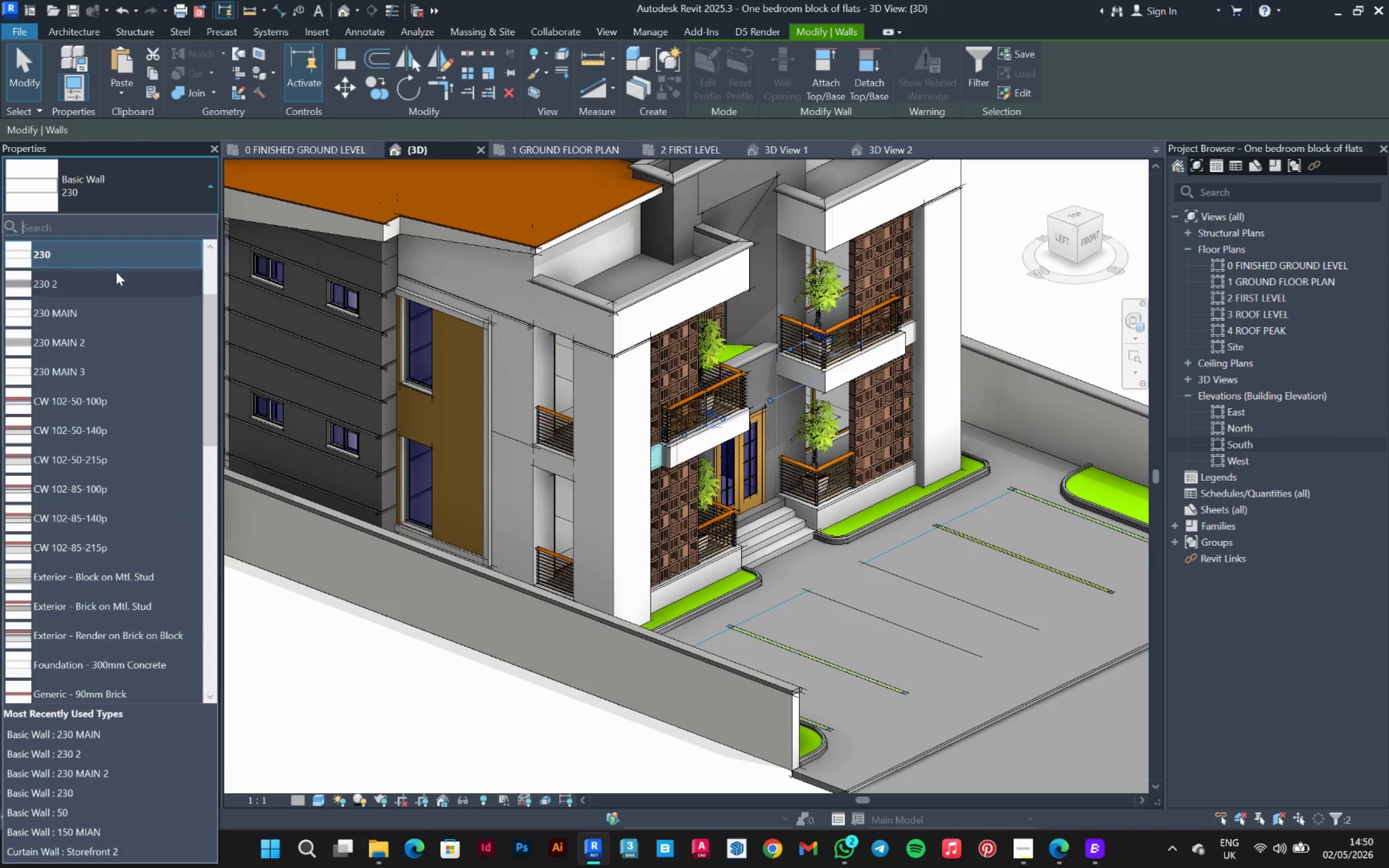 
left_click([107, 283])
 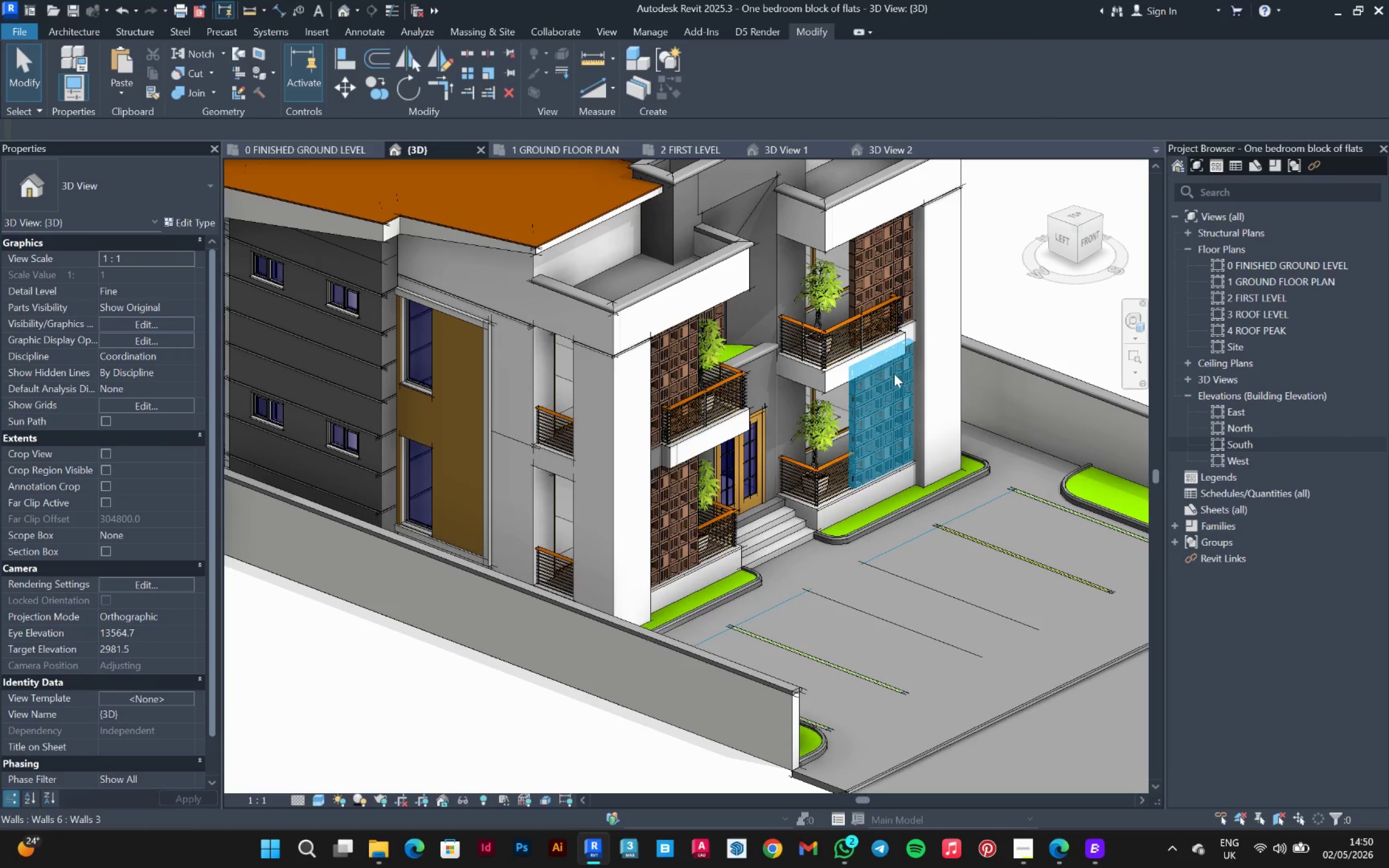 
hold_key(key=ShiftLeft, duration=0.55)
 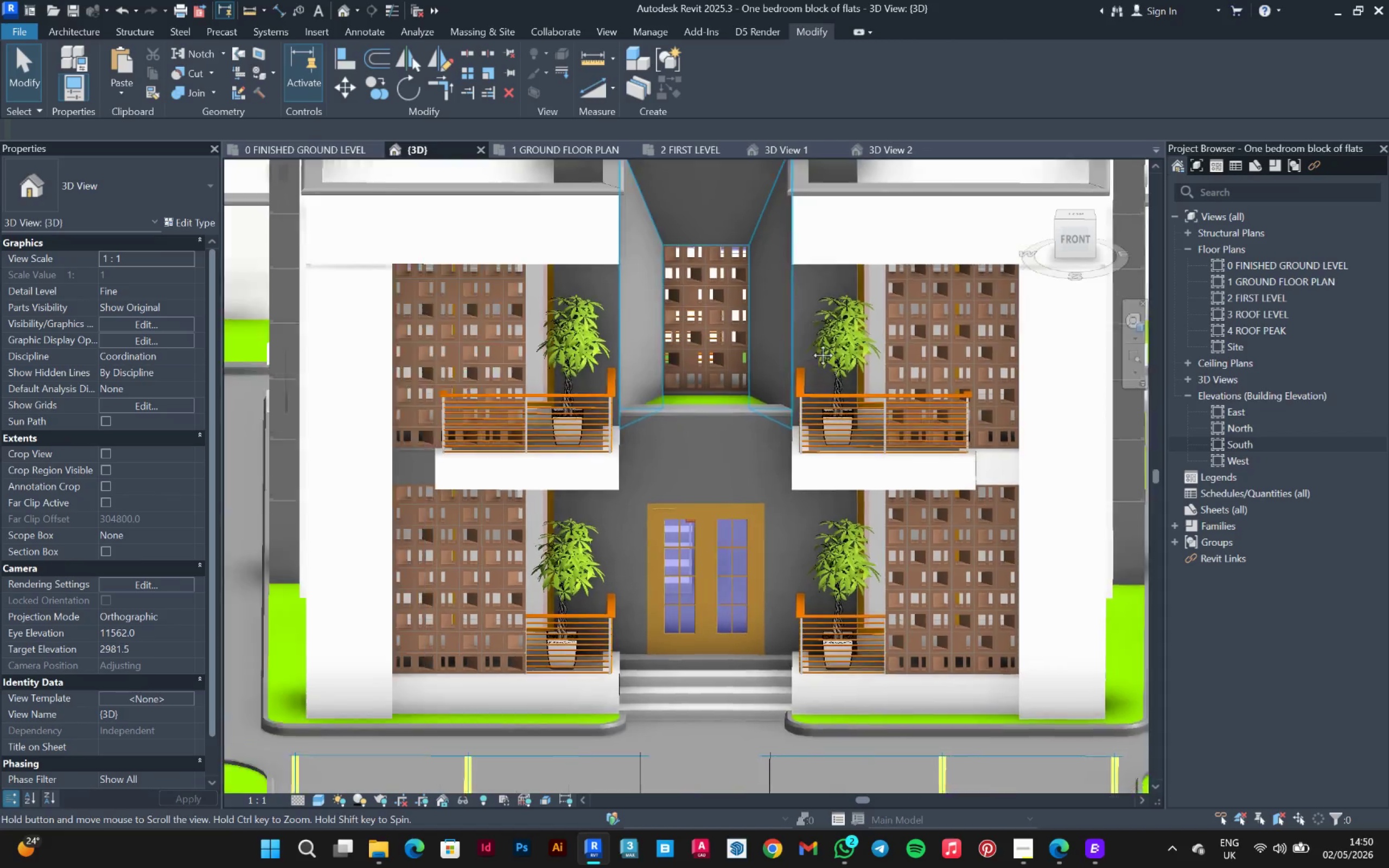 
scroll: coordinate [909, 352], scroll_direction: up, amount: 3.0
 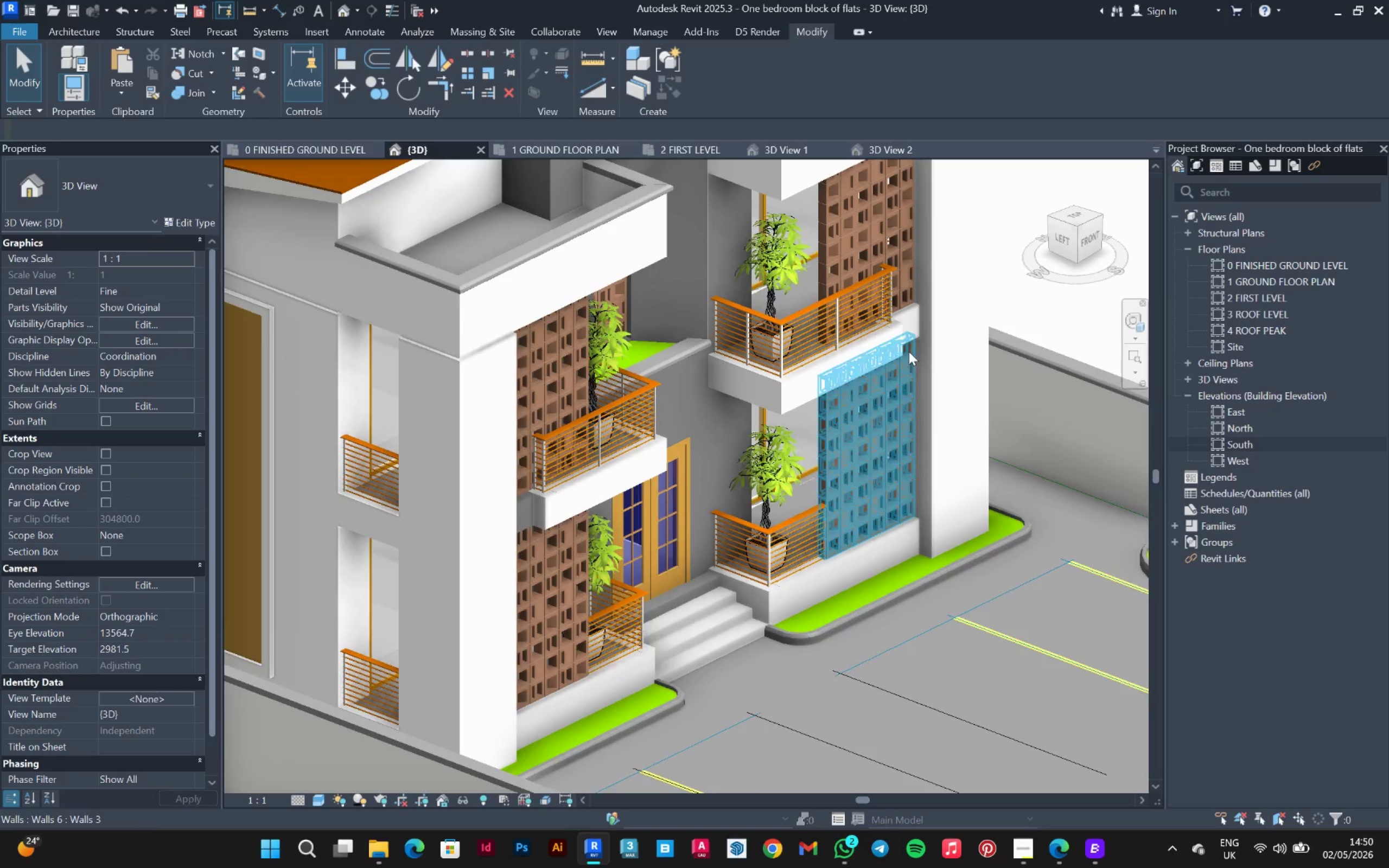 
hold_key(key=ShiftLeft, duration=0.47)
 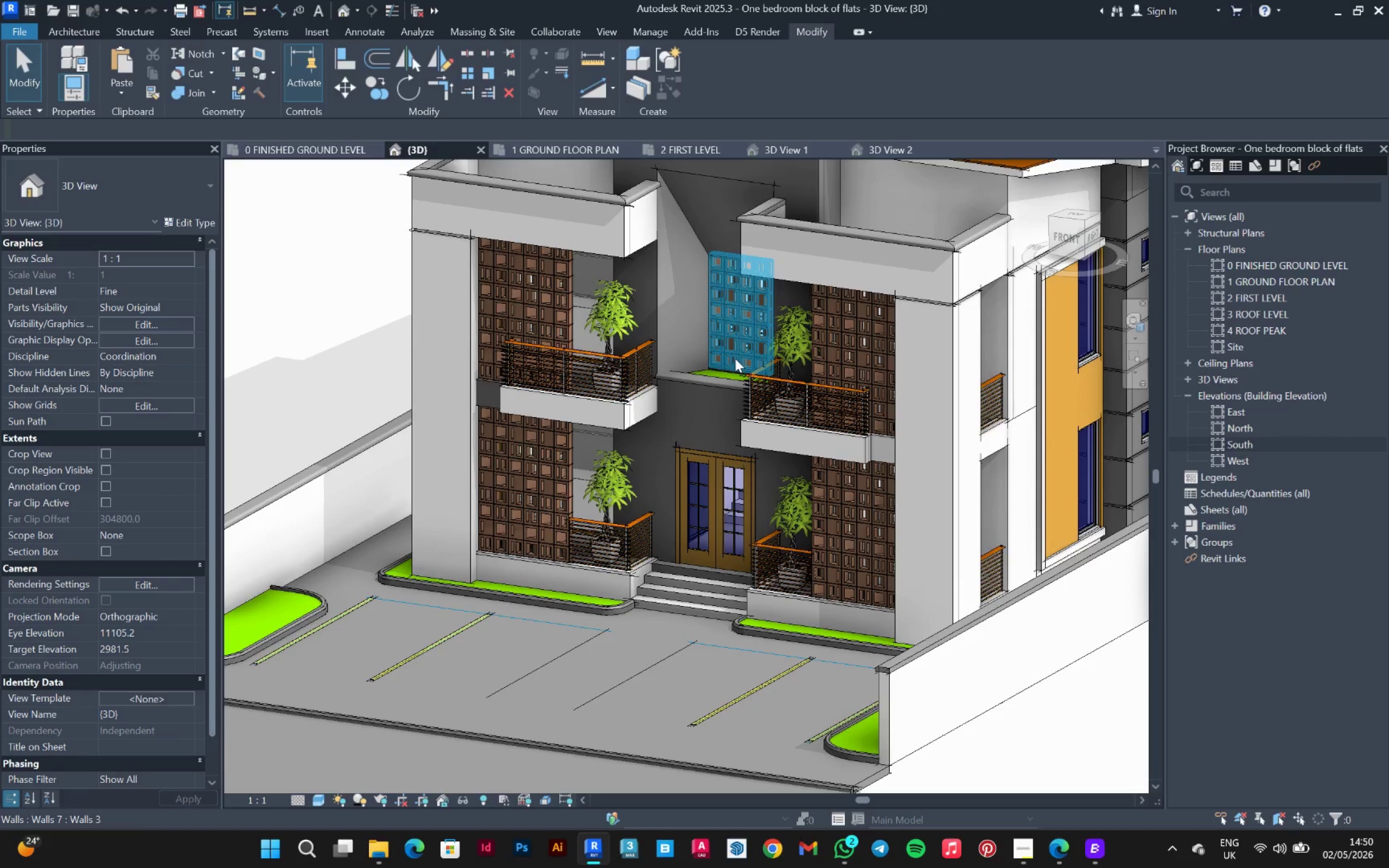 
scroll: coordinate [863, 335], scroll_direction: down, amount: 2.0
 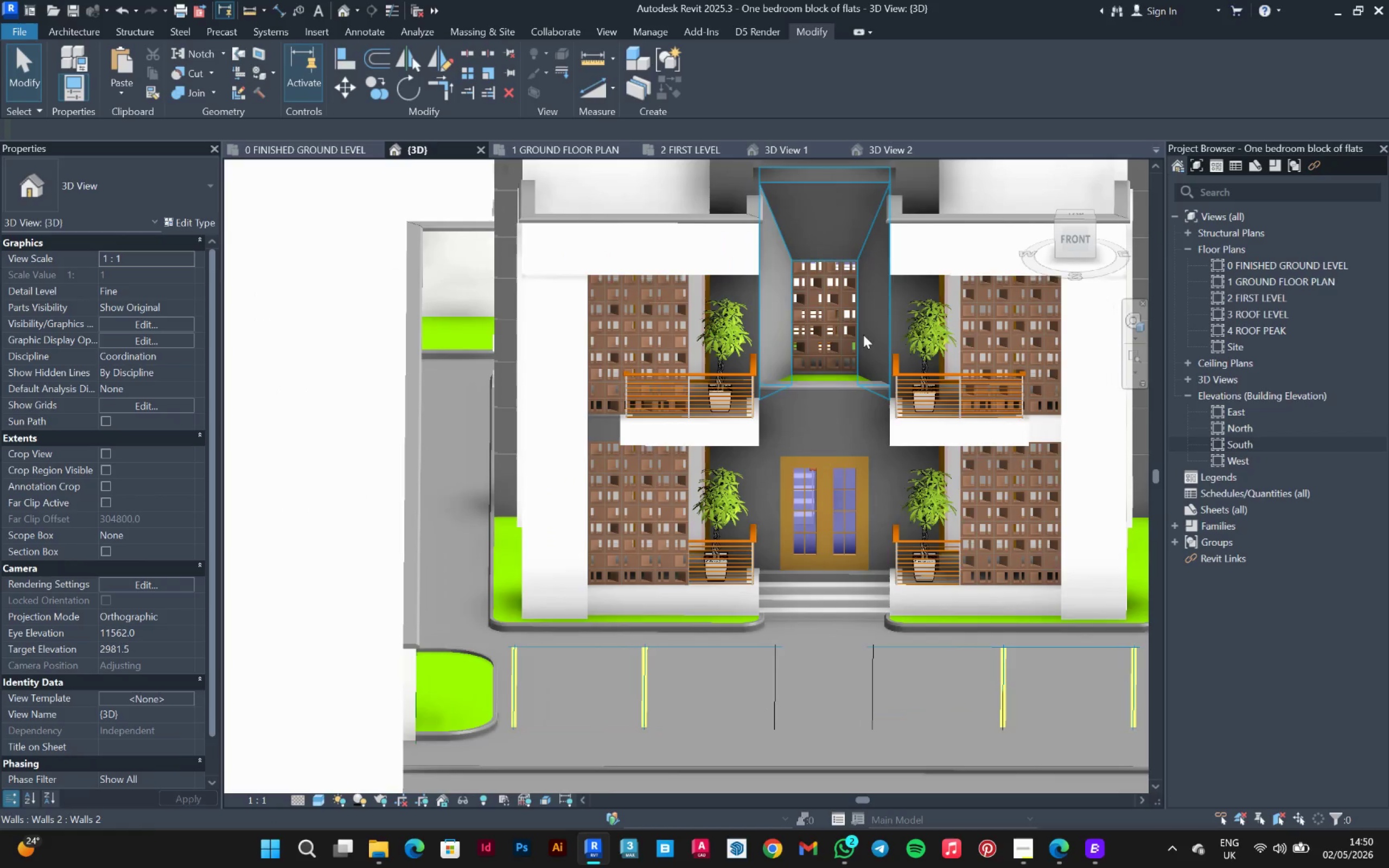 
key(Control+Z)
 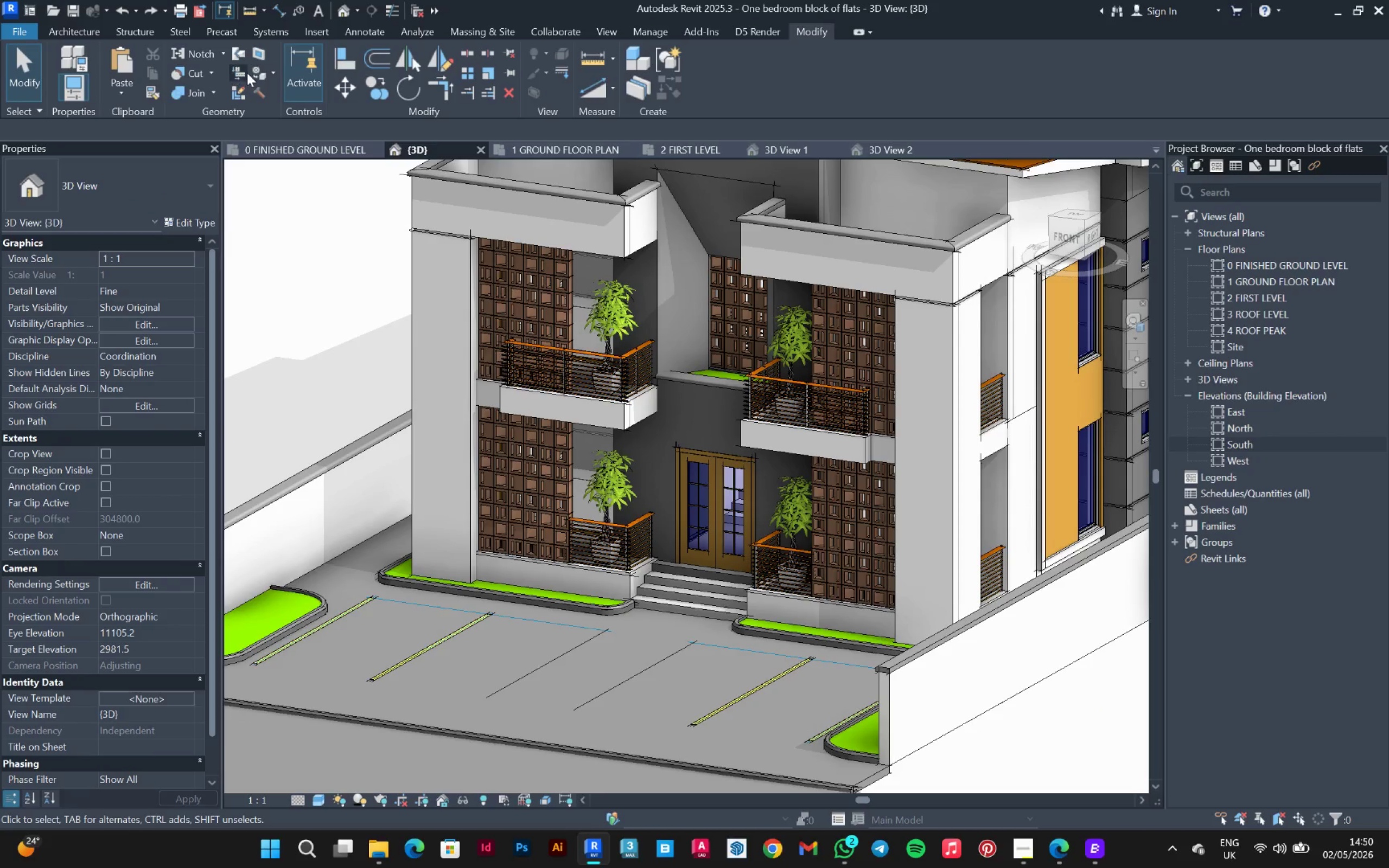 
left_click([259, 73])
 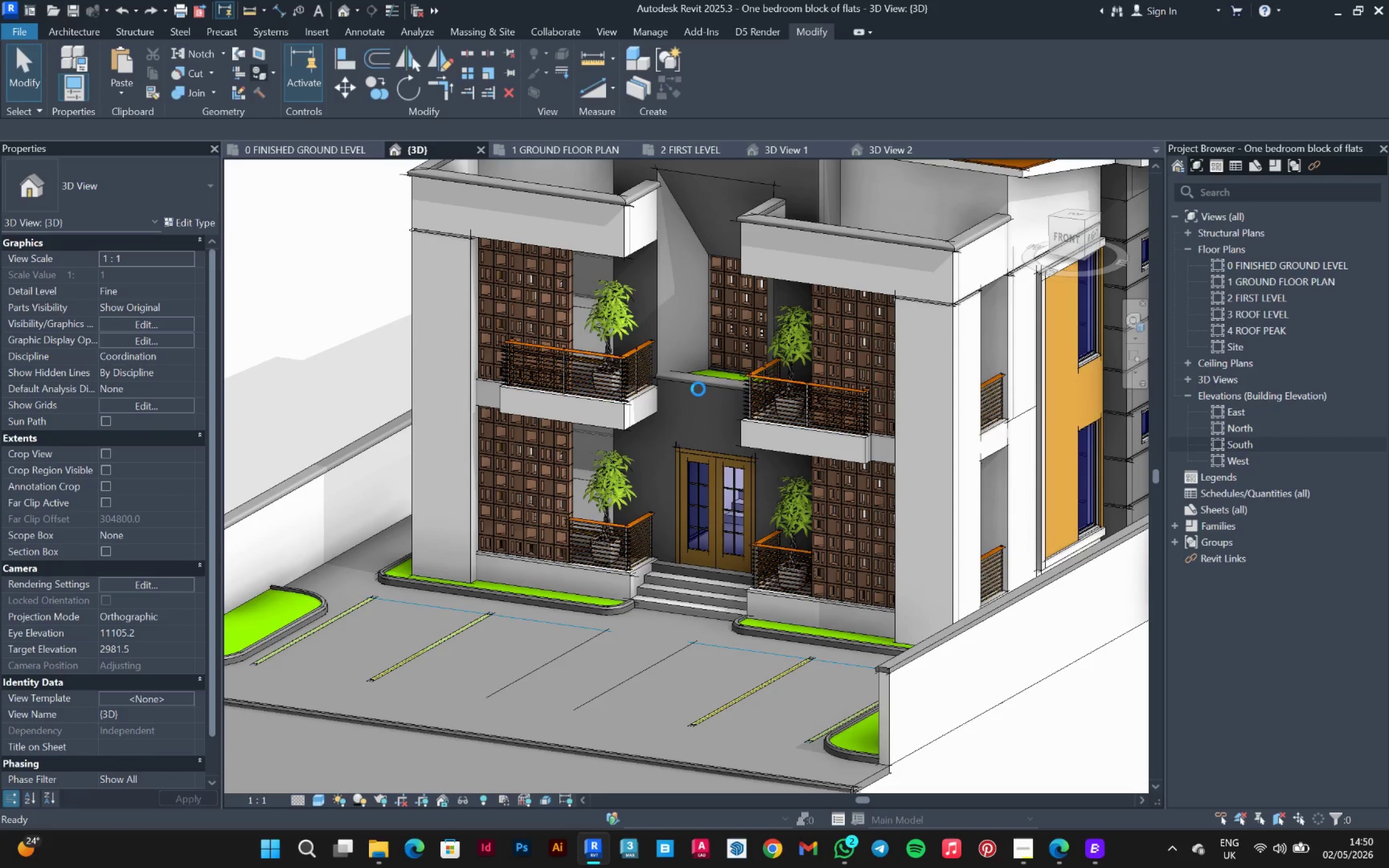 
mouse_move([691, 336])
 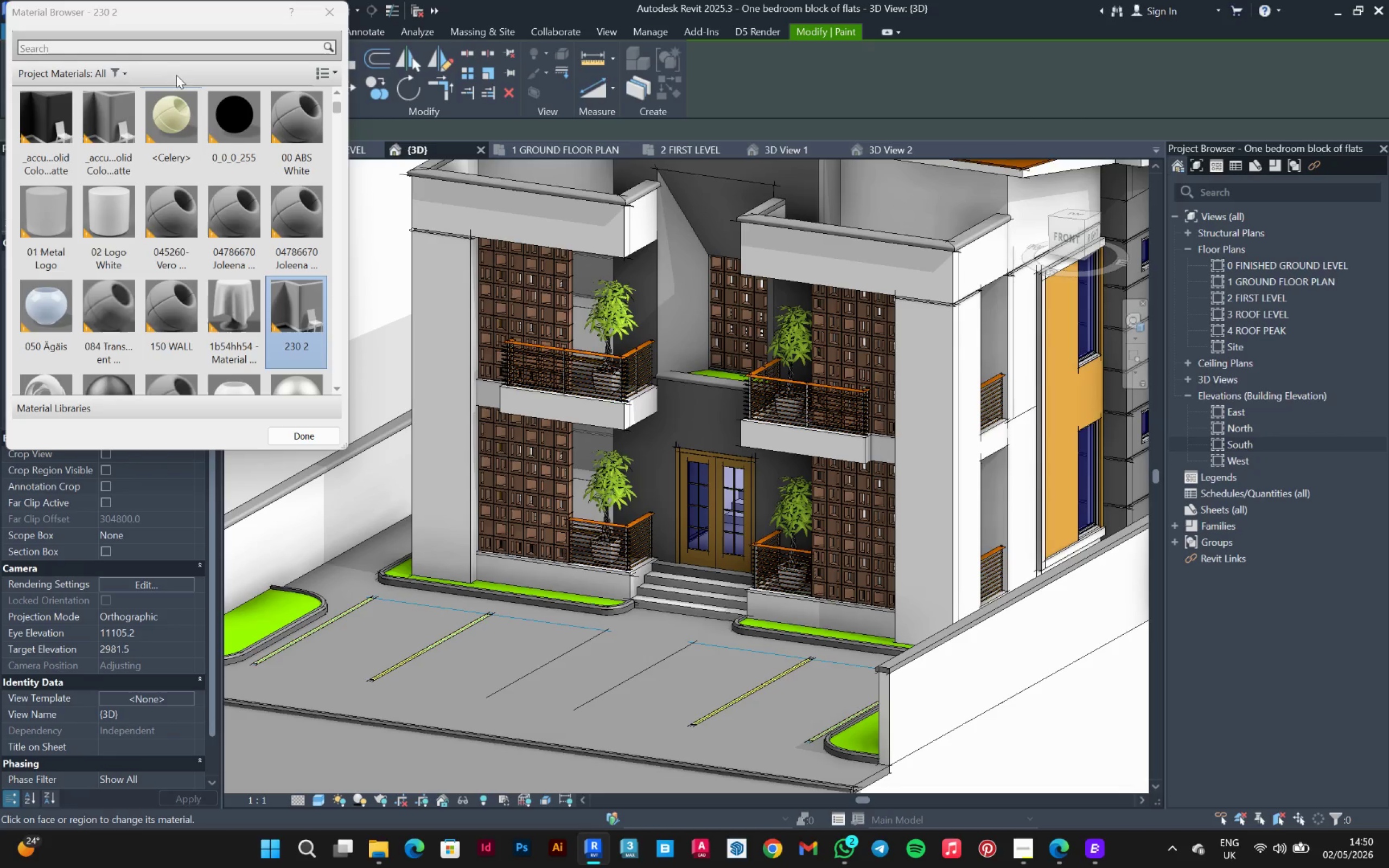 
left_click([194, 47])
 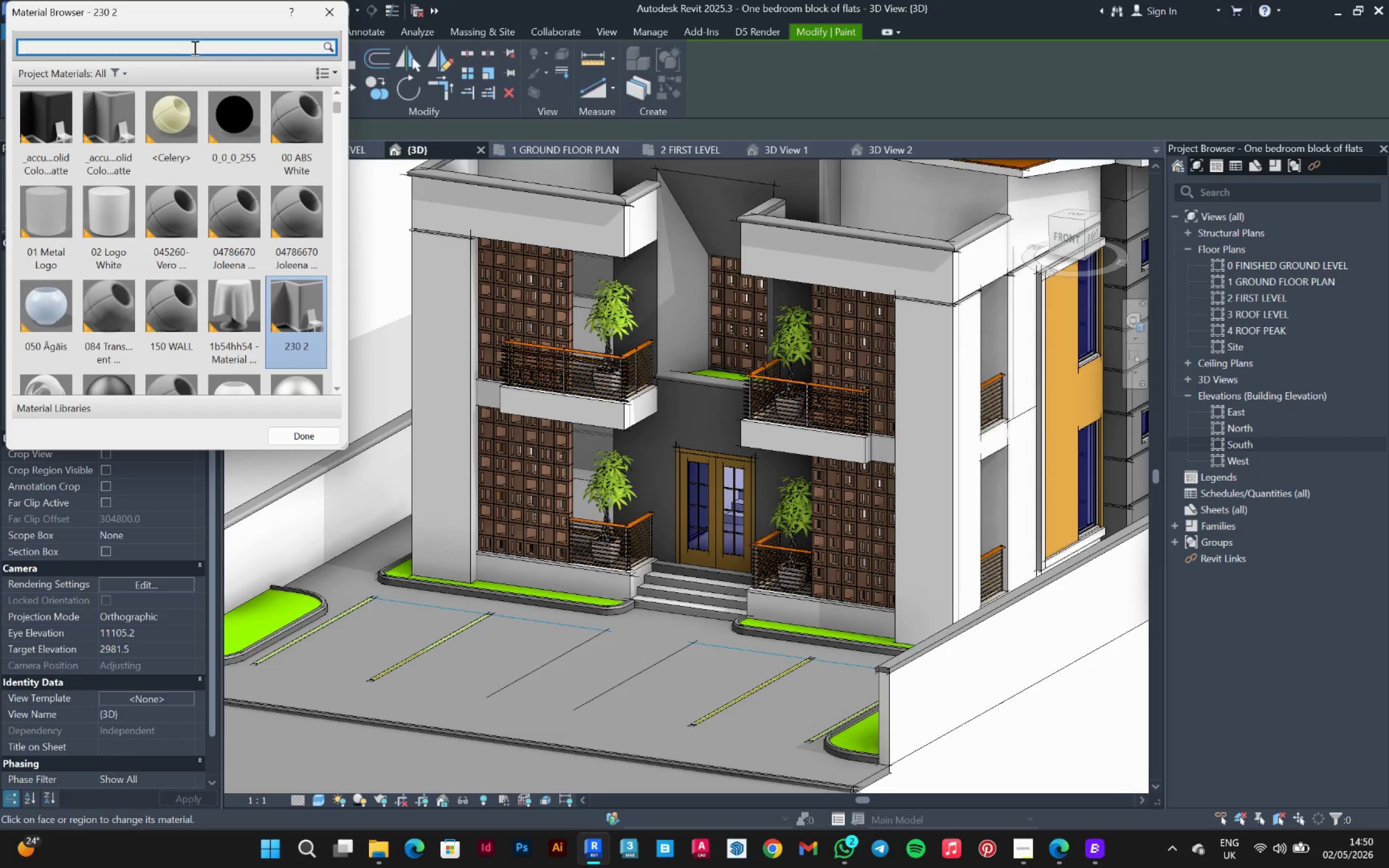 
type(230)
 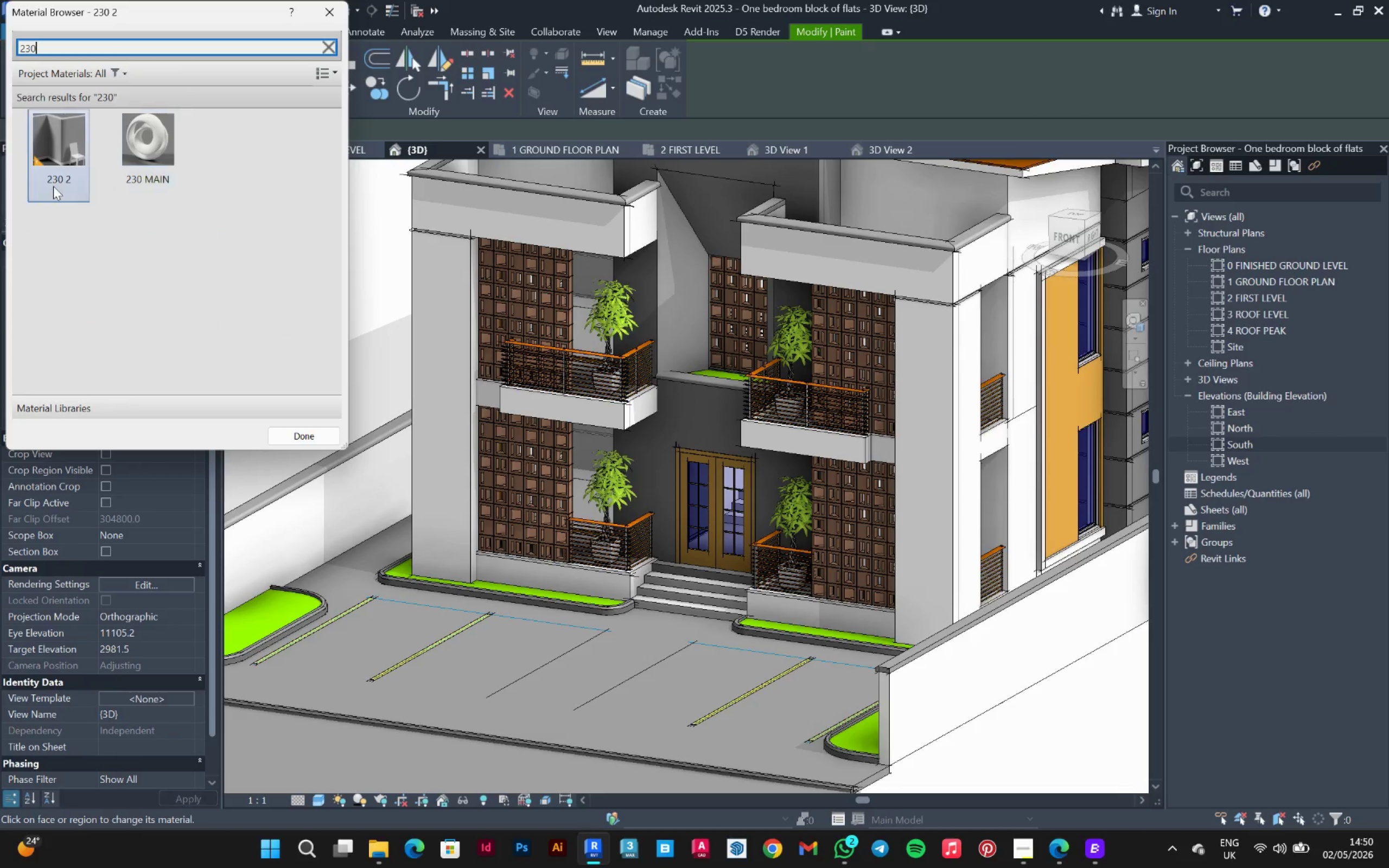 
left_click([50, 138])
 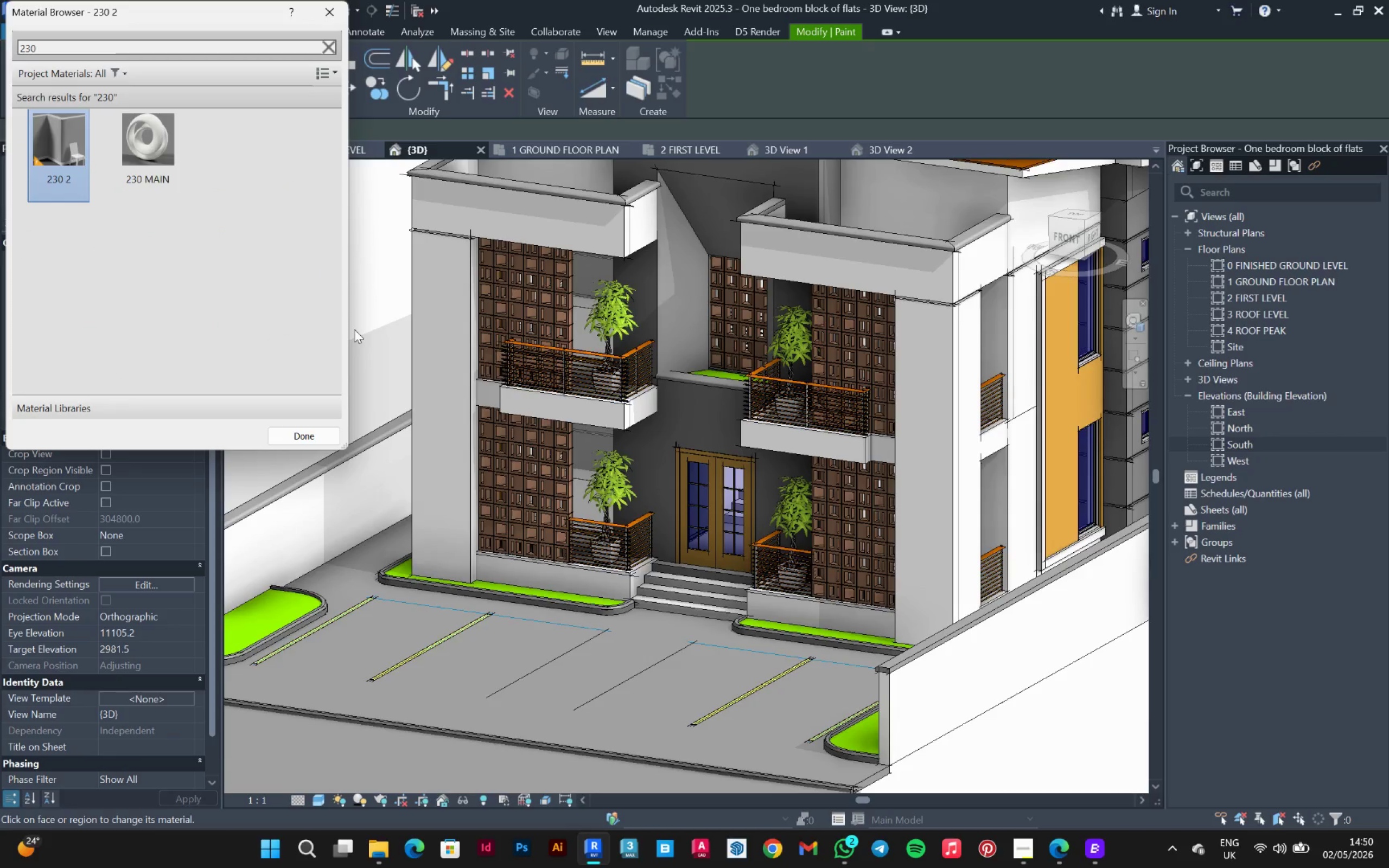 
scroll: coordinate [474, 403], scroll_direction: up, amount: 6.0
 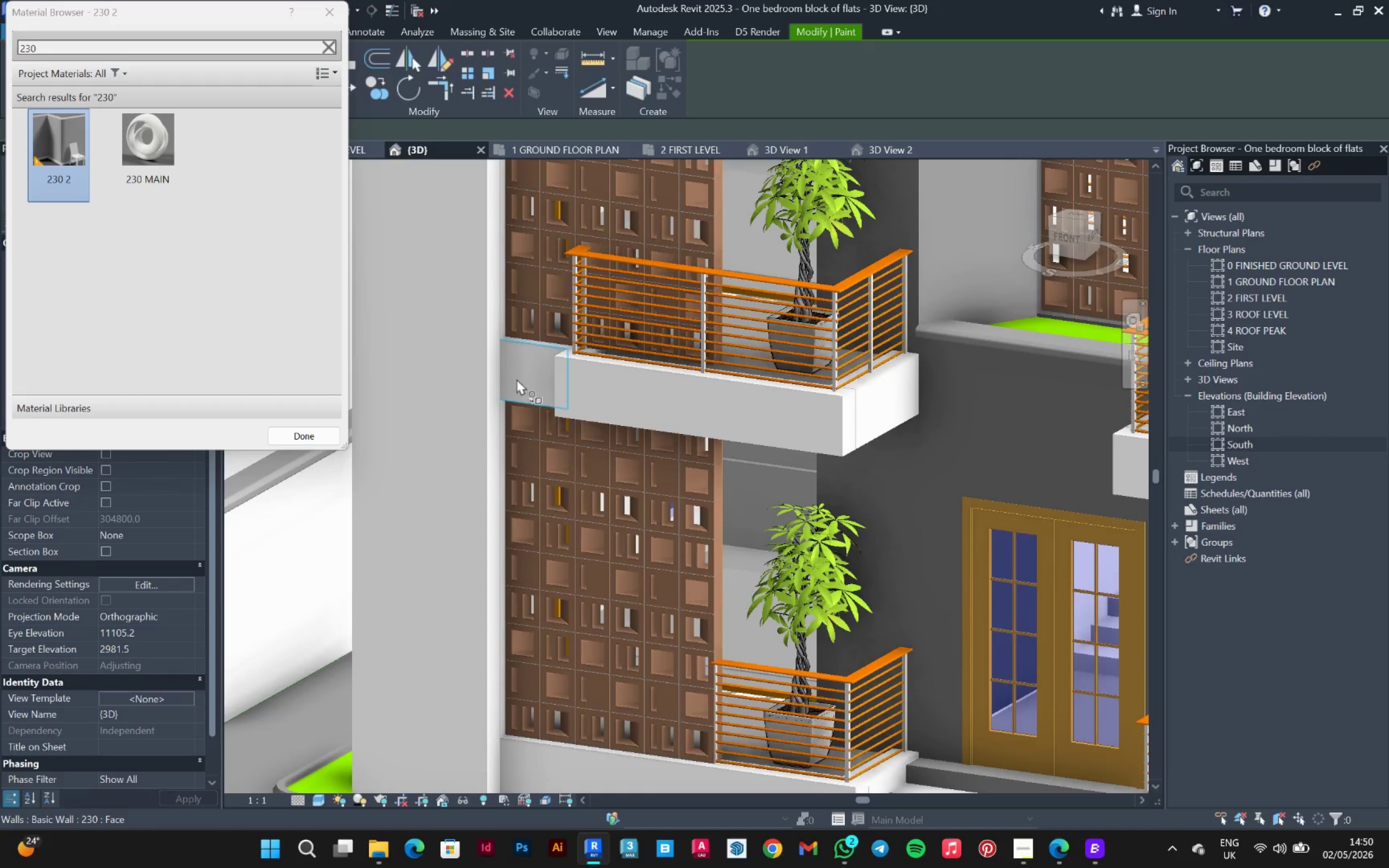 
left_click([517, 379])
 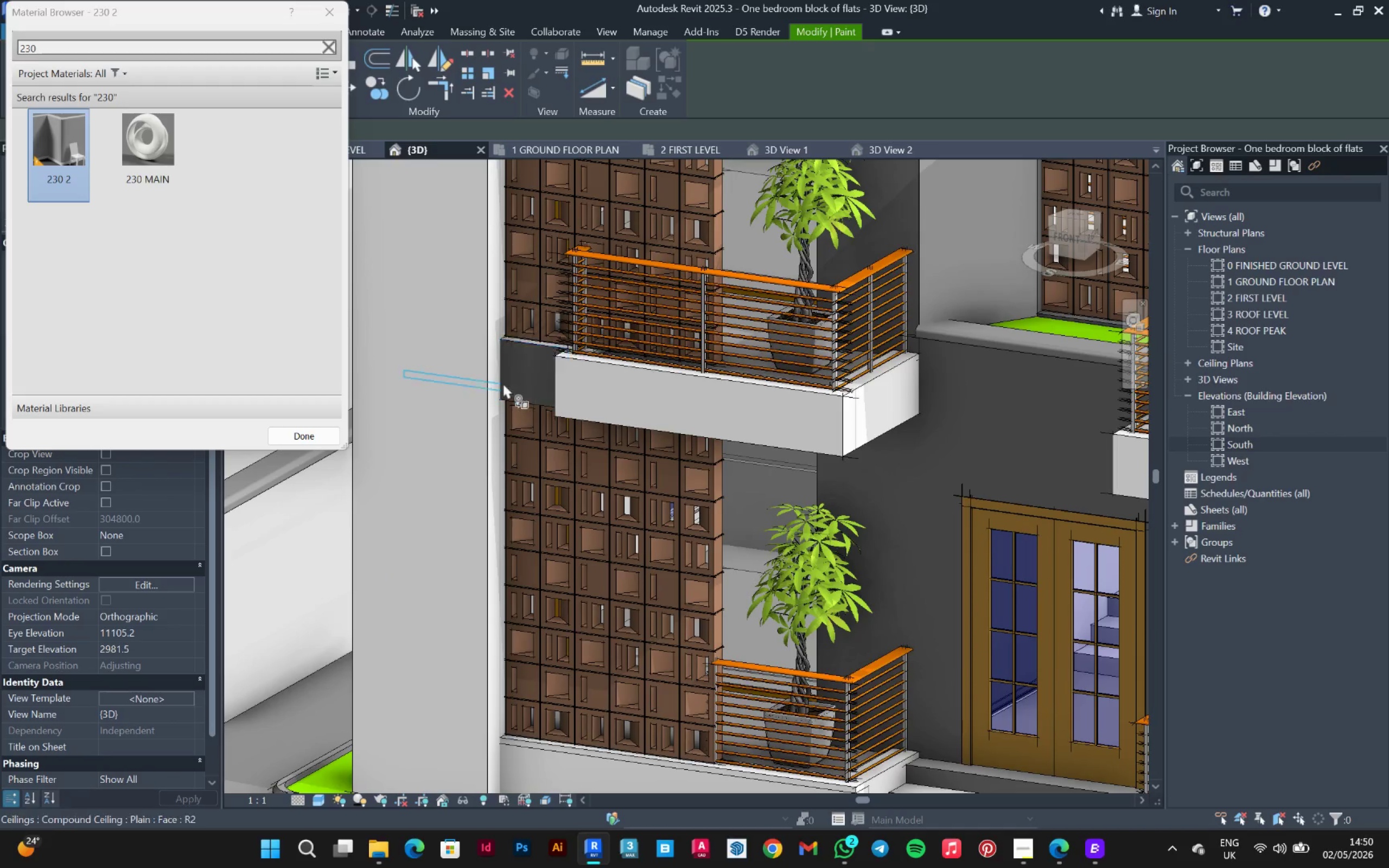 
scroll: coordinate [507, 383], scroll_direction: down, amount: 6.0
 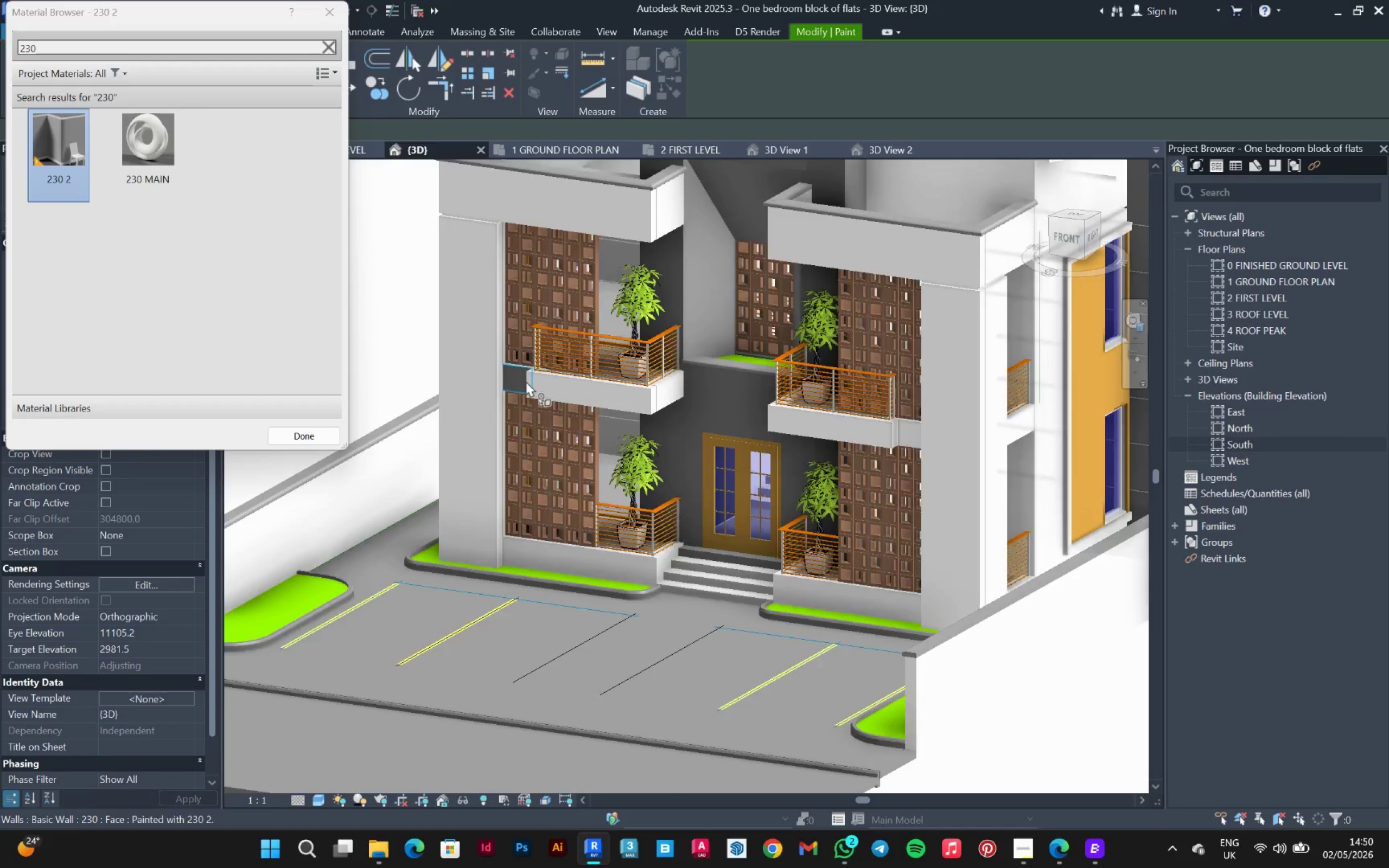 
hold_key(key=ShiftLeft, duration=0.91)
 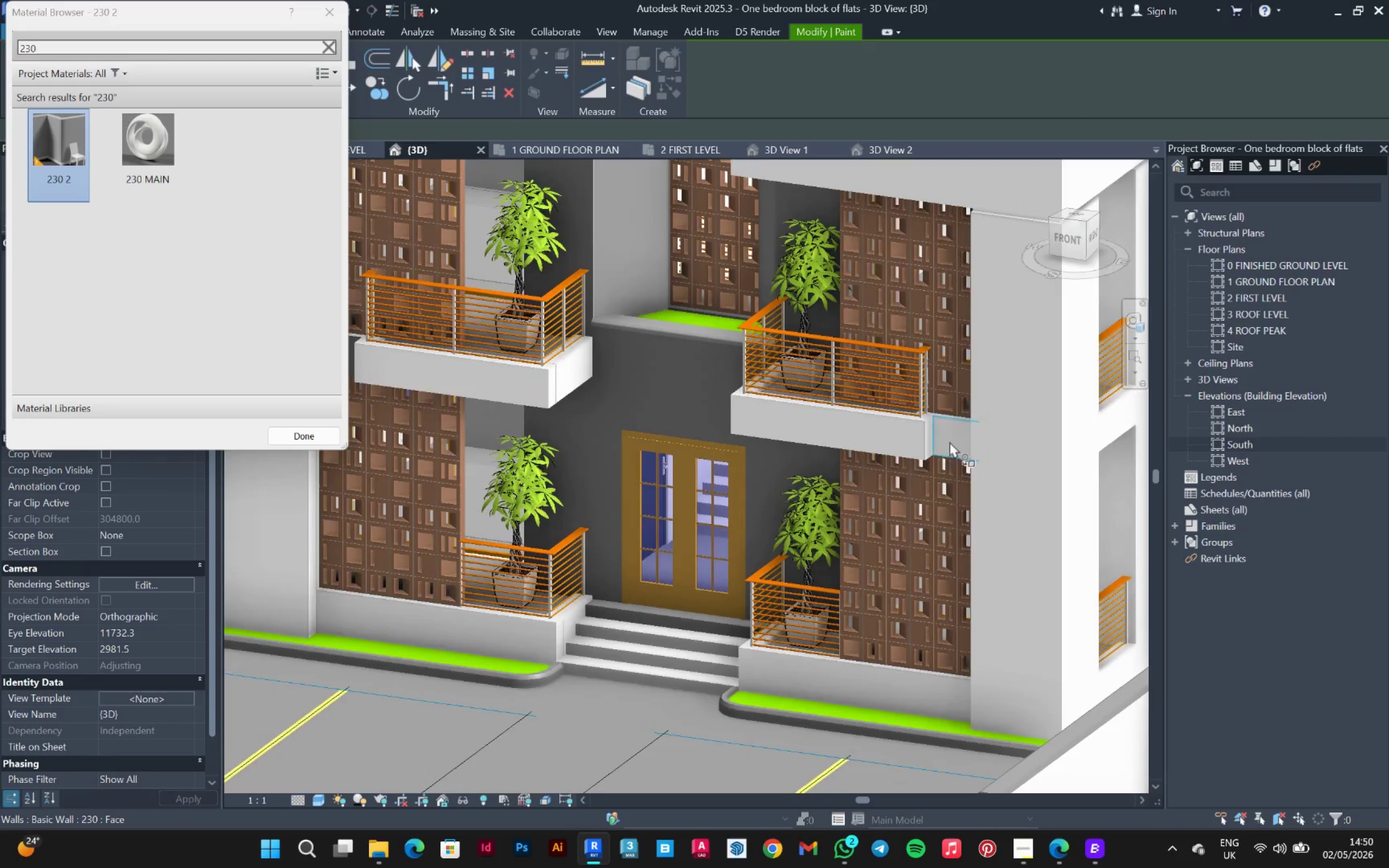 
hold_key(key=ShiftLeft, duration=1.99)
scroll: coordinate [906, 457], scroll_direction: up, amount: 3.0
 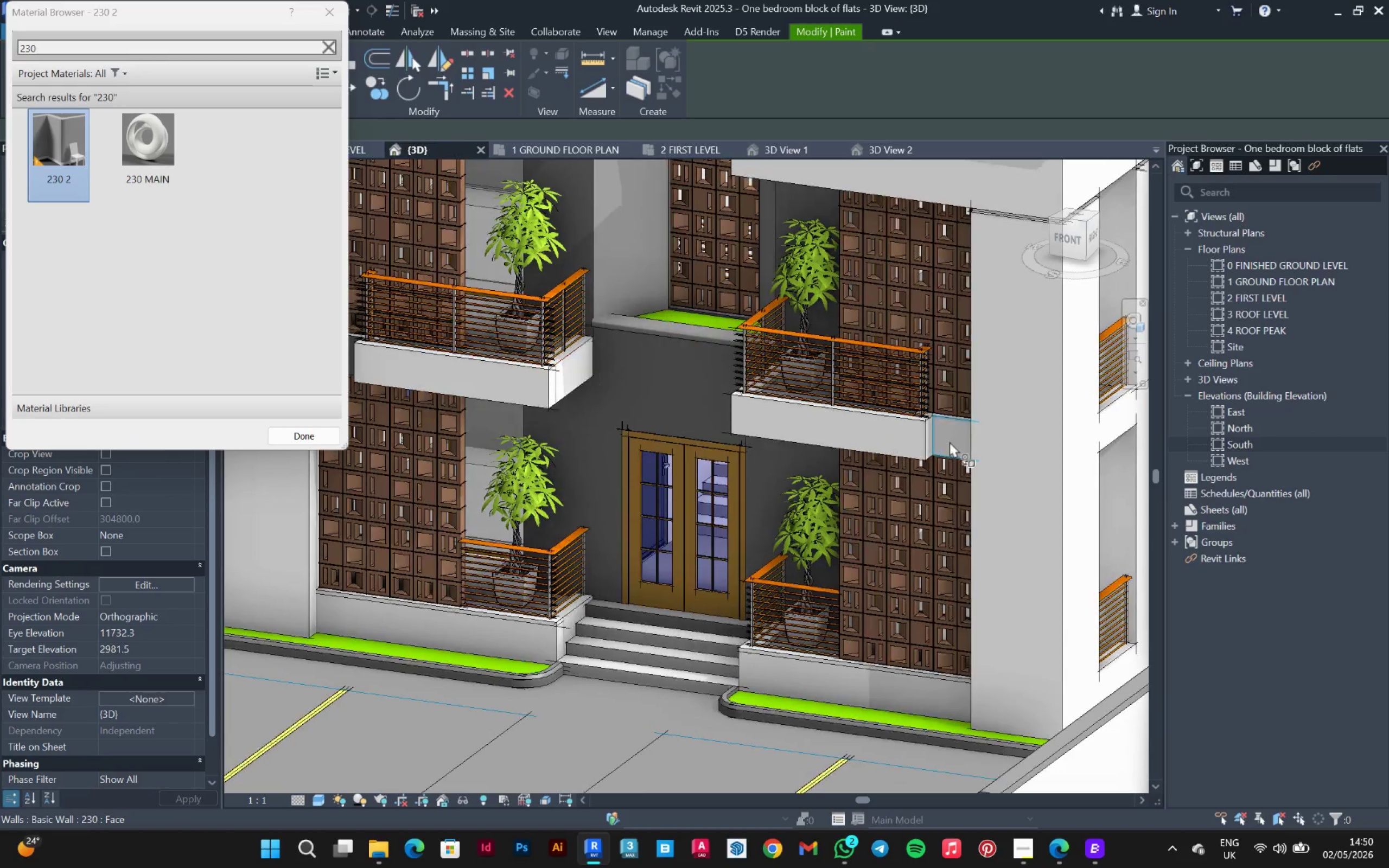 
left_click([950, 442])
 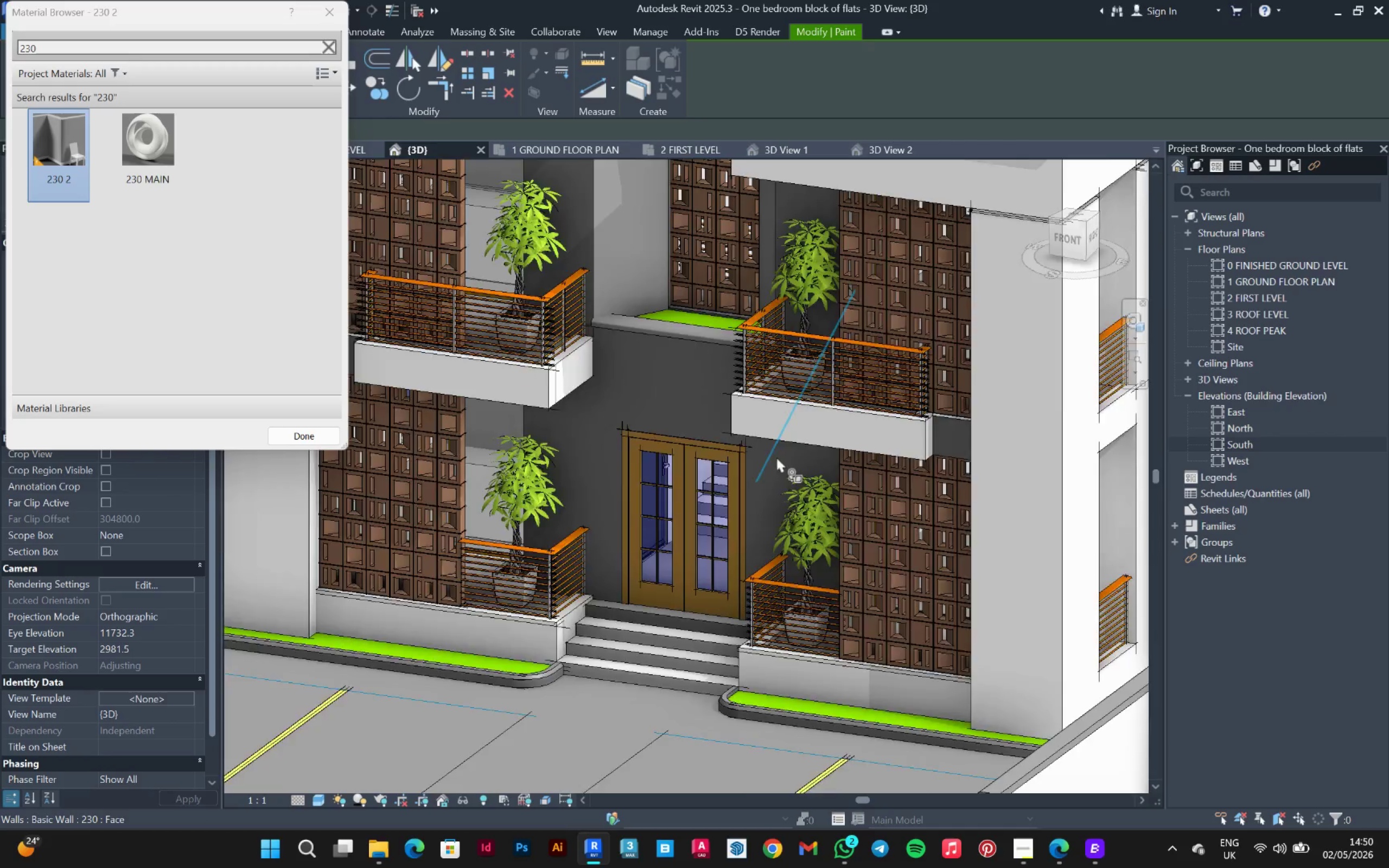 
scroll: coordinate [756, 457], scroll_direction: down, amount: 3.0
 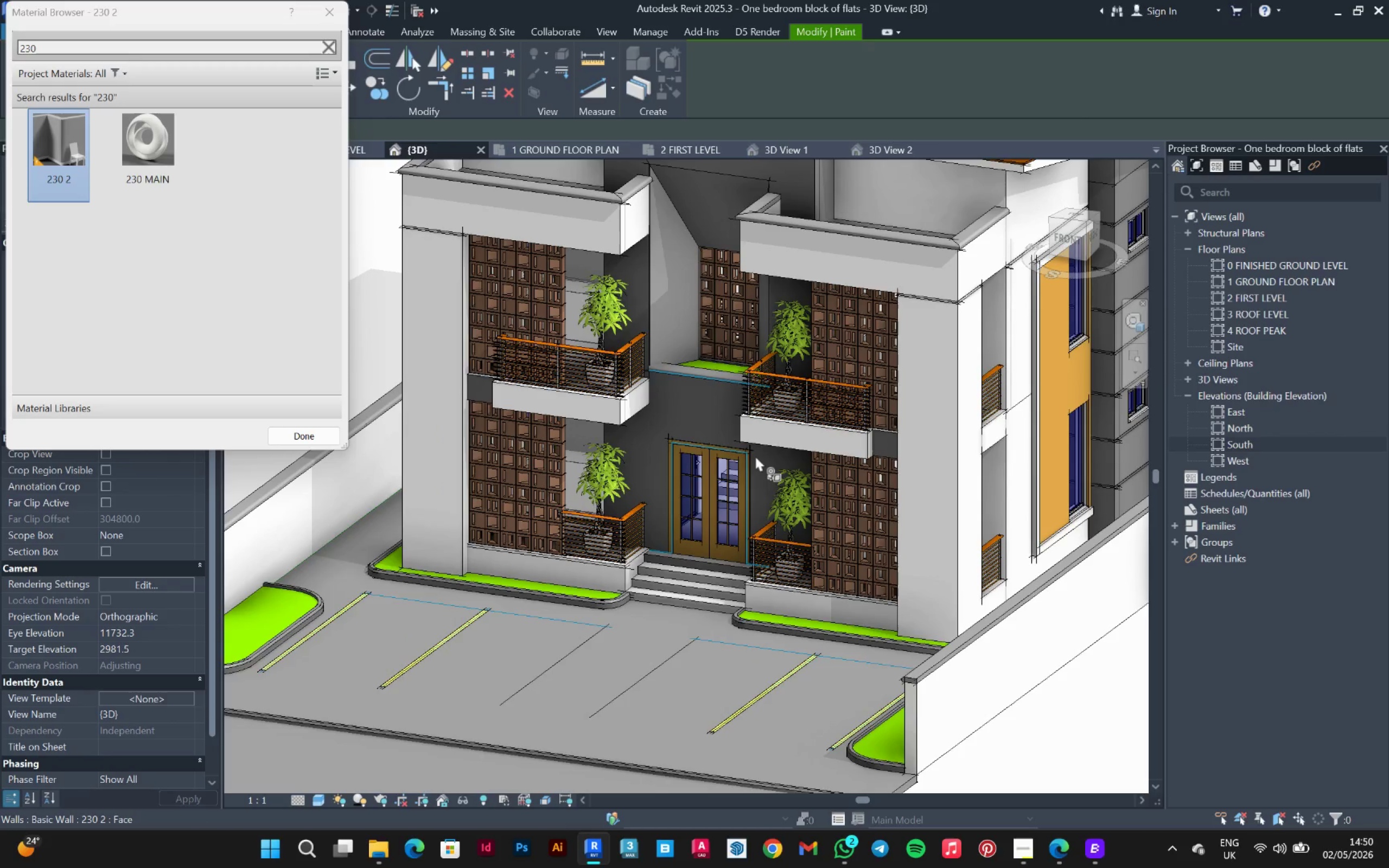 
hold_key(key=ShiftLeft, duration=1.5)
 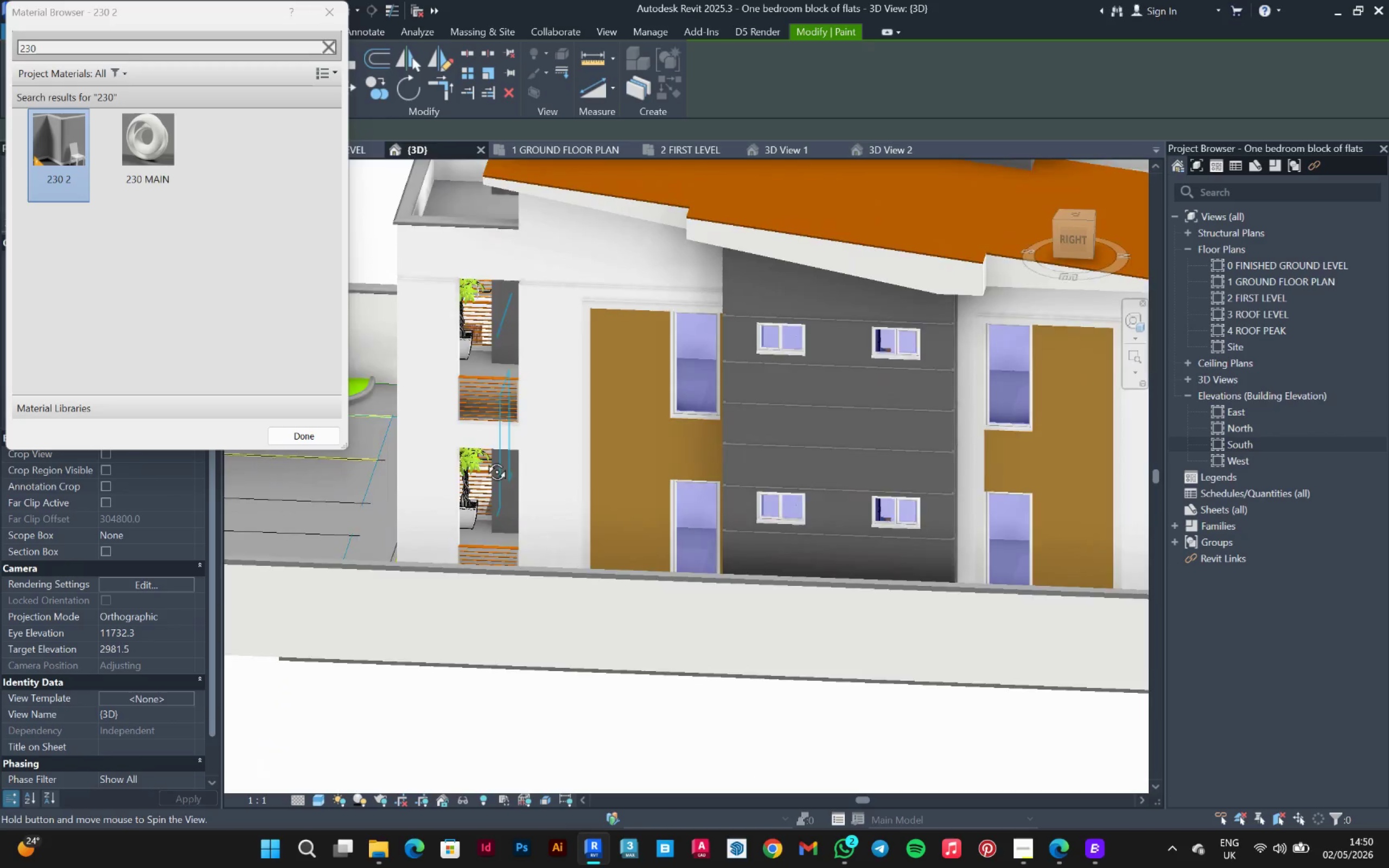 
hold_key(key=ShiftLeft, duration=1.51)
 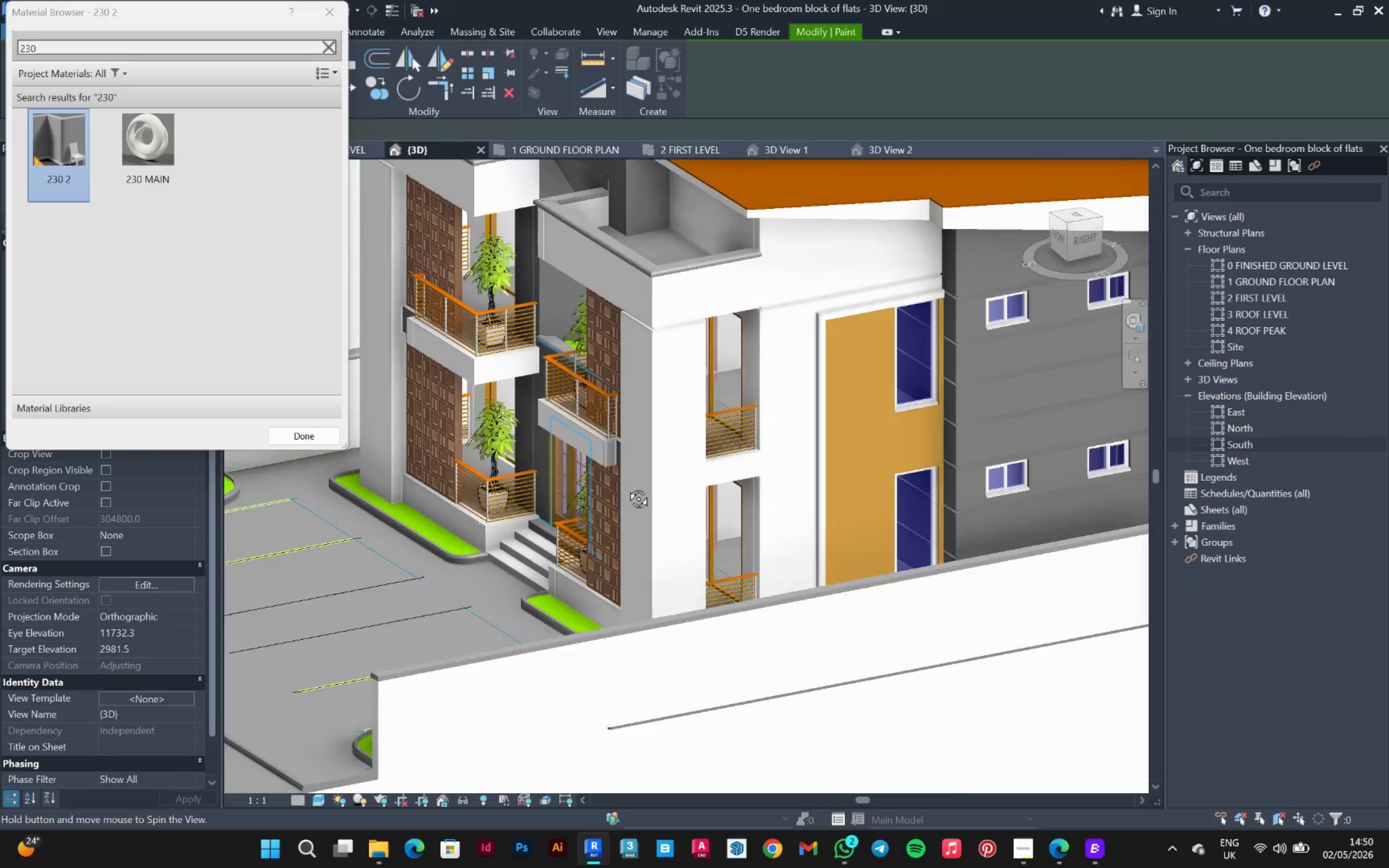 
key(Shift+ShiftLeft)
 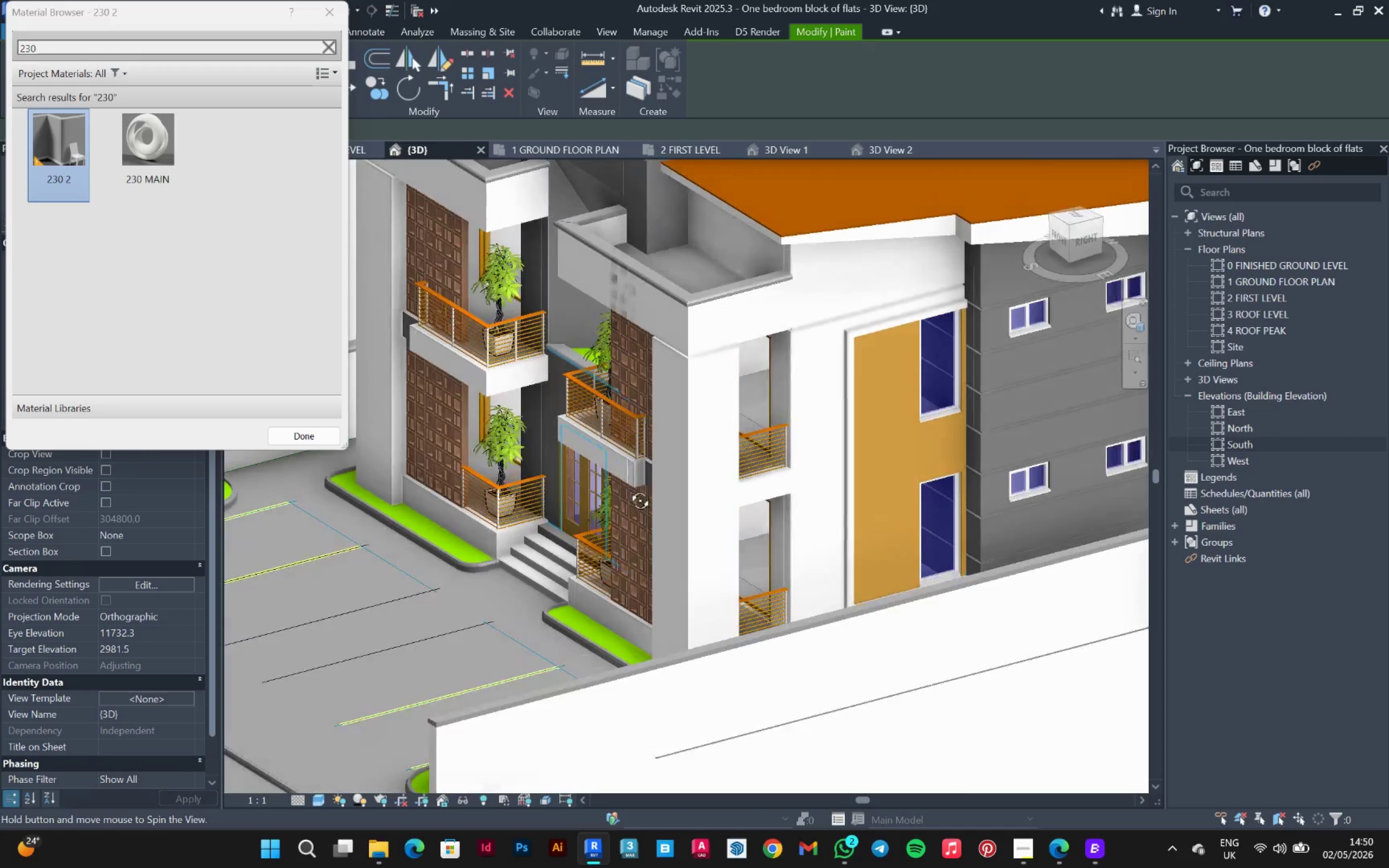 
key(Shift+ShiftLeft)
 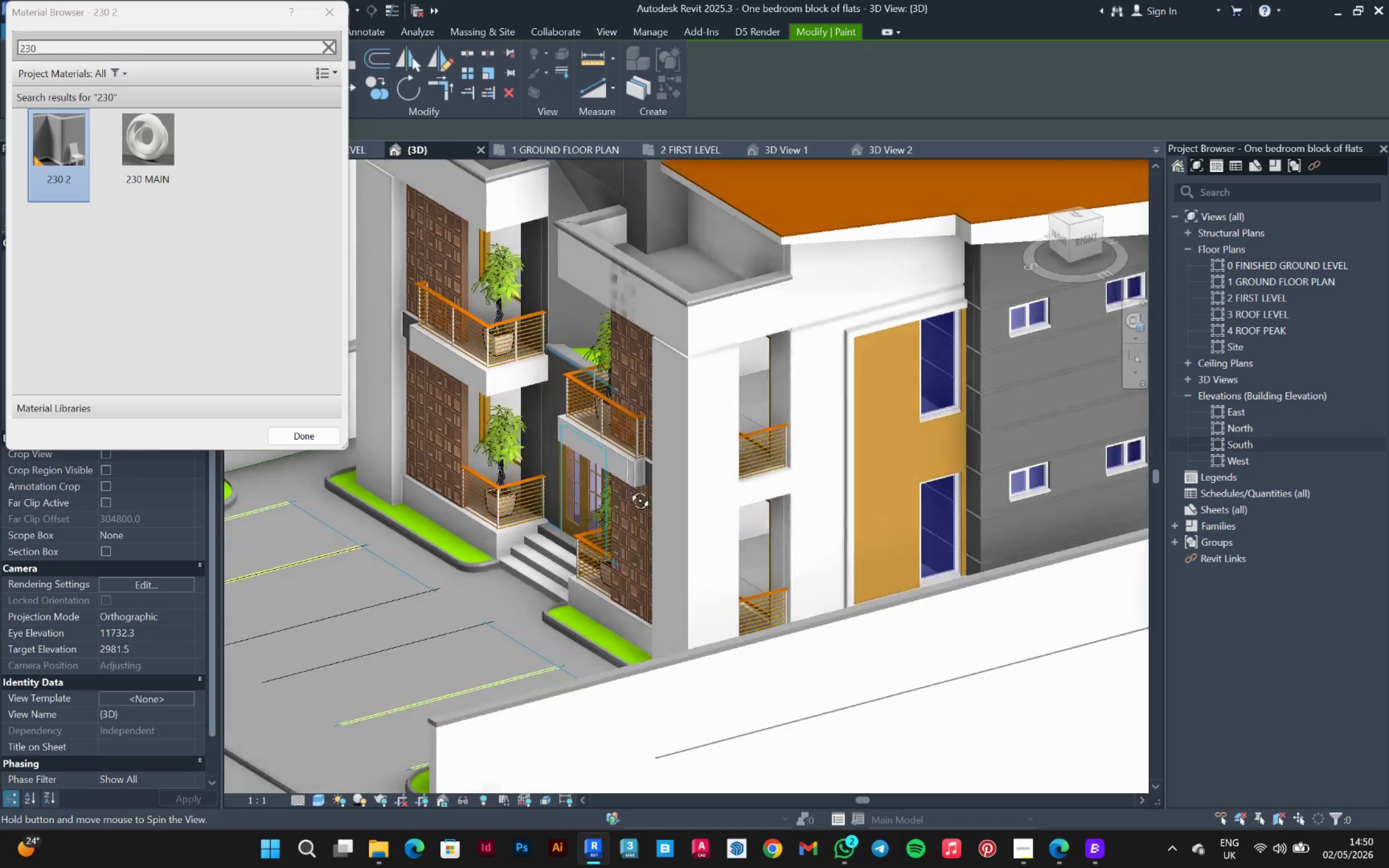 
key(Shift+ShiftLeft)
 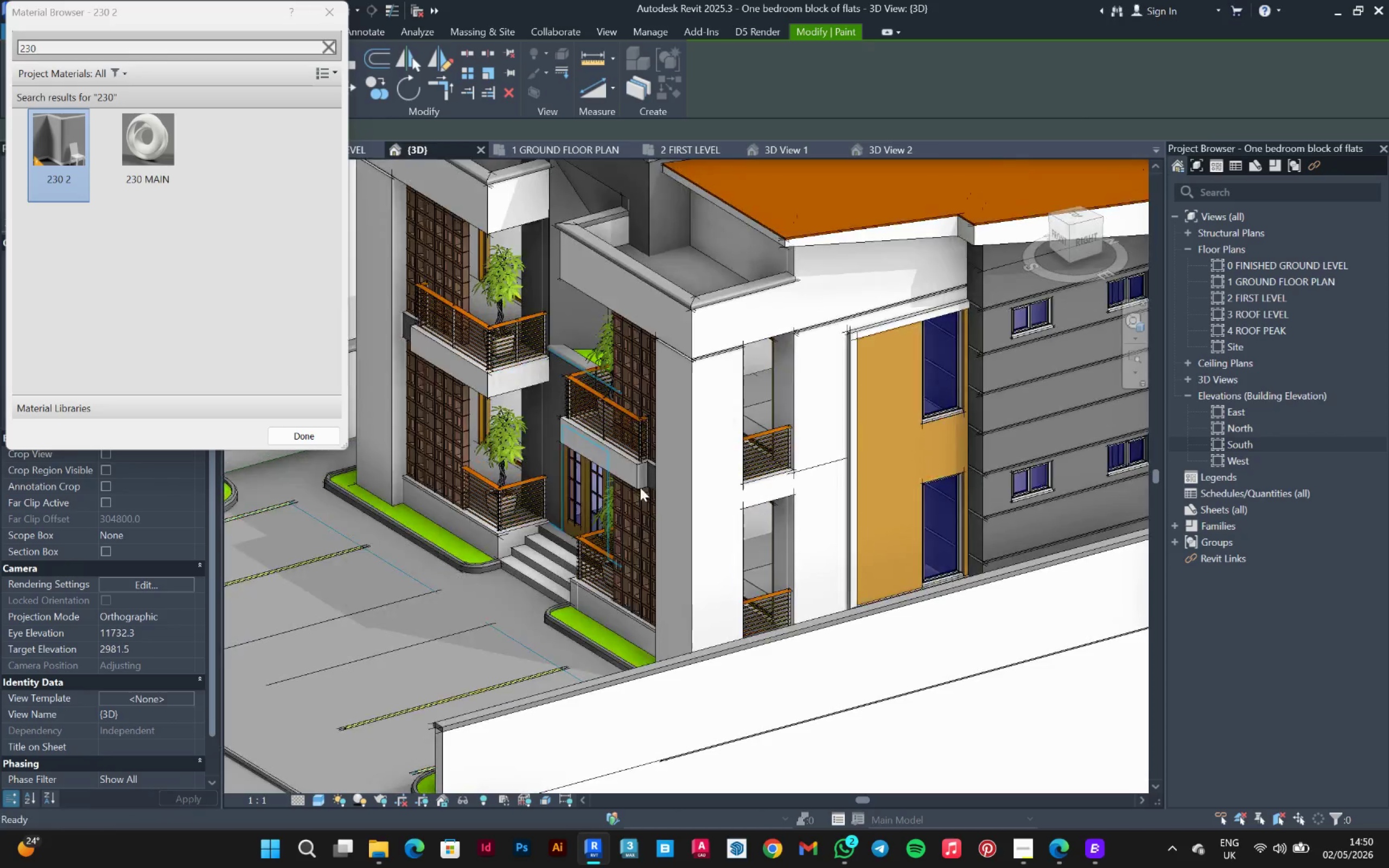 
scroll: coordinate [649, 488], scroll_direction: down, amount: 2.0
 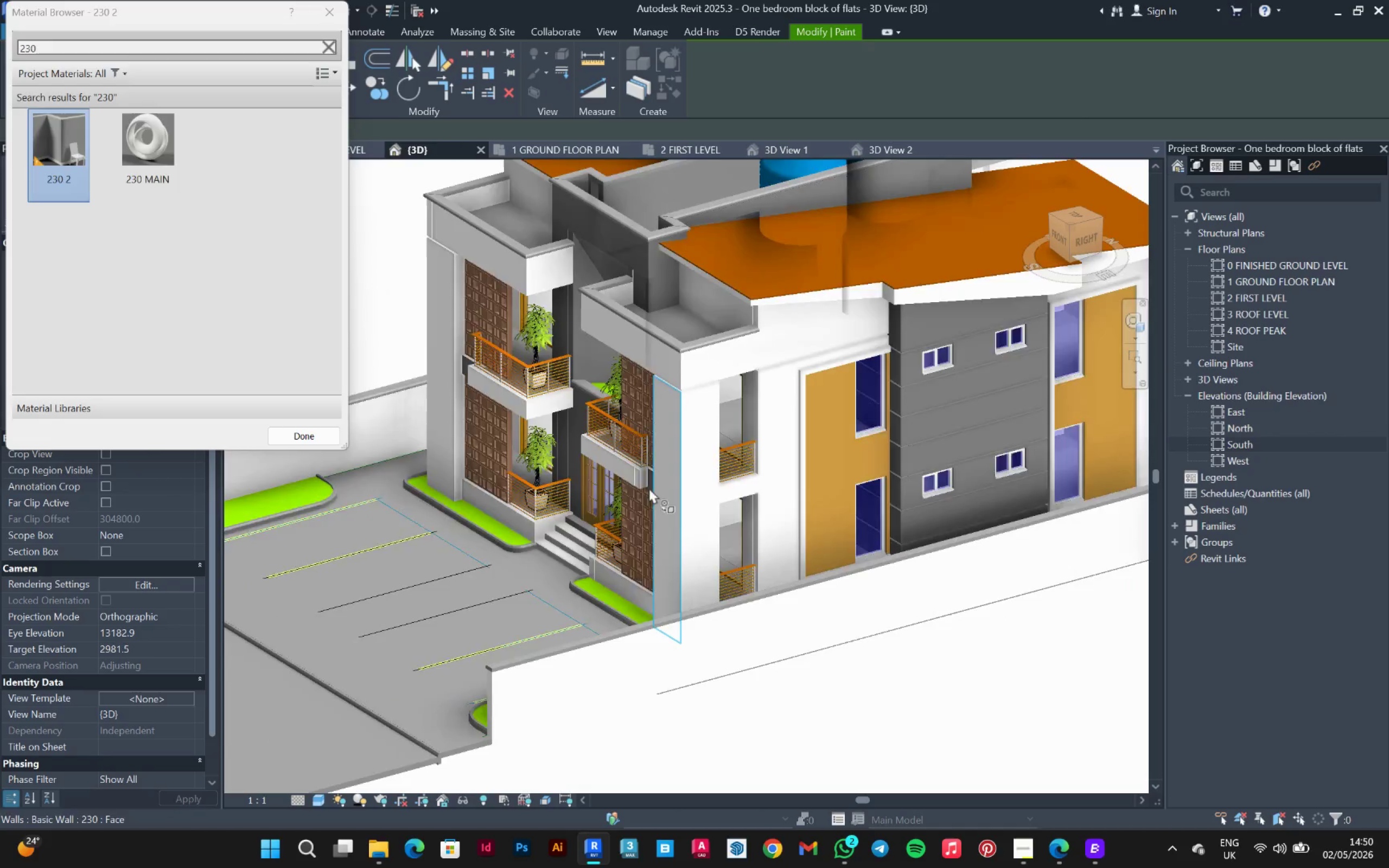 
key(Escape)
 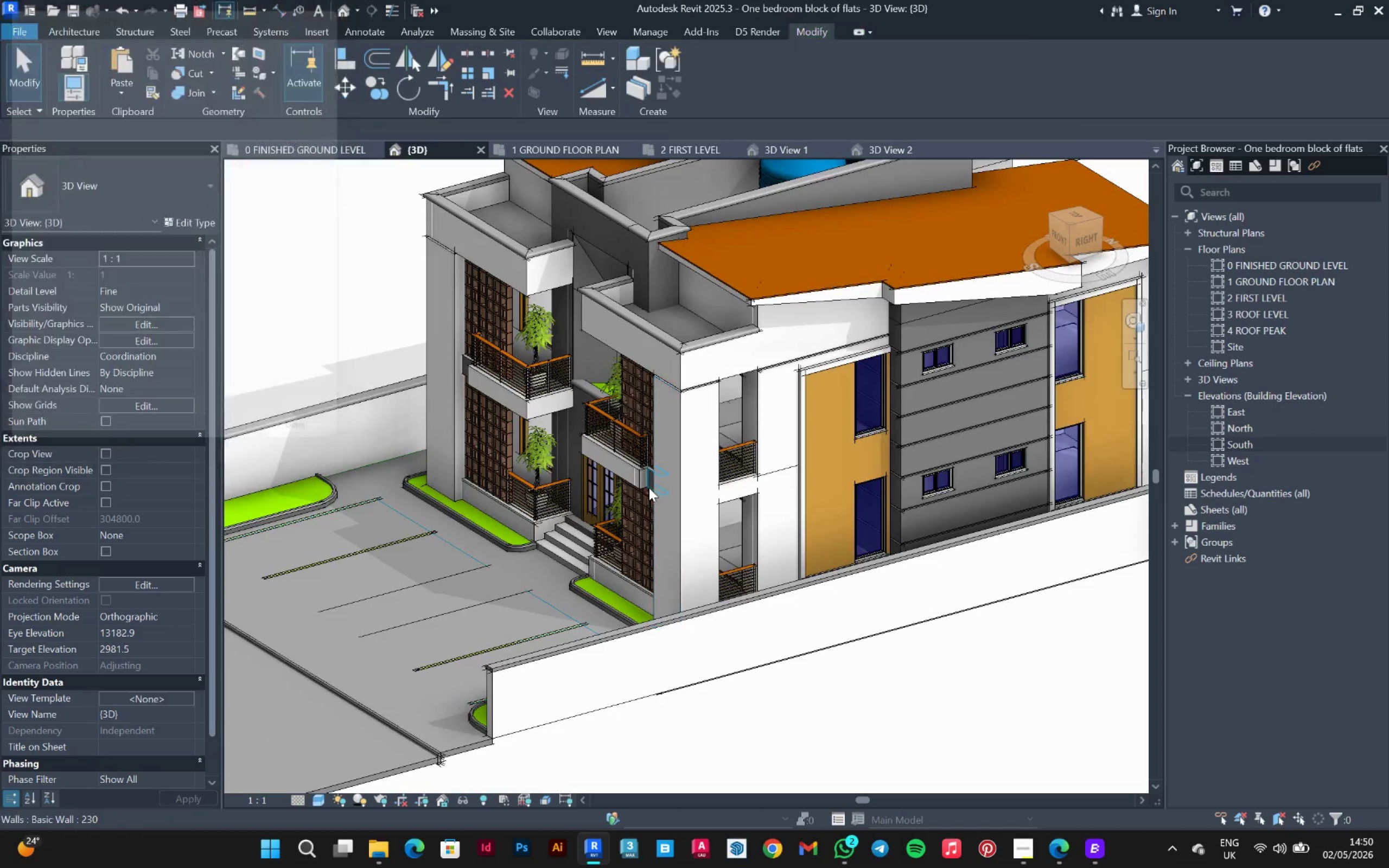 
key(Escape)
 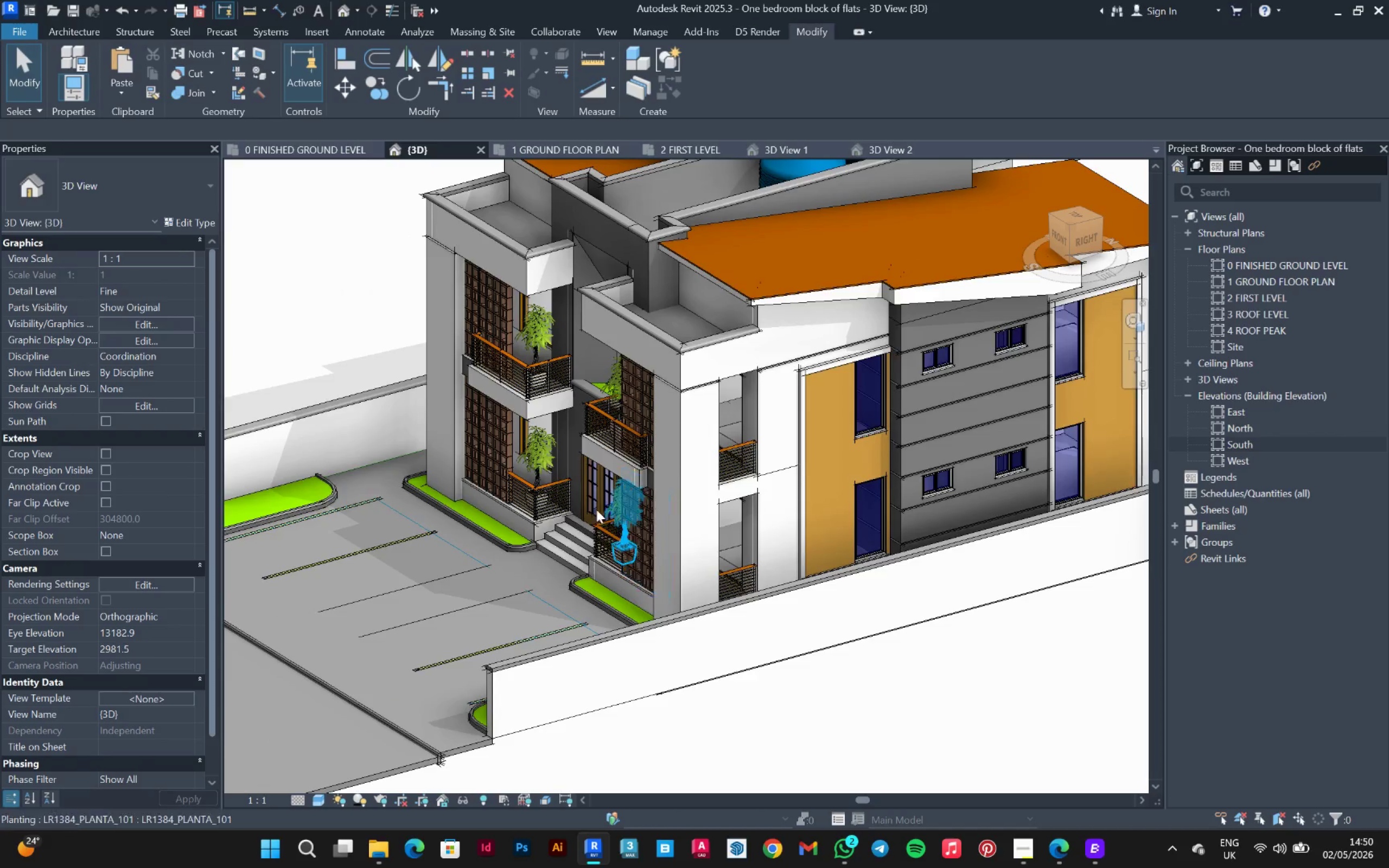 
scroll: coordinate [552, 511], scroll_direction: down, amount: 1.0
 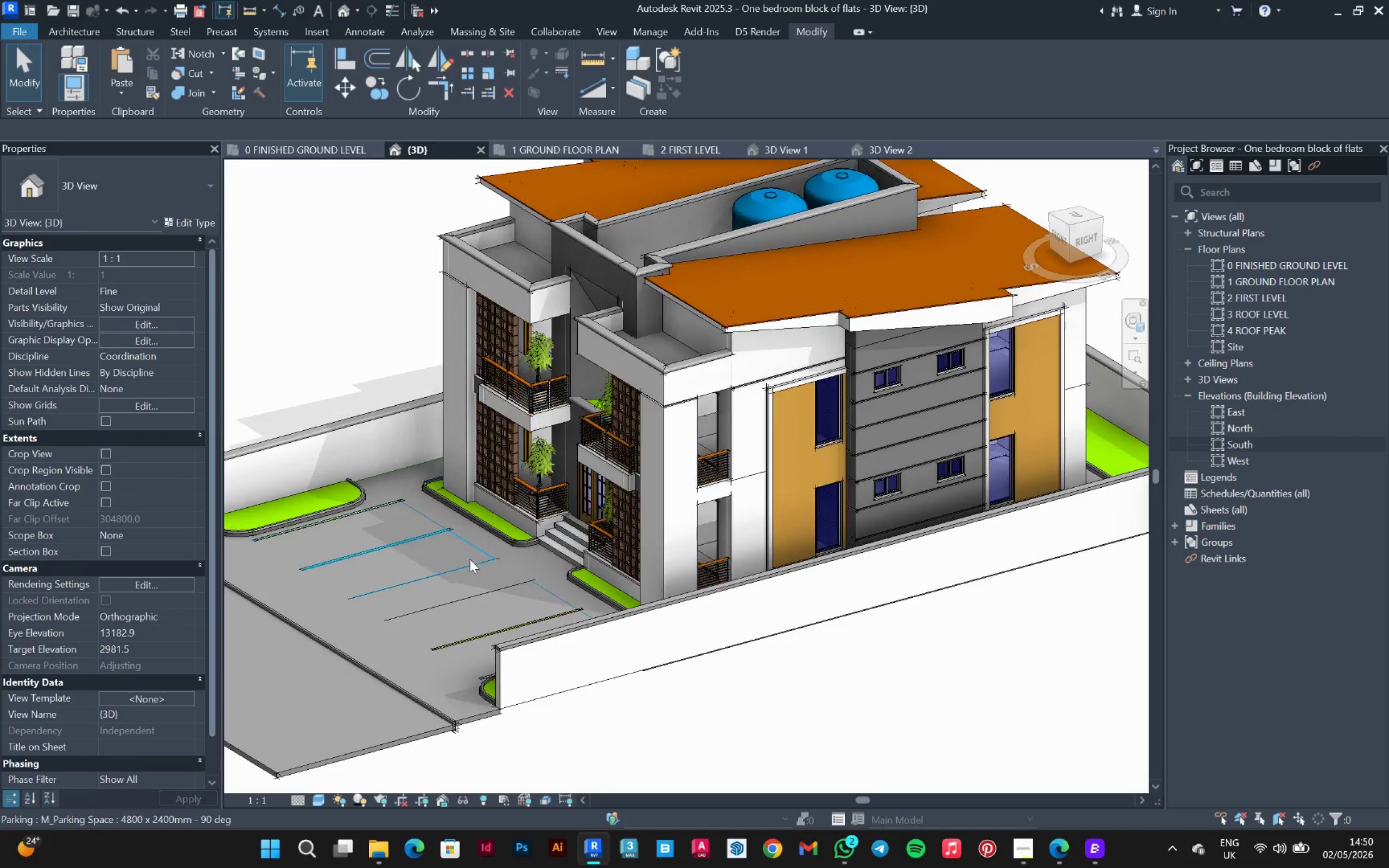 
hold_key(key=ShiftLeft, duration=0.81)
 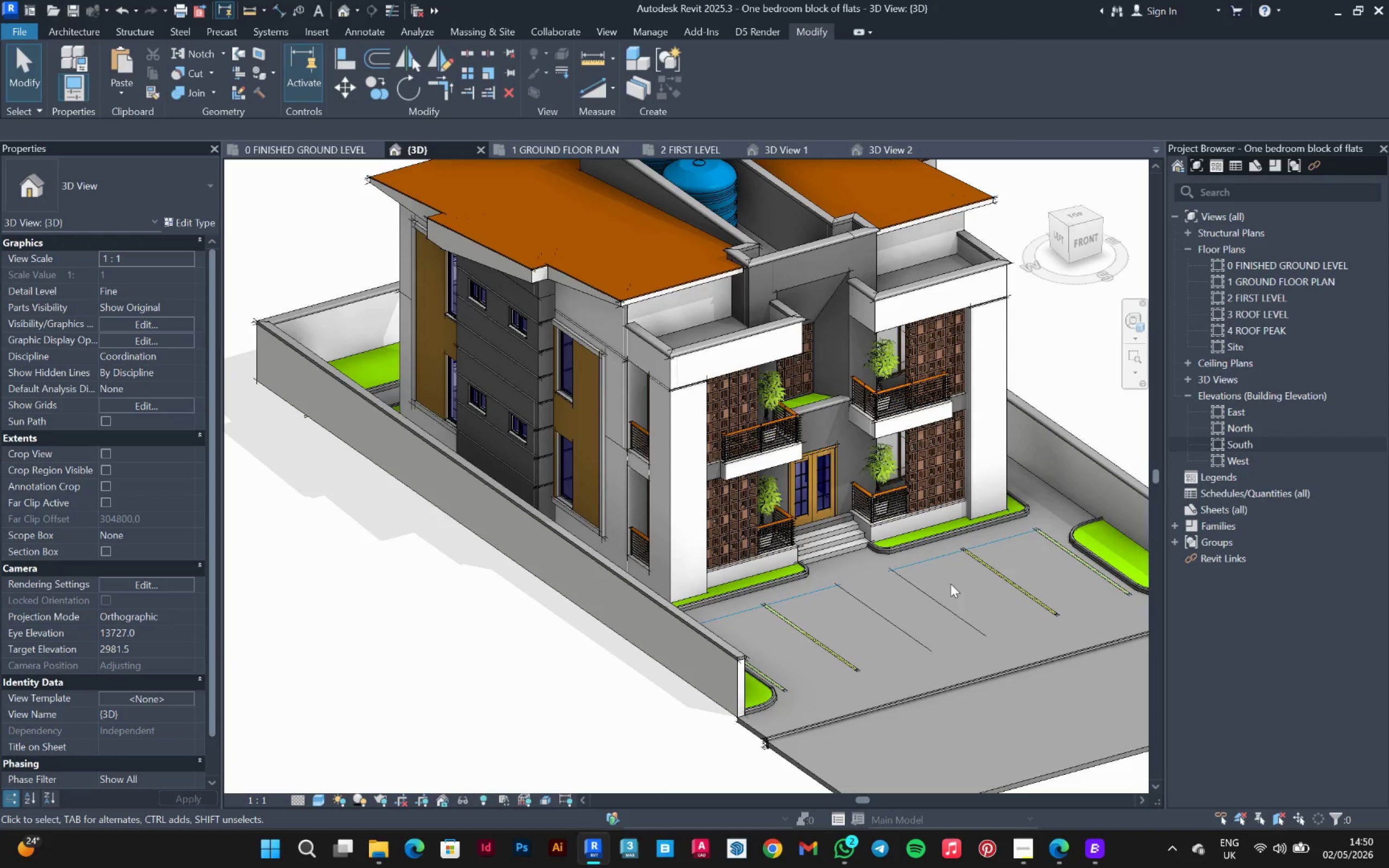 
scroll: coordinate [840, 550], scroll_direction: up, amount: 5.0
 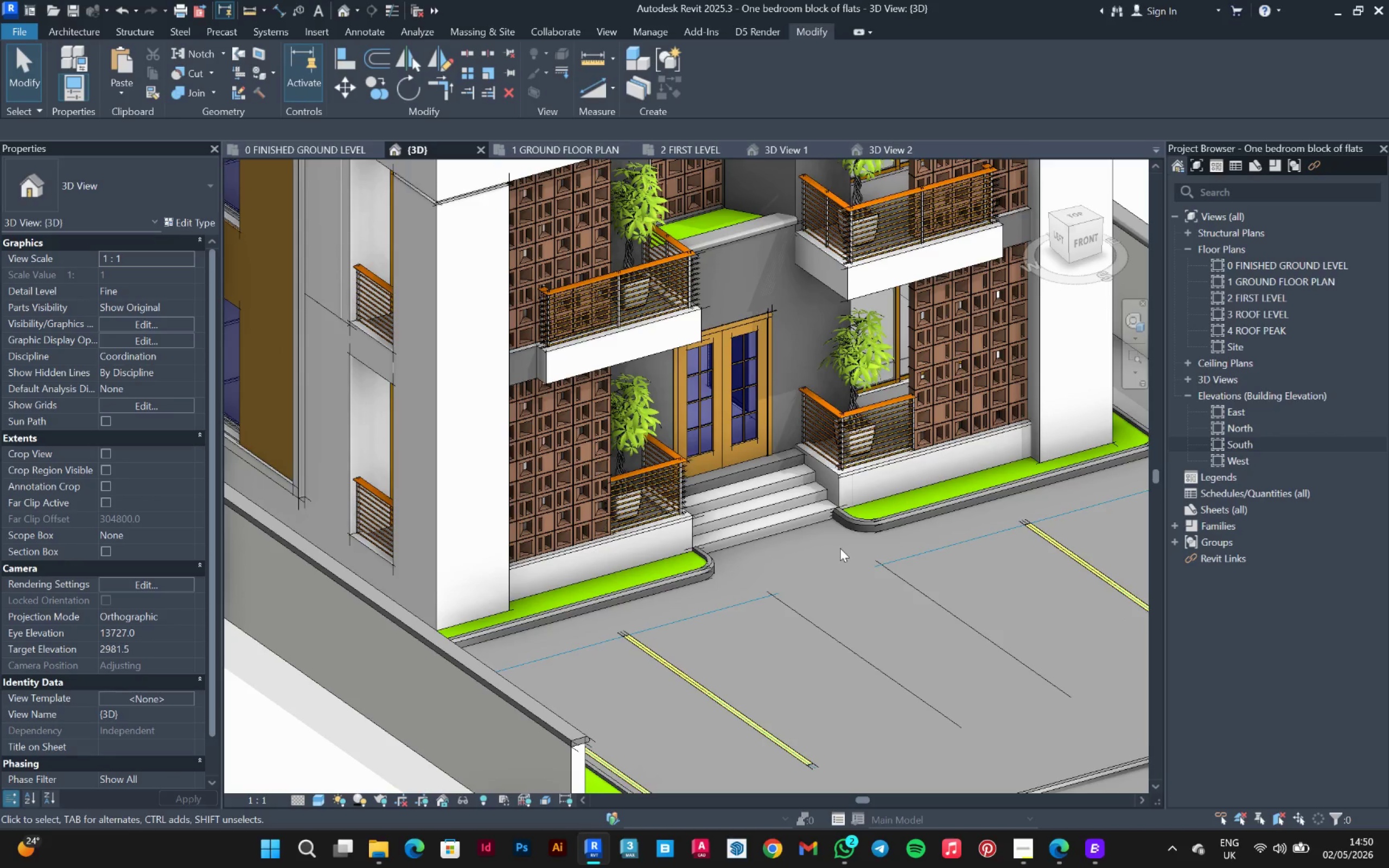 
hold_key(key=ShiftLeft, duration=0.75)
 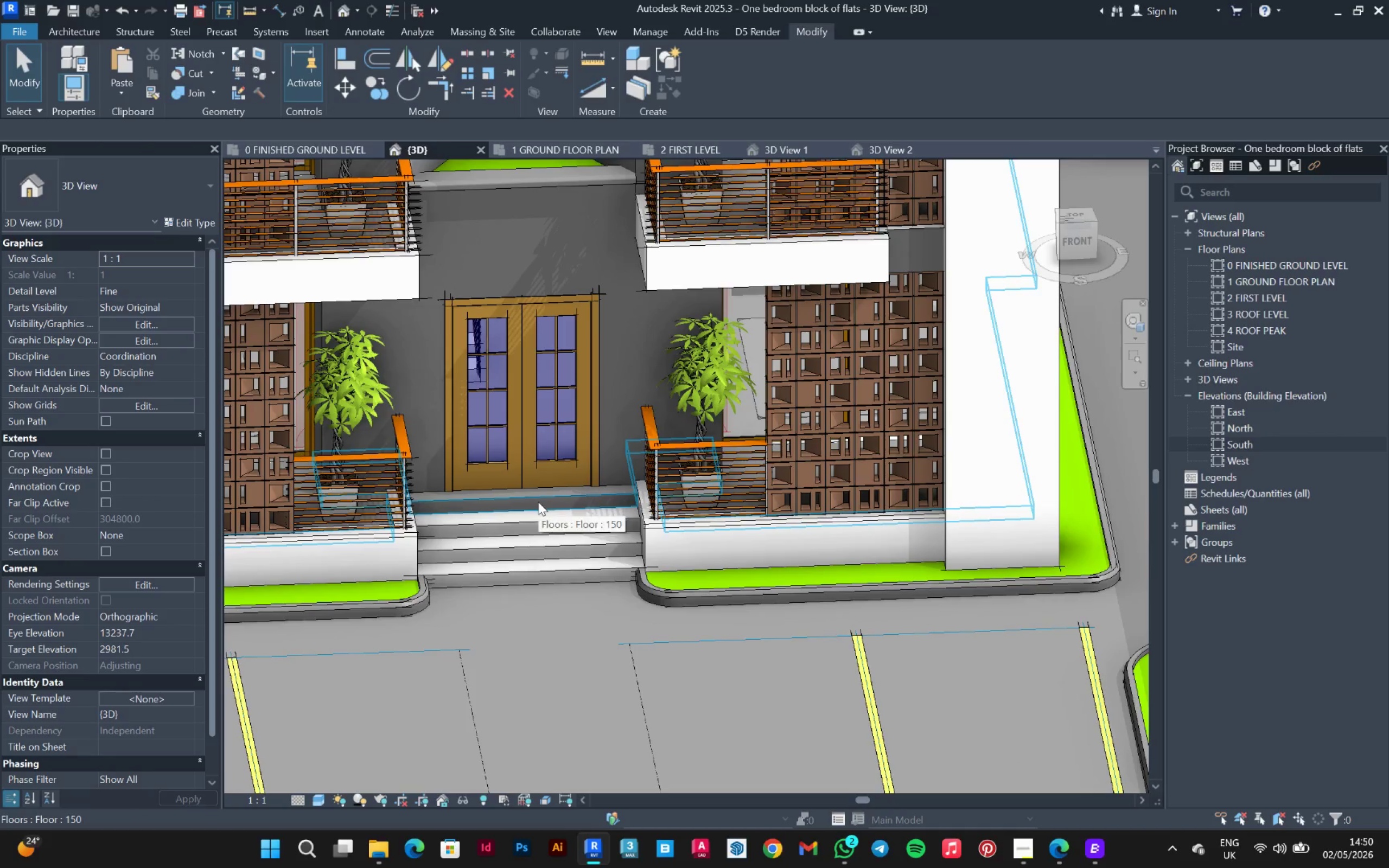 
scroll: coordinate [840, 548], scroll_direction: up, amount: 2.0
 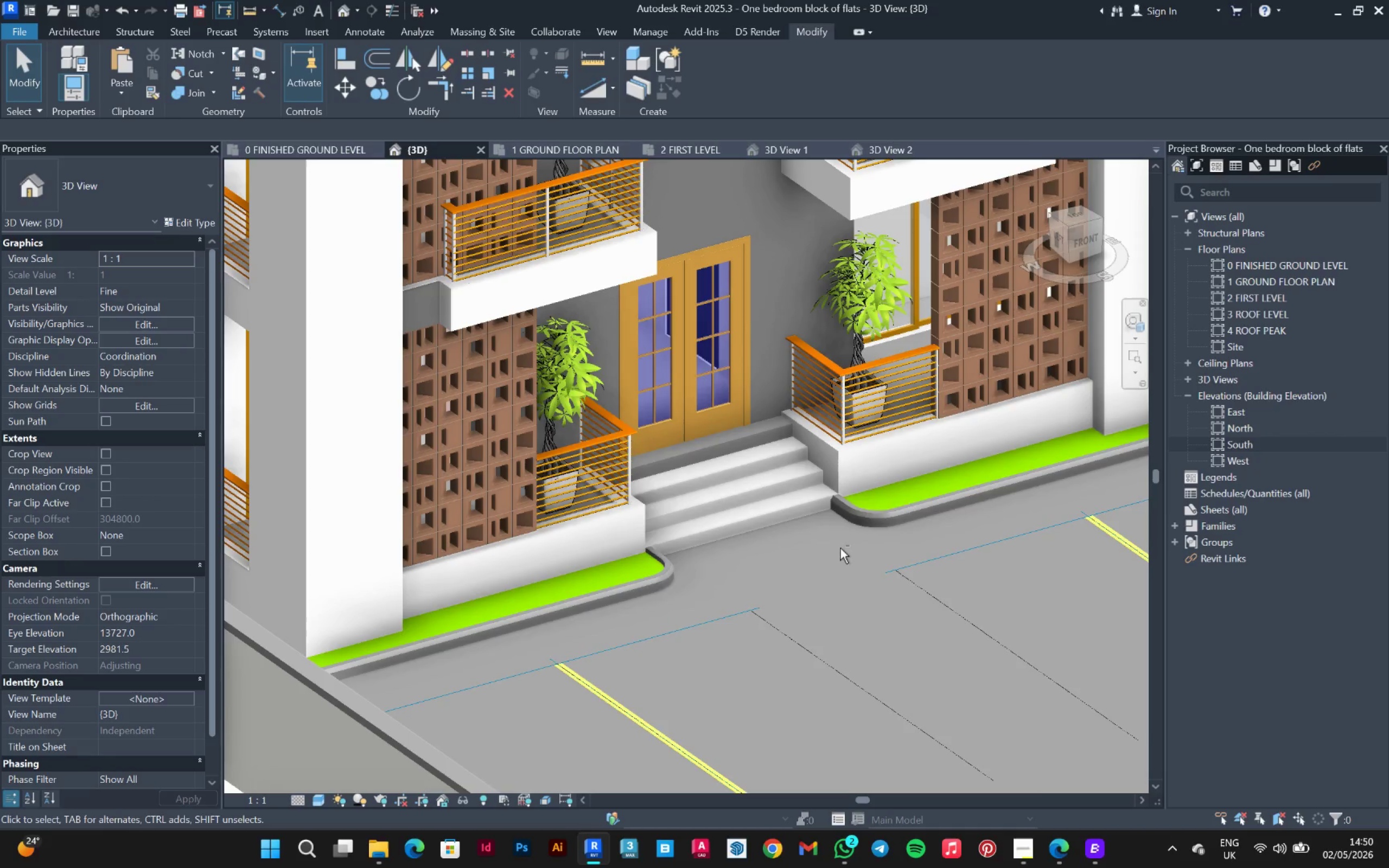 
hold_key(key=ShiftLeft, duration=1.5)
 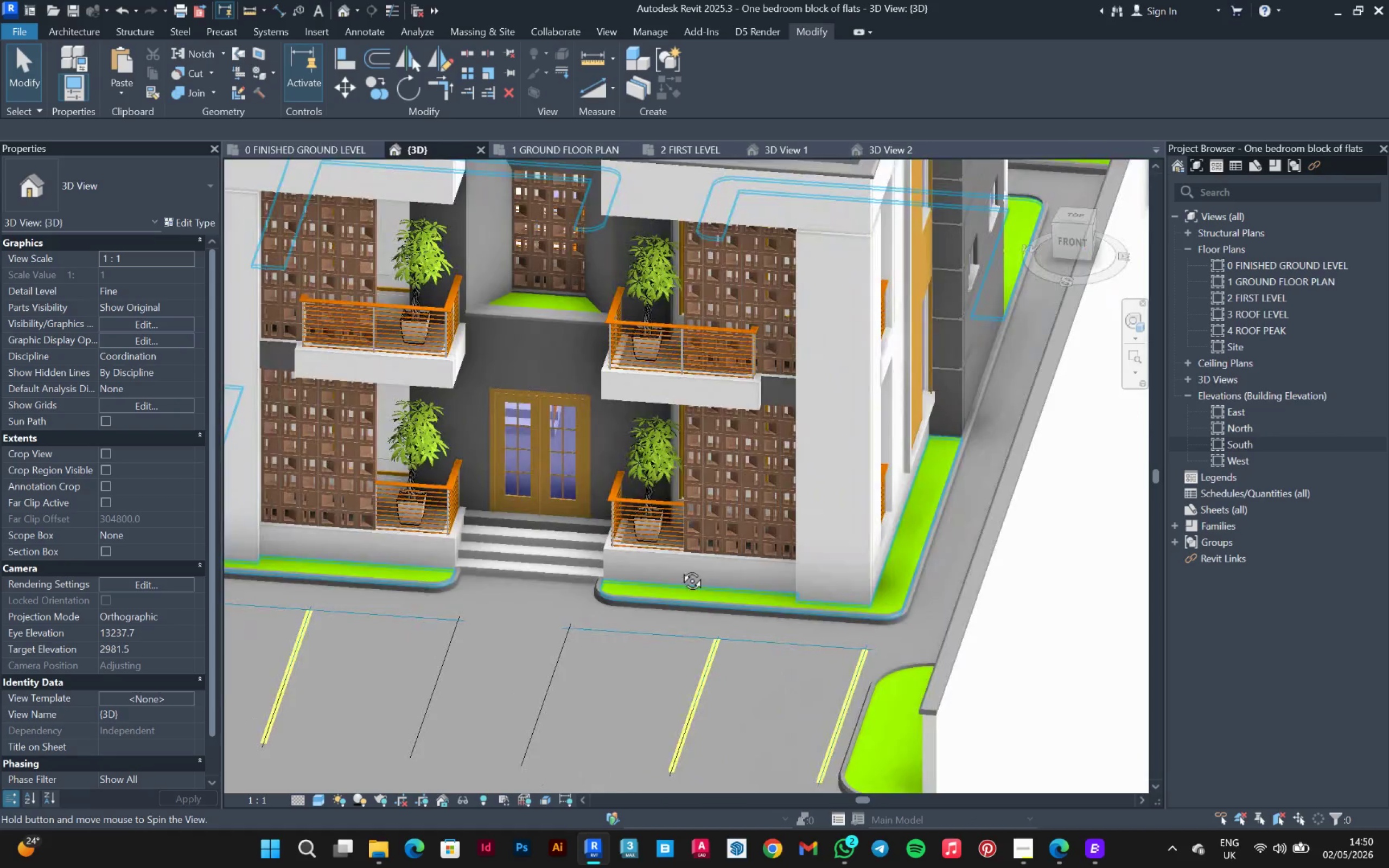 
scroll: coordinate [763, 538], scroll_direction: down, amount: 3.0
 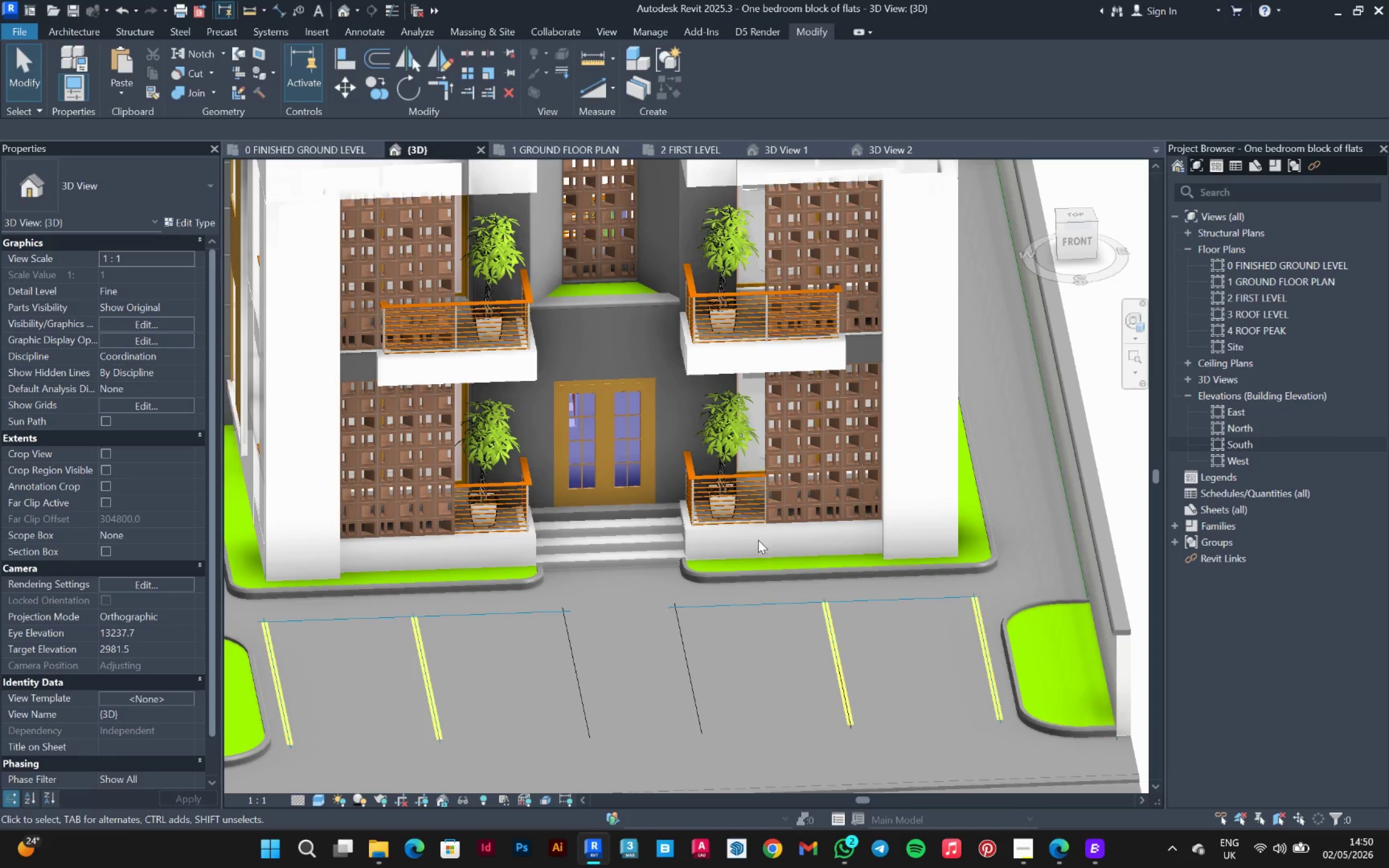 
hold_key(key=ShiftLeft, duration=1.25)
 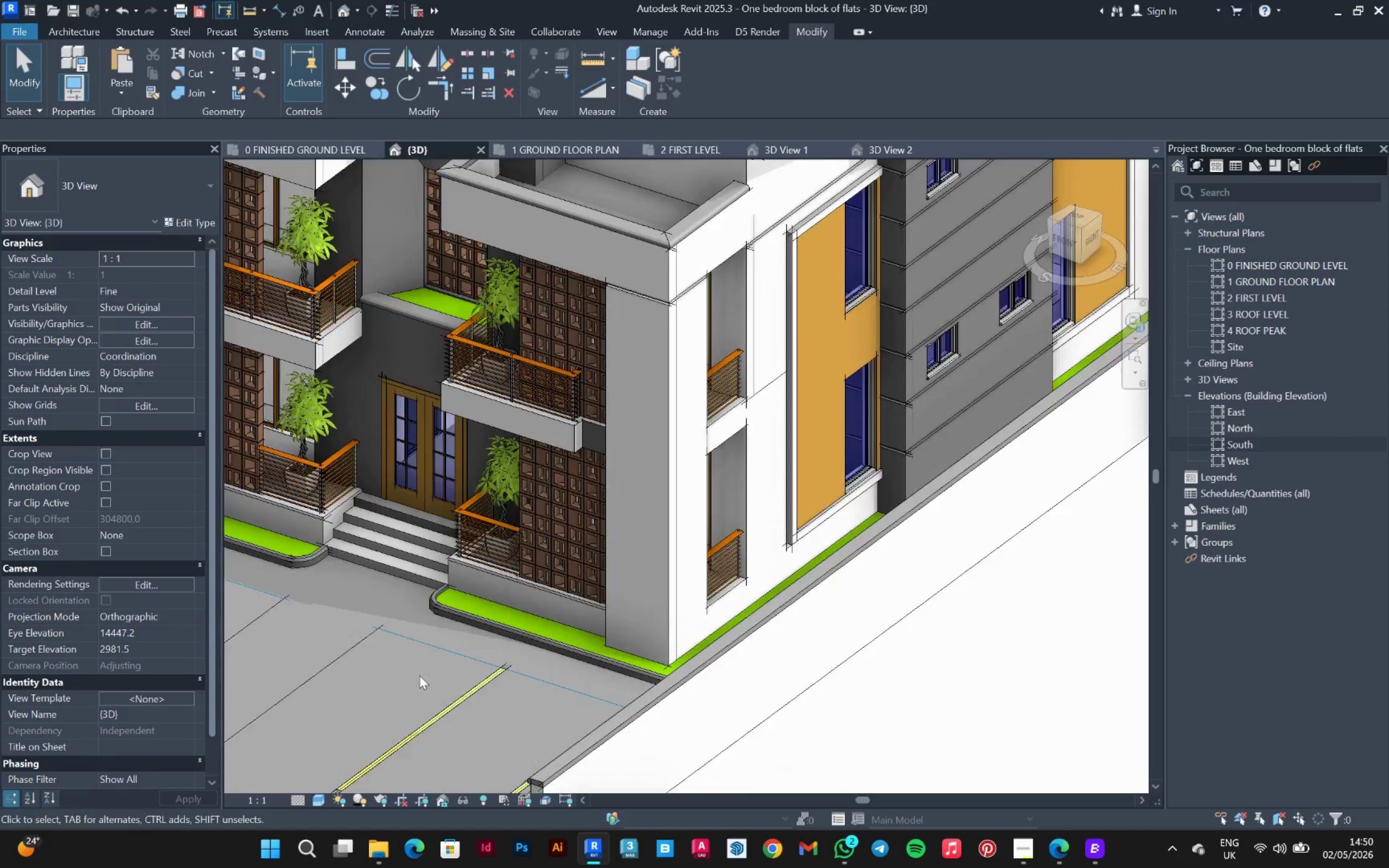 
hold_key(key=ShiftLeft, duration=1.52)
 